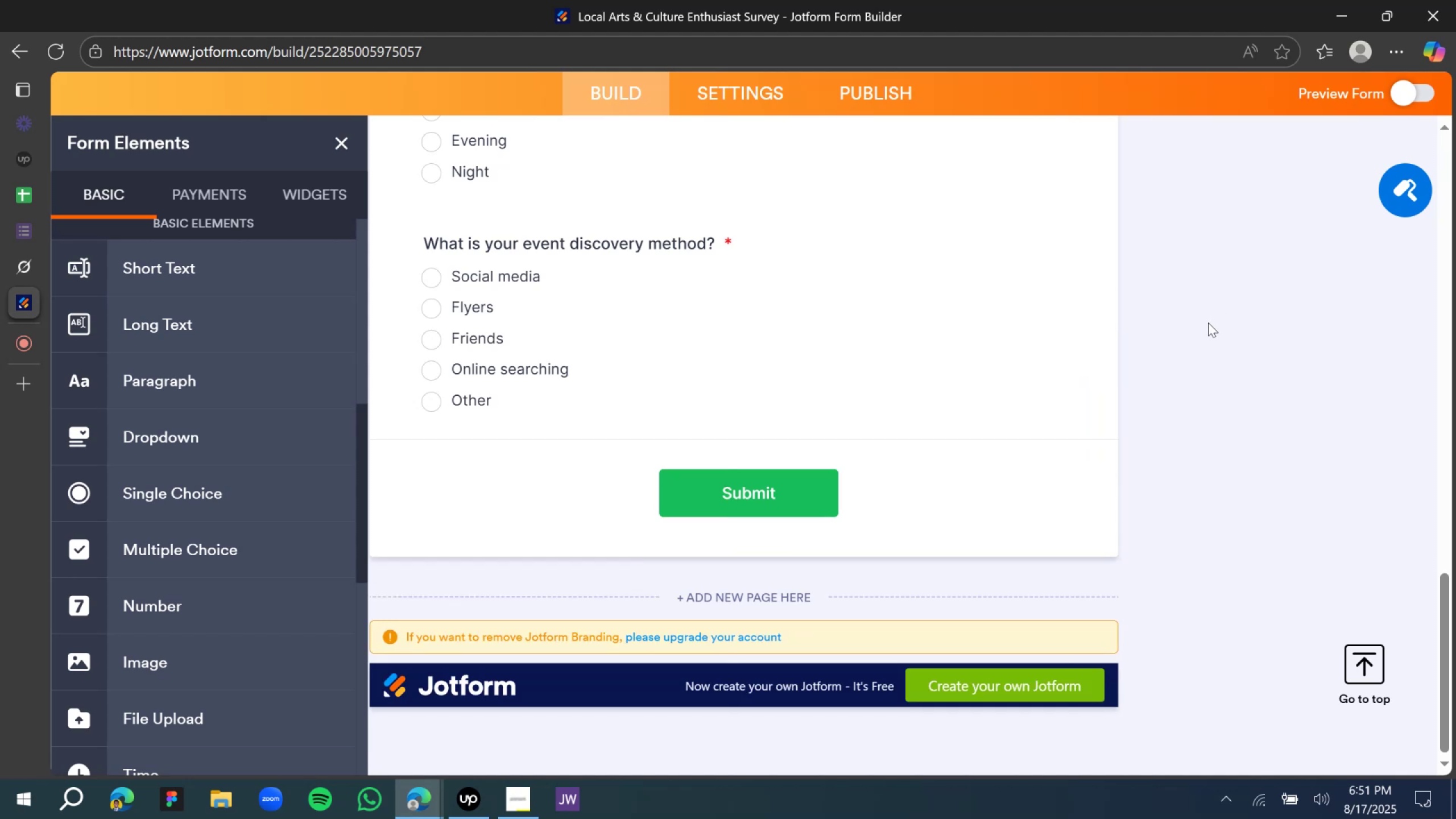 
wait(14.0)
 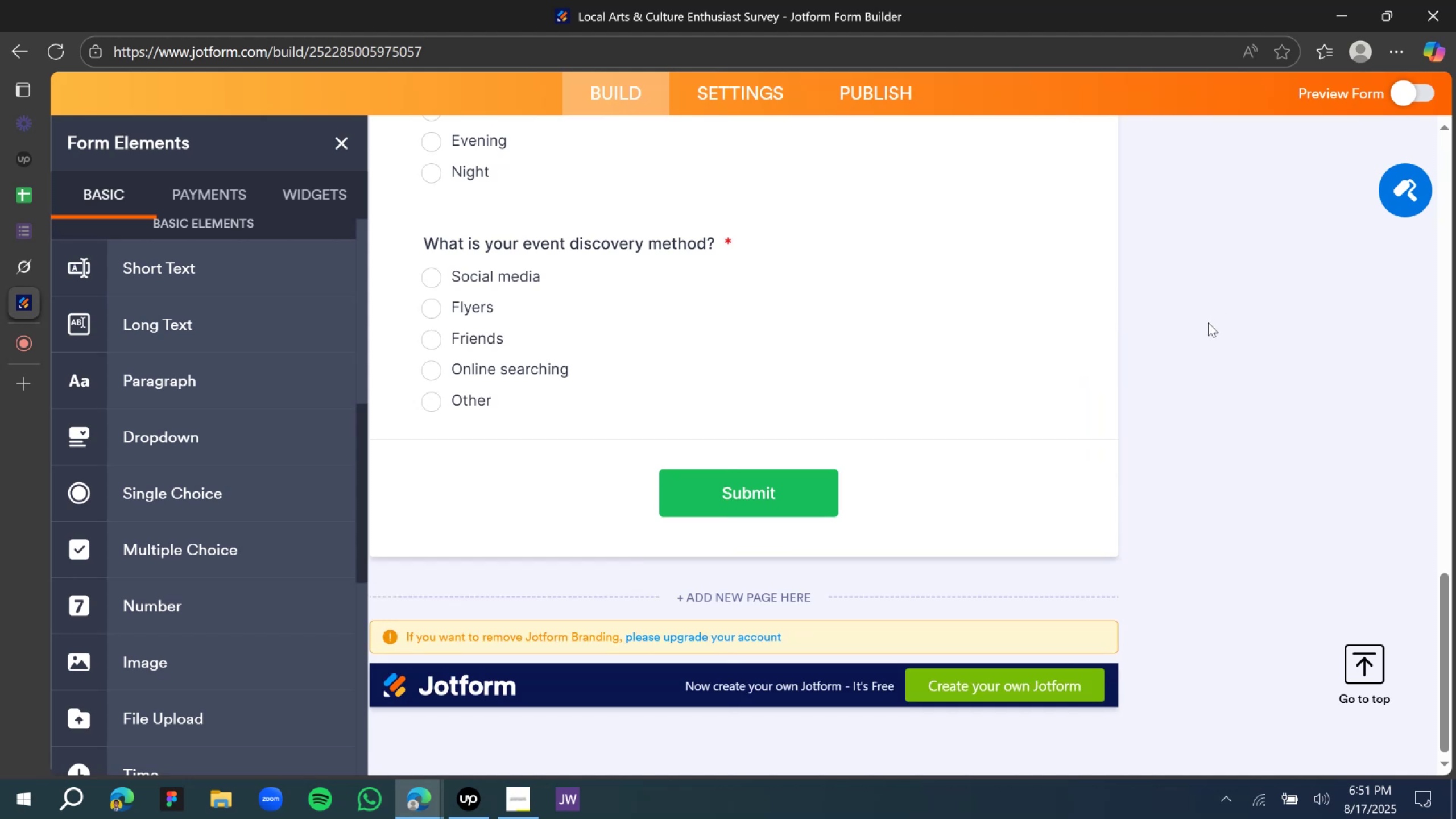 
left_click([1164, 291])
 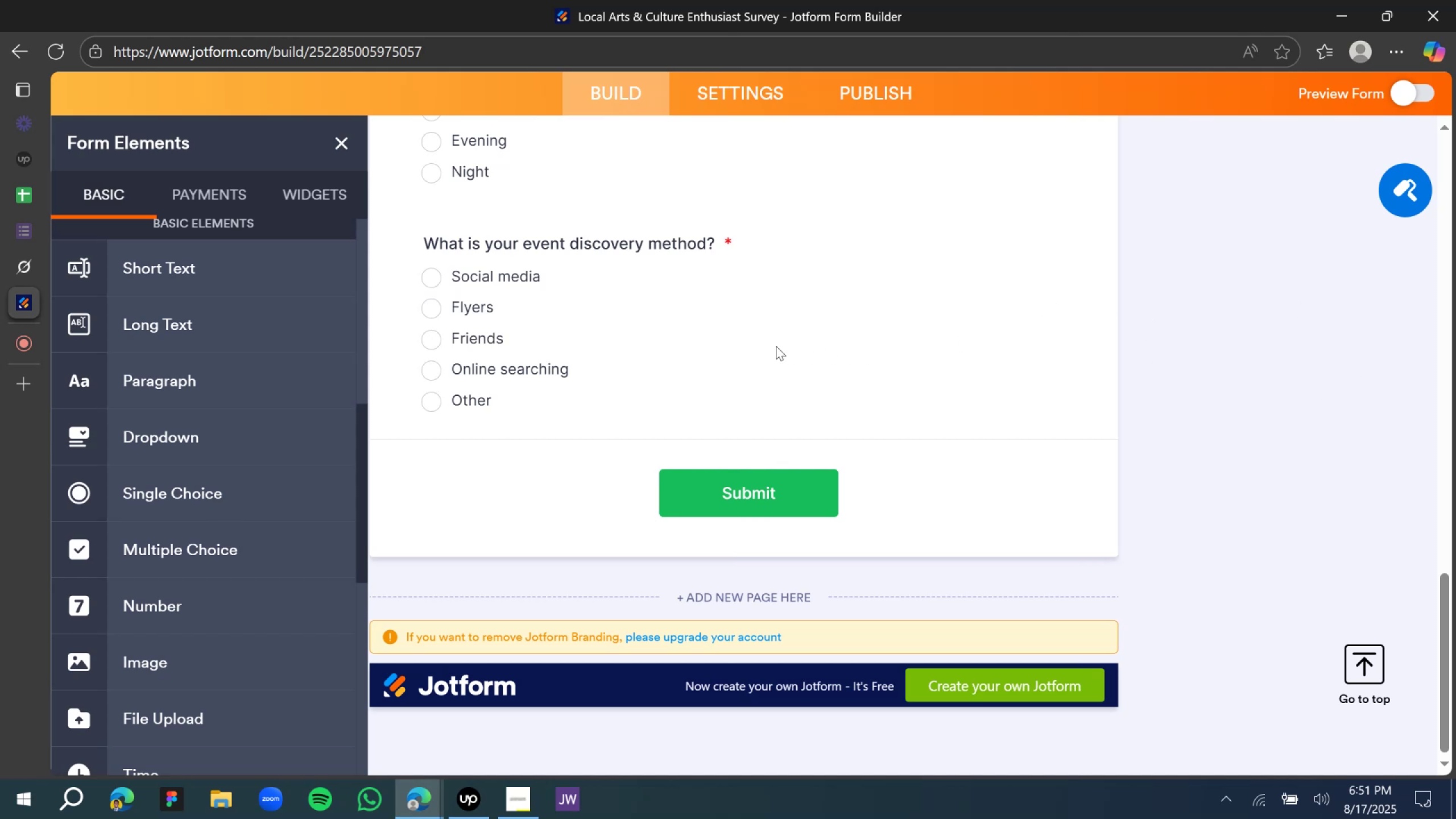 
scroll: coordinate [770, 342], scroll_direction: up, amount: 6.0
 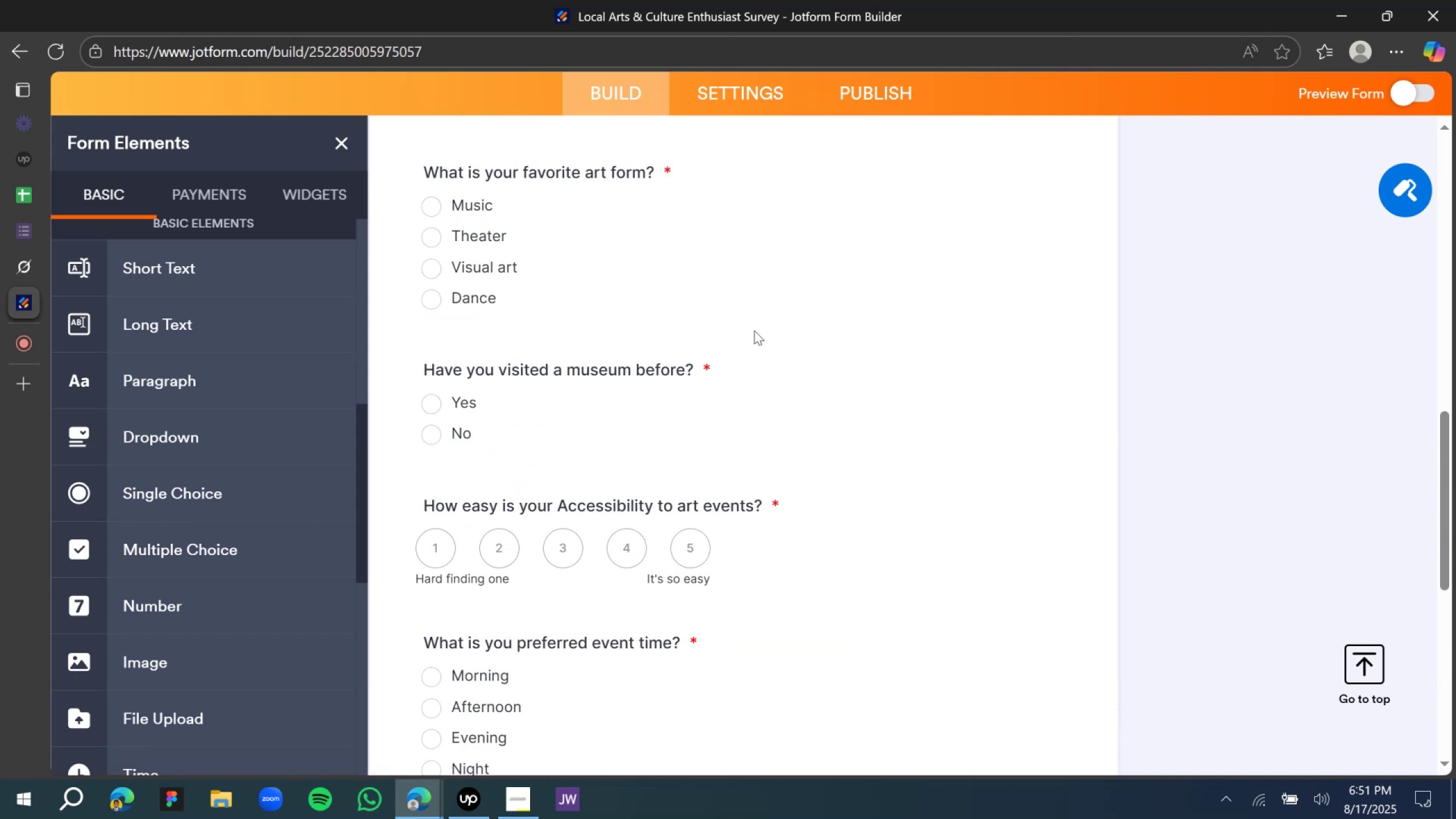 
scroll: coordinate [715, 317], scroll_direction: down, amount: 16.0
 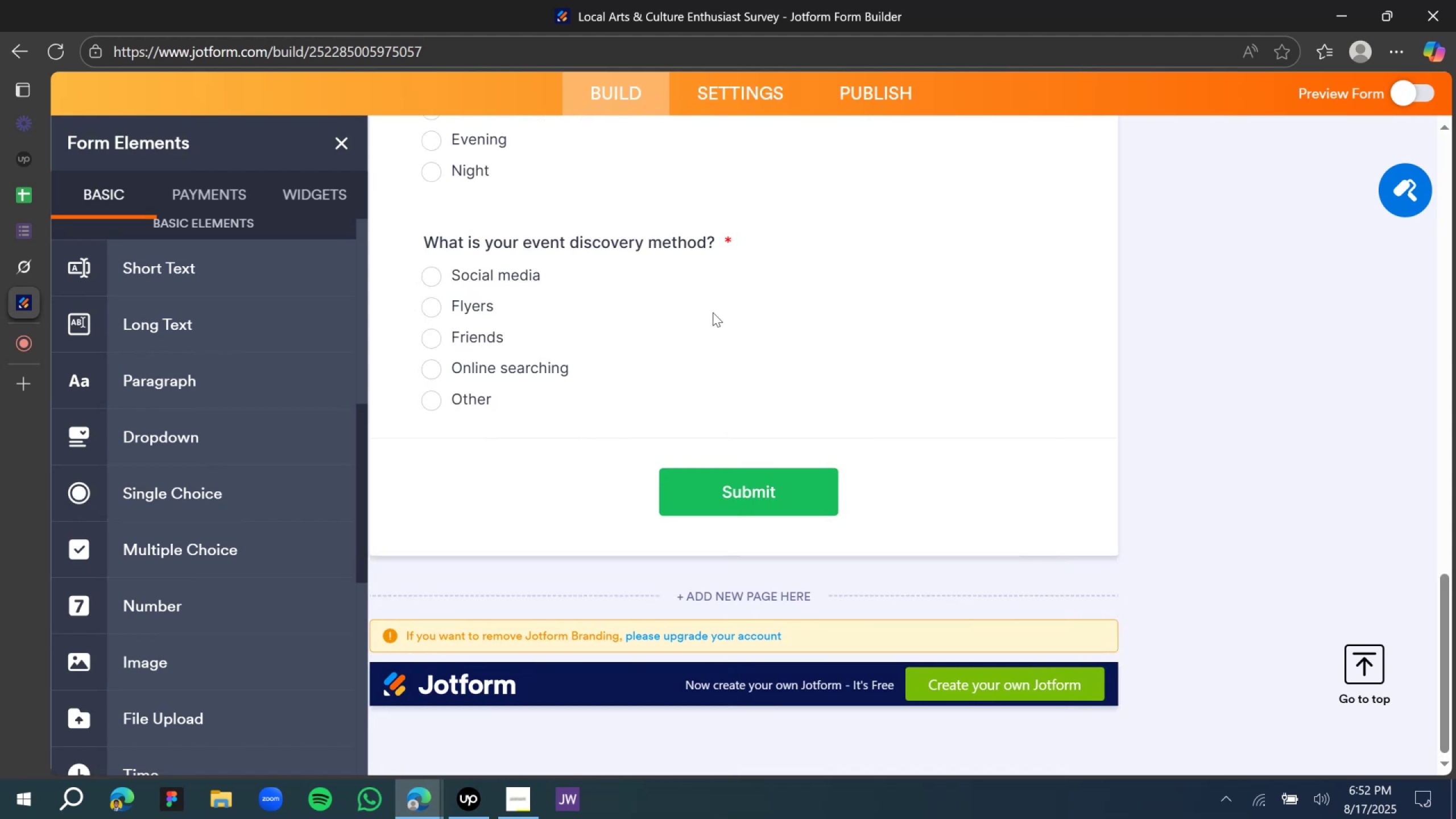 
wait(10.78)
 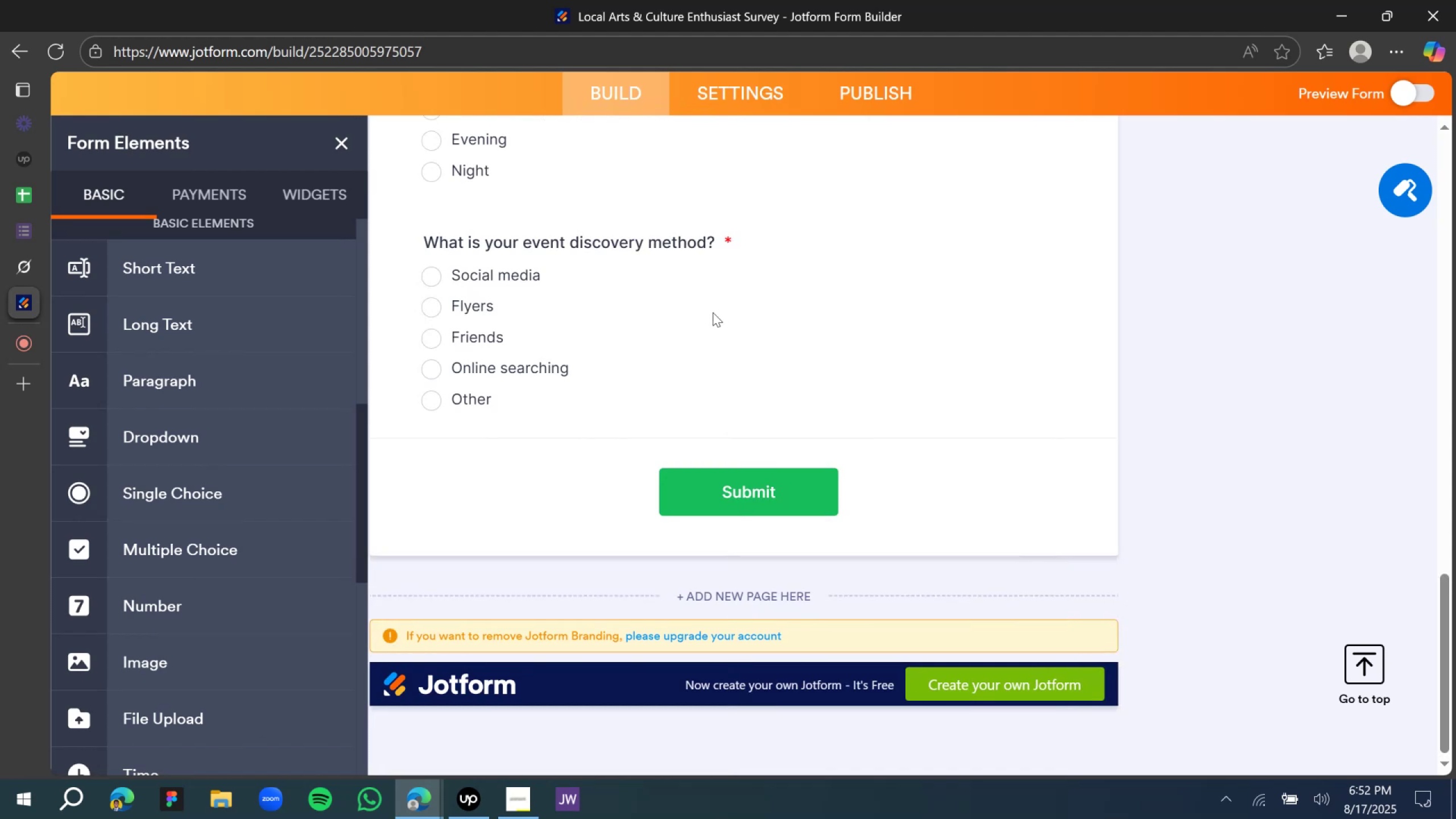 
left_click([1179, 339])
 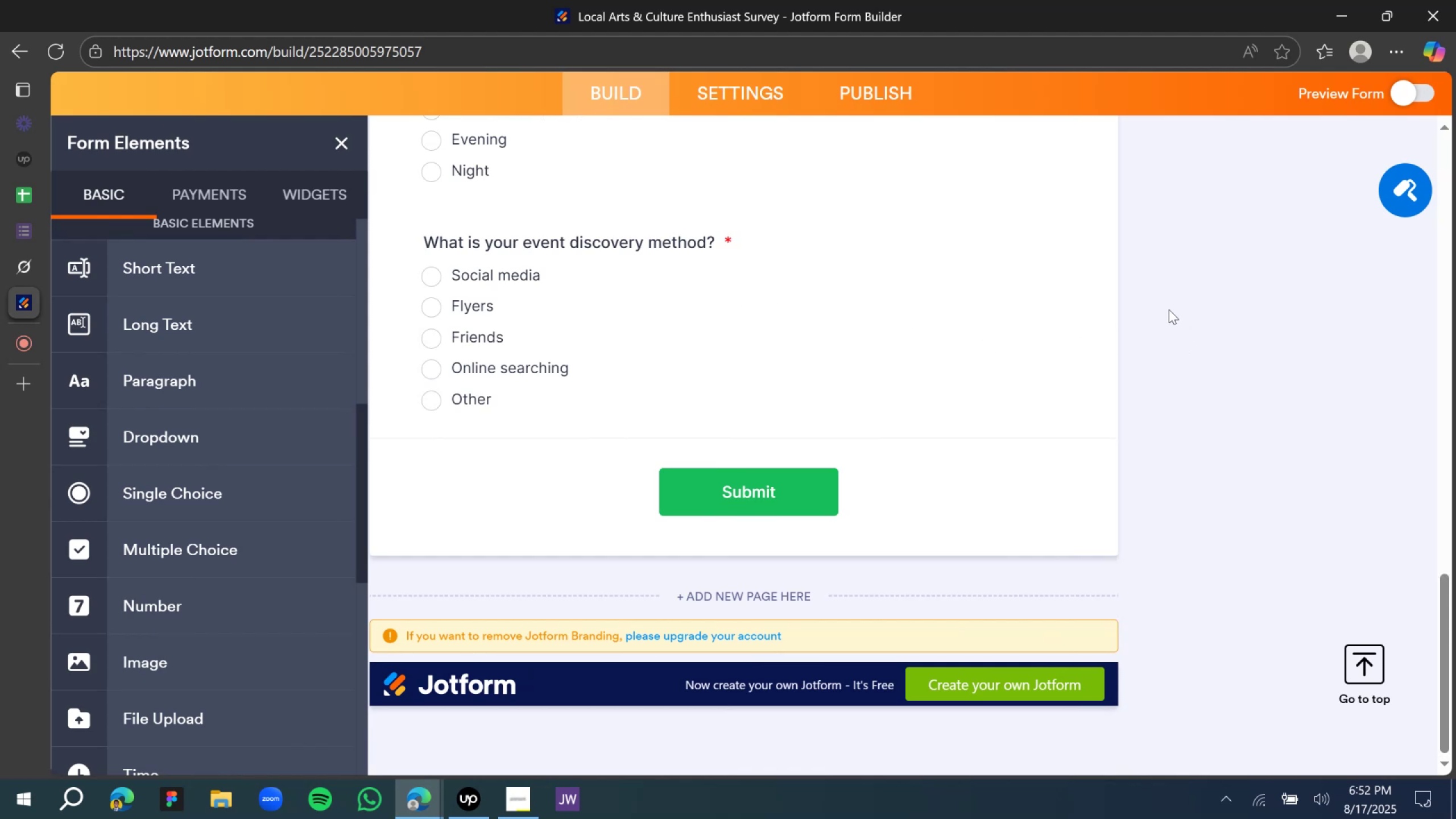 
wait(5.11)
 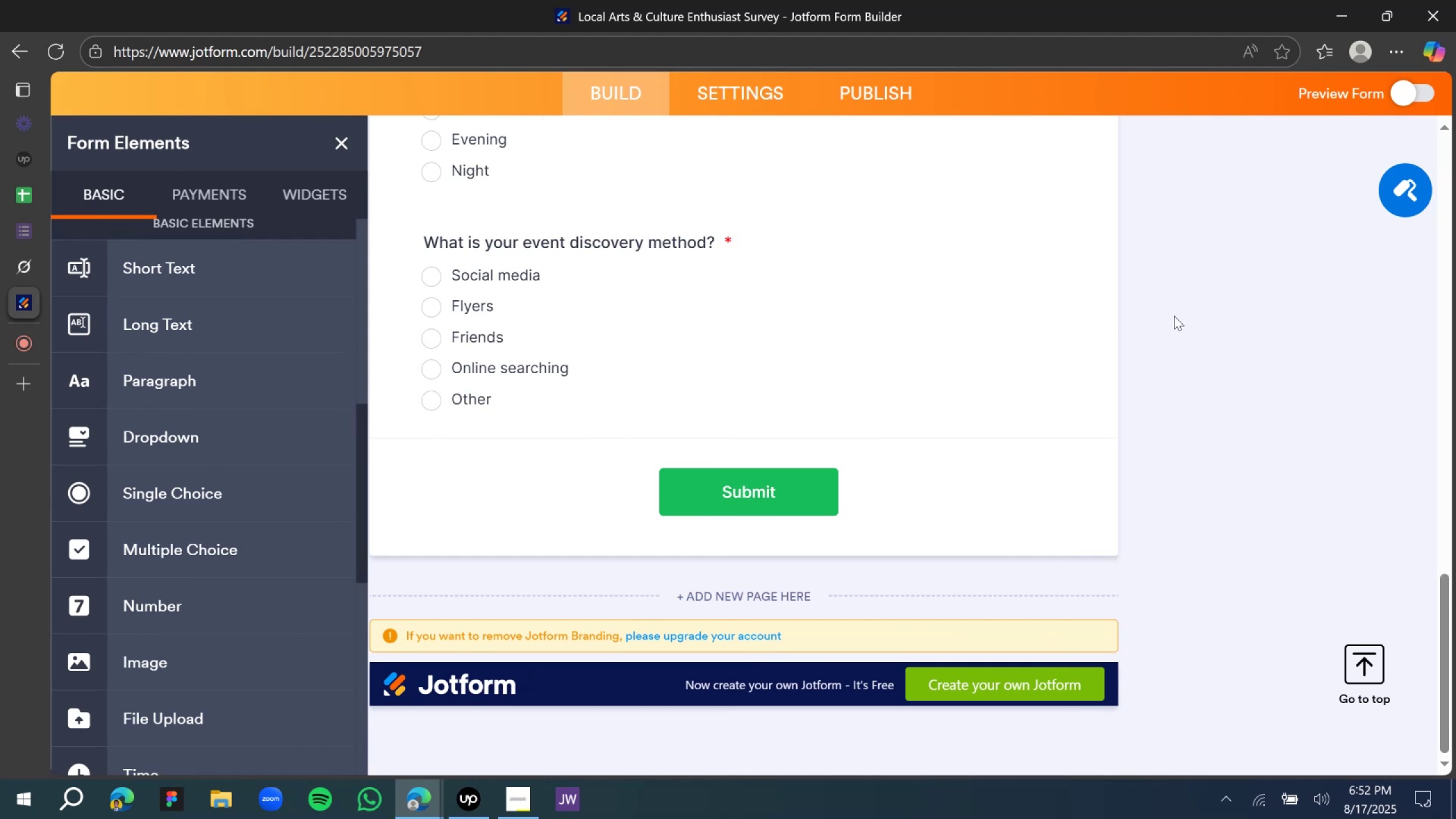 
scroll: coordinate [674, 384], scroll_direction: down, amount: 2.0
 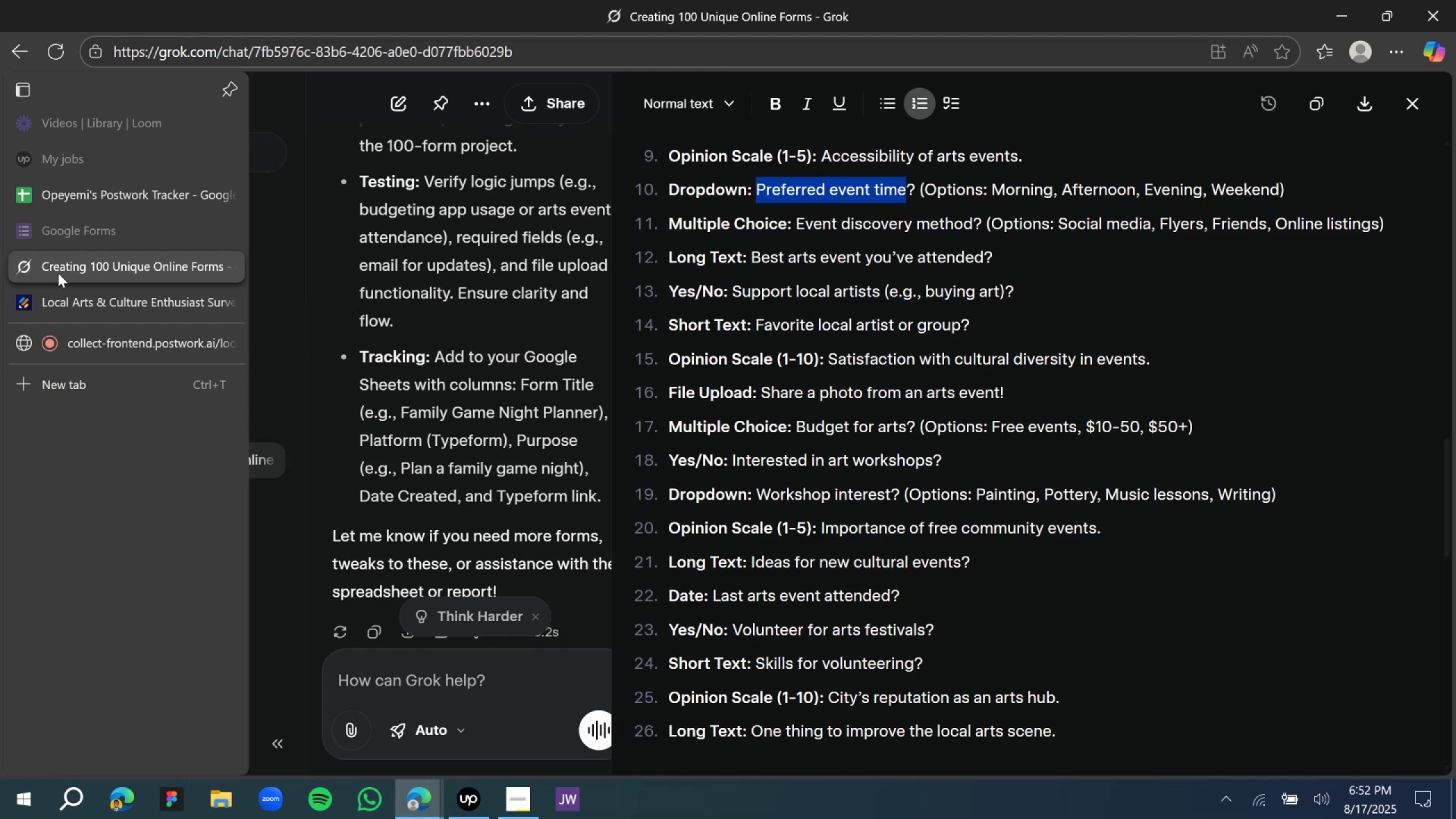 
wait(7.42)
 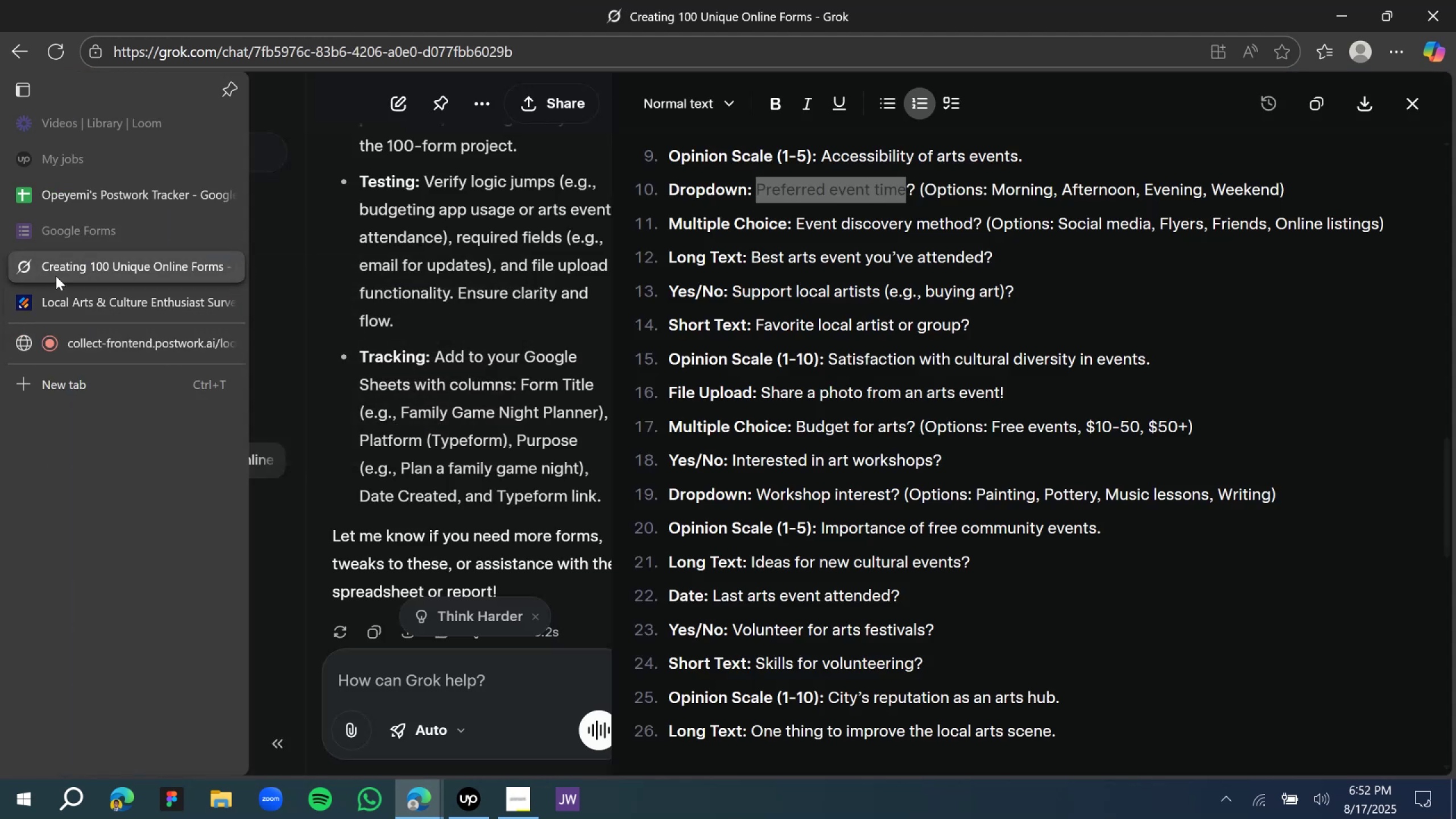 
left_click([912, 225])
 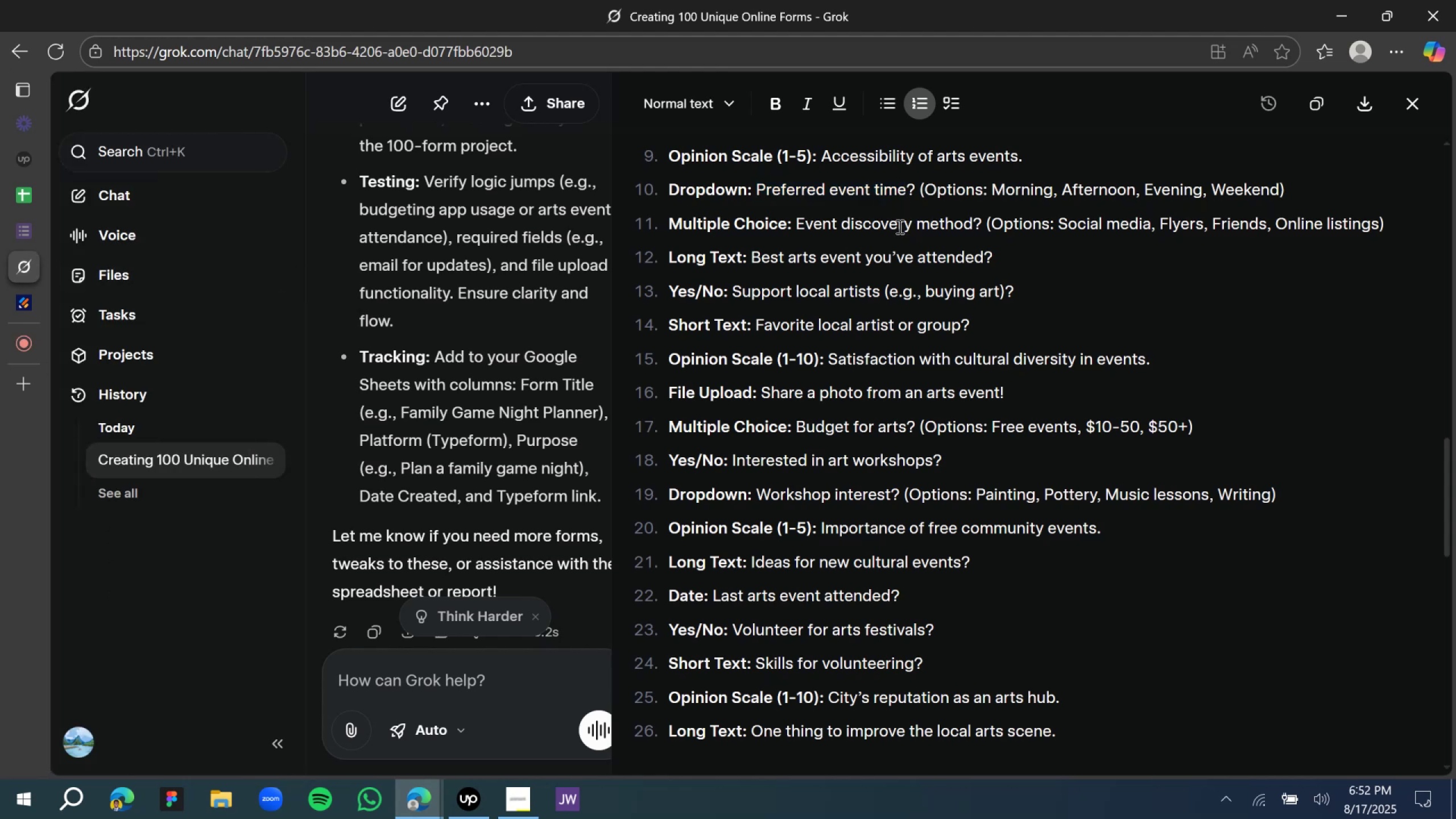 
wait(8.99)
 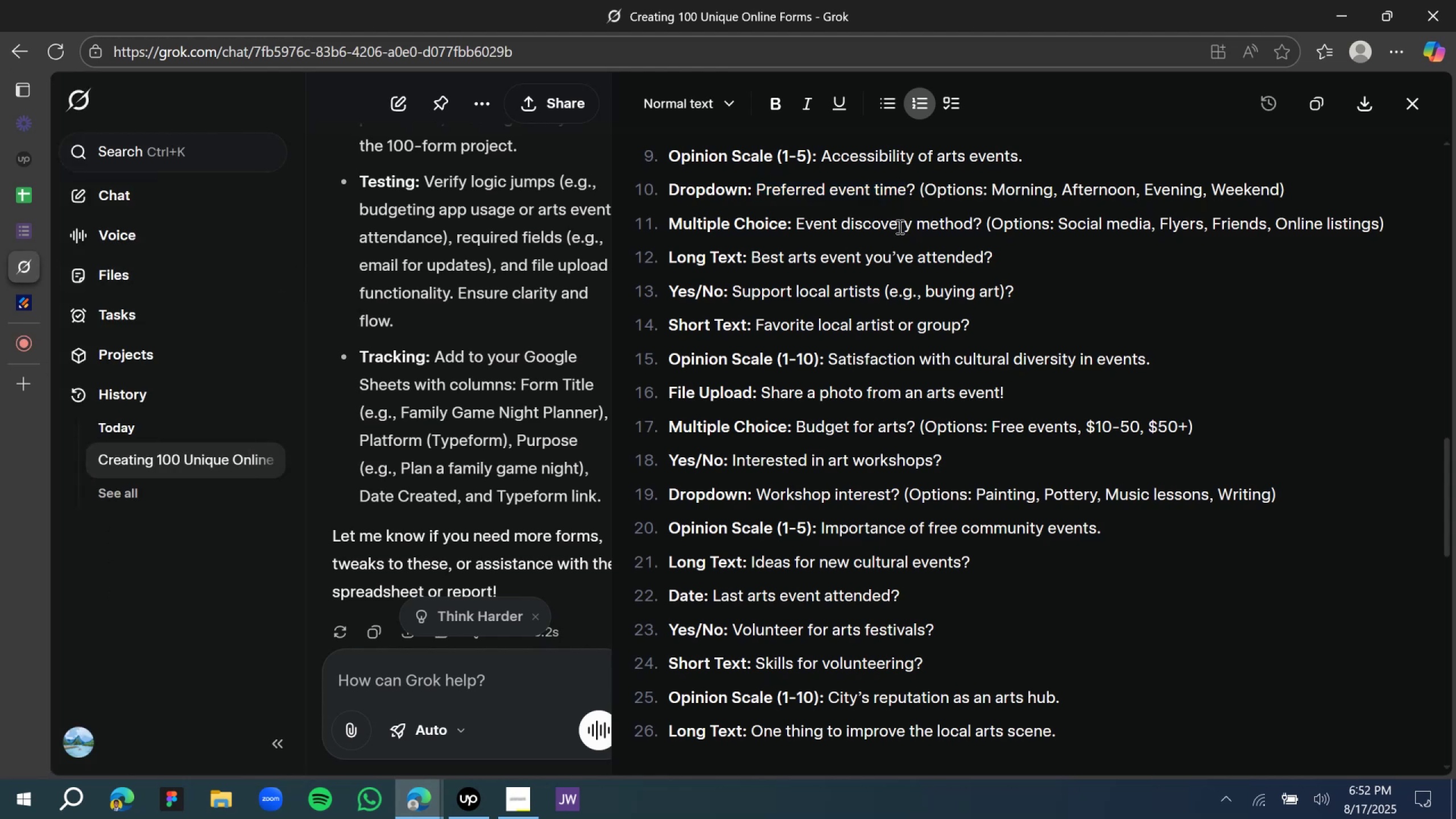 
scroll: coordinate [802, 259], scroll_direction: down, amount: 1.0
 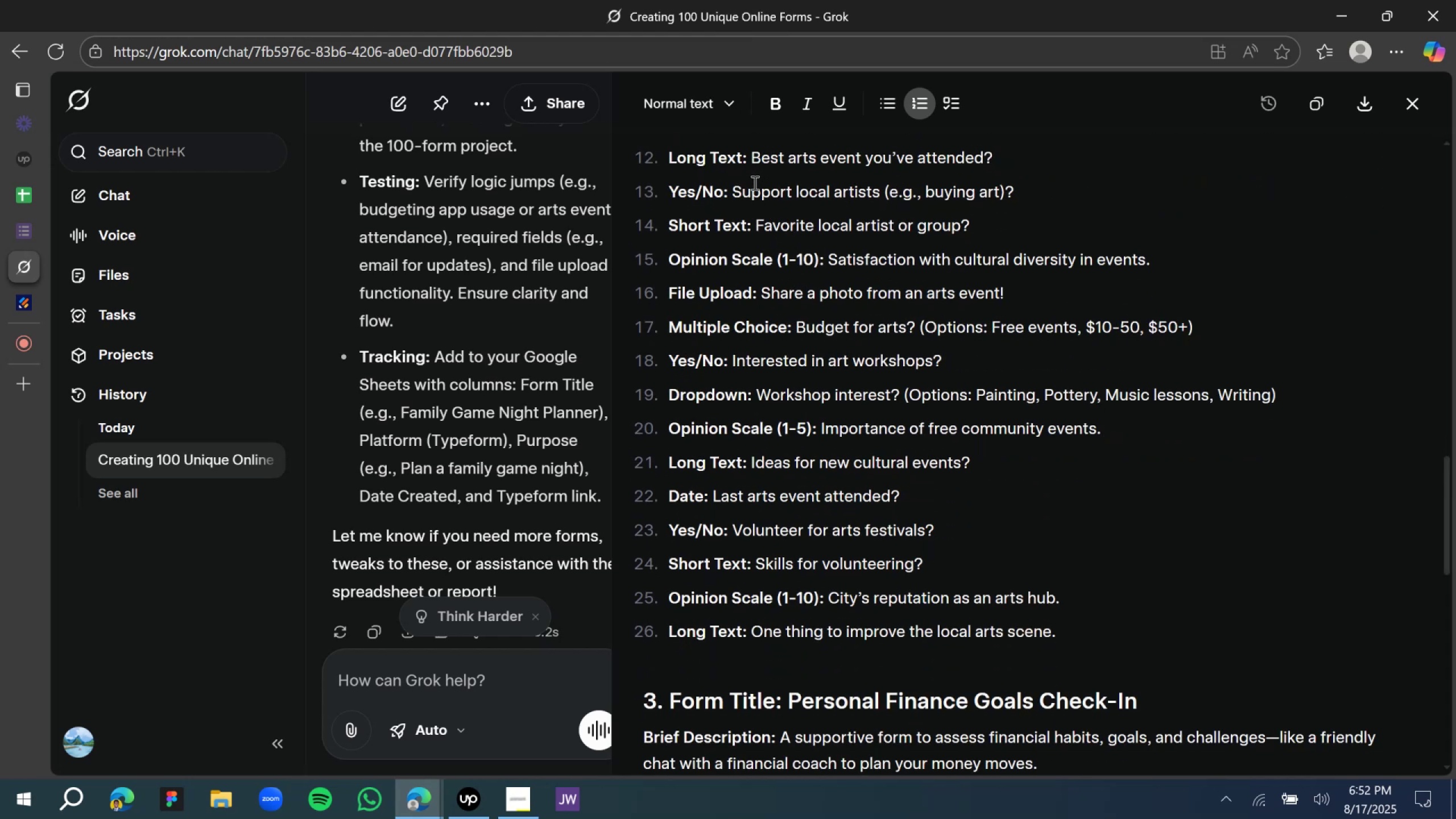 
wait(7.9)
 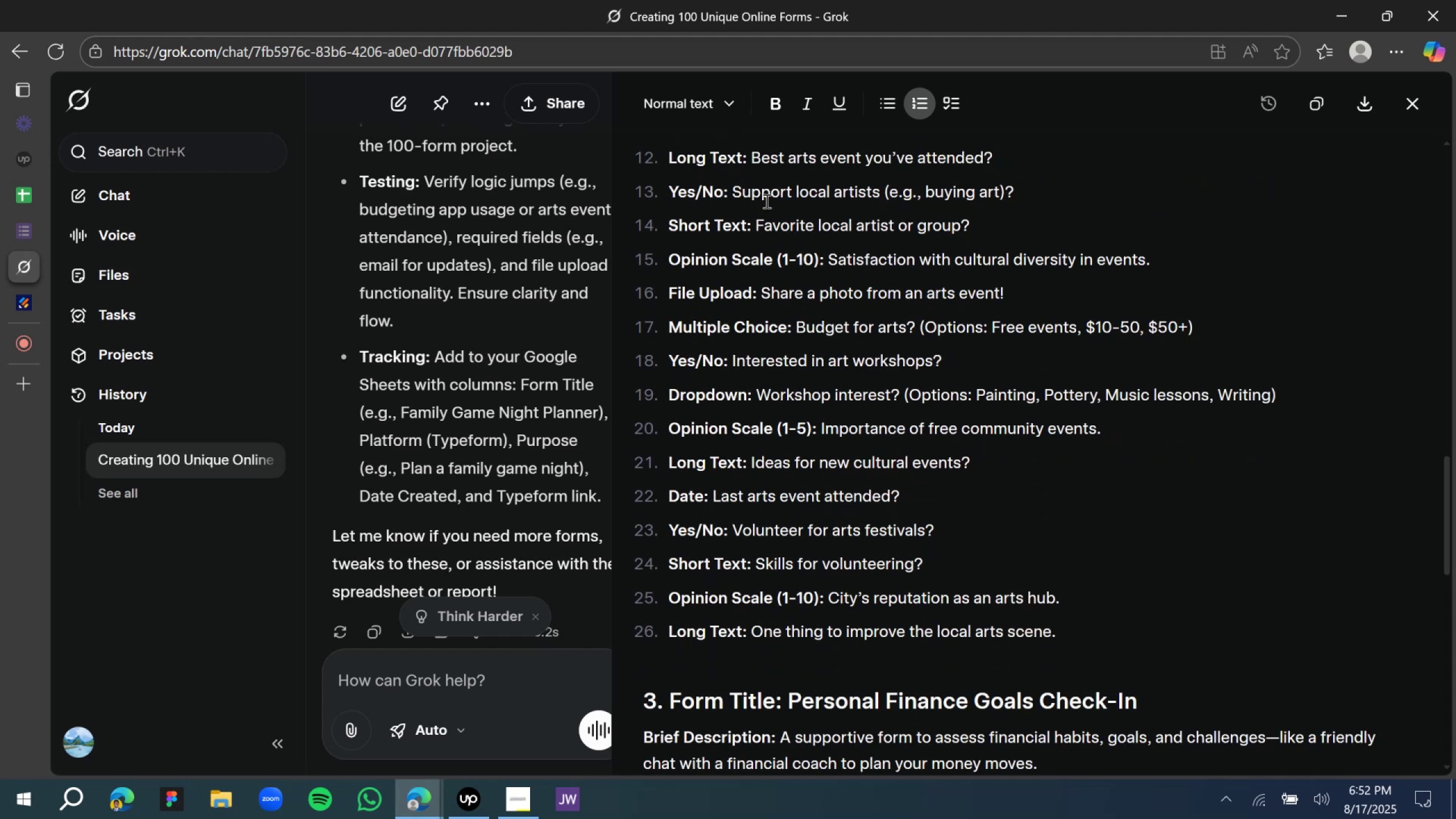 
left_click_drag(start_coordinate=[750, 156], to_coordinate=[1002, 159])
 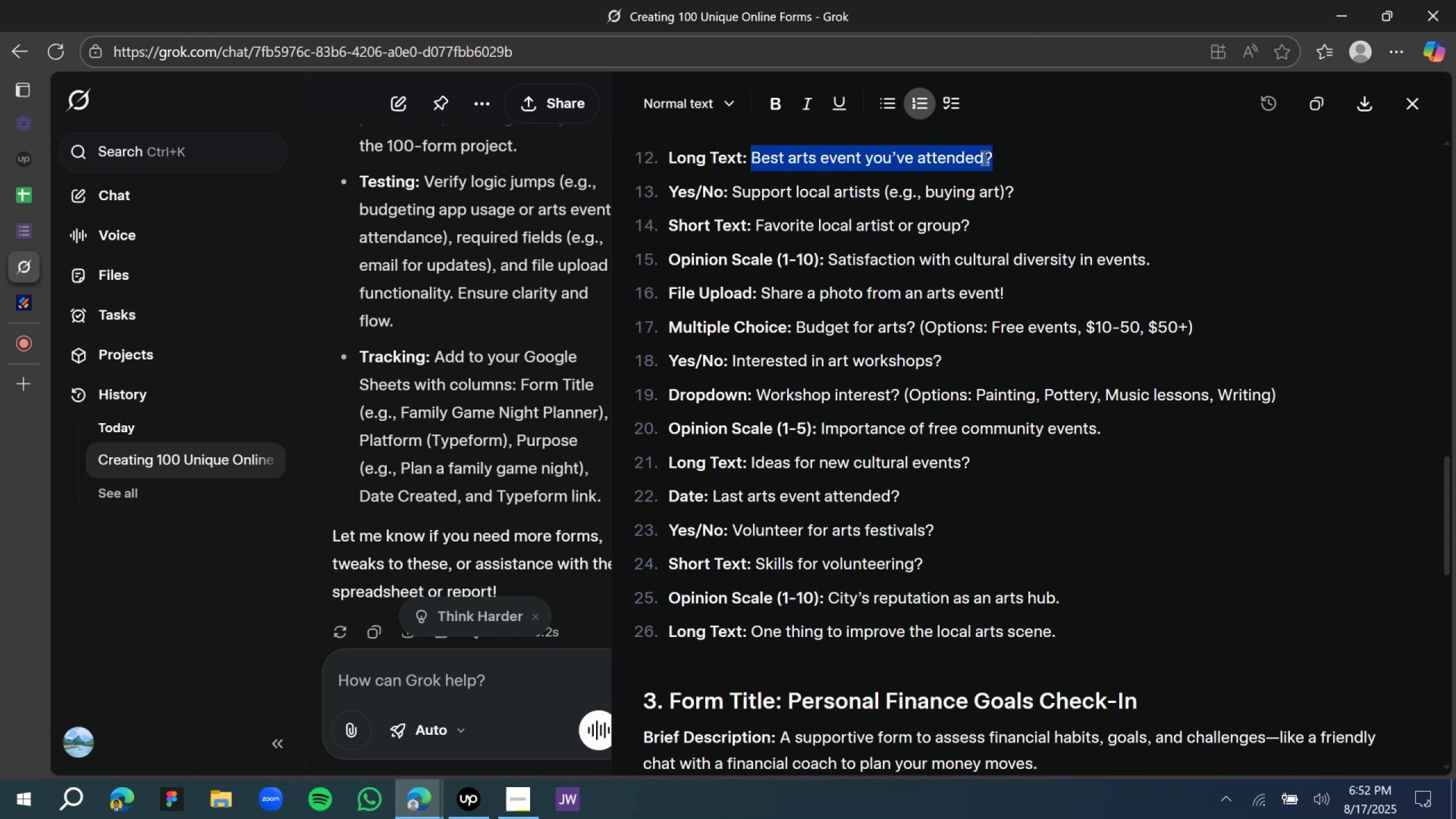 
key(Control+C)
 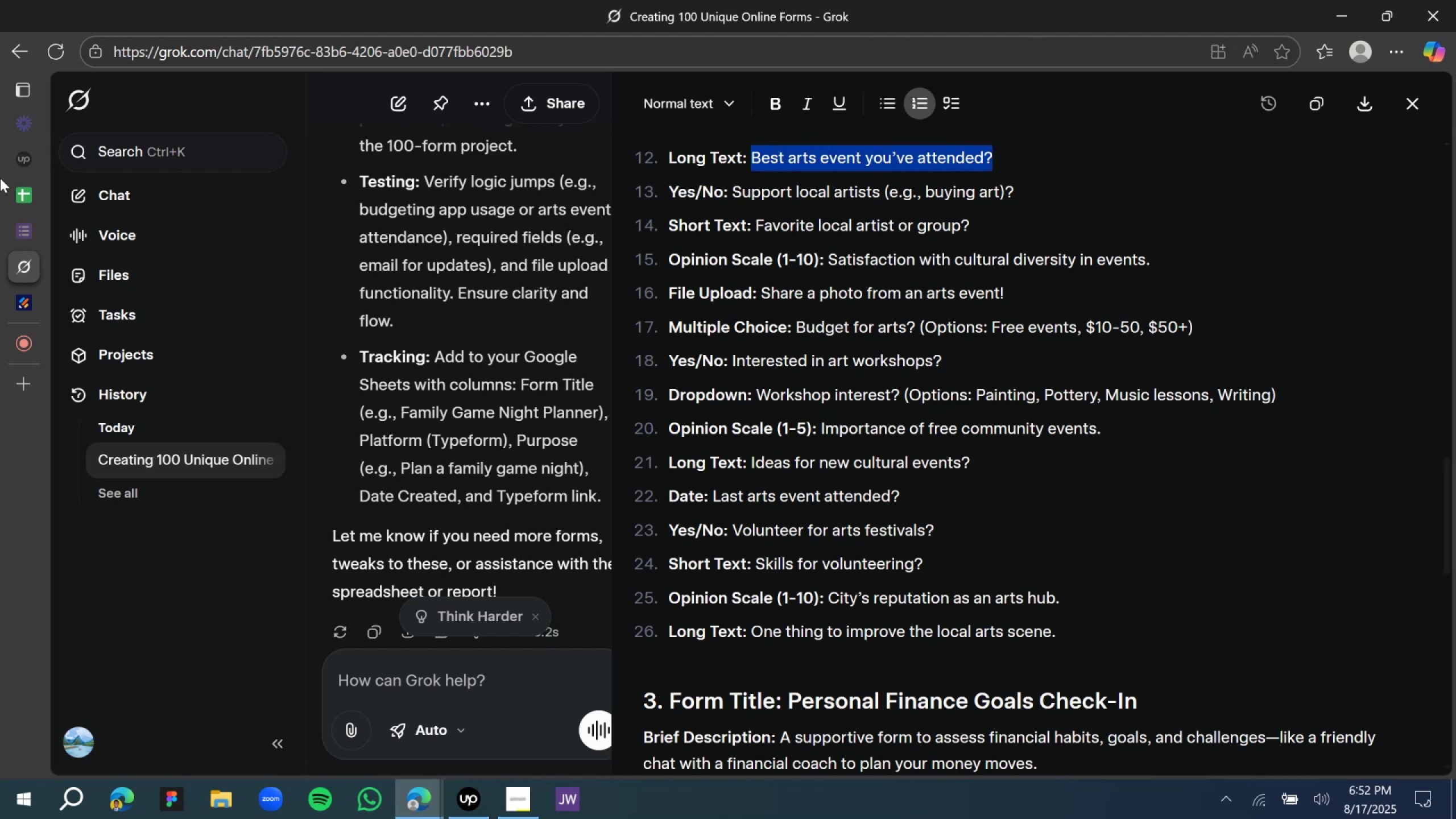 
key(Control+C)
 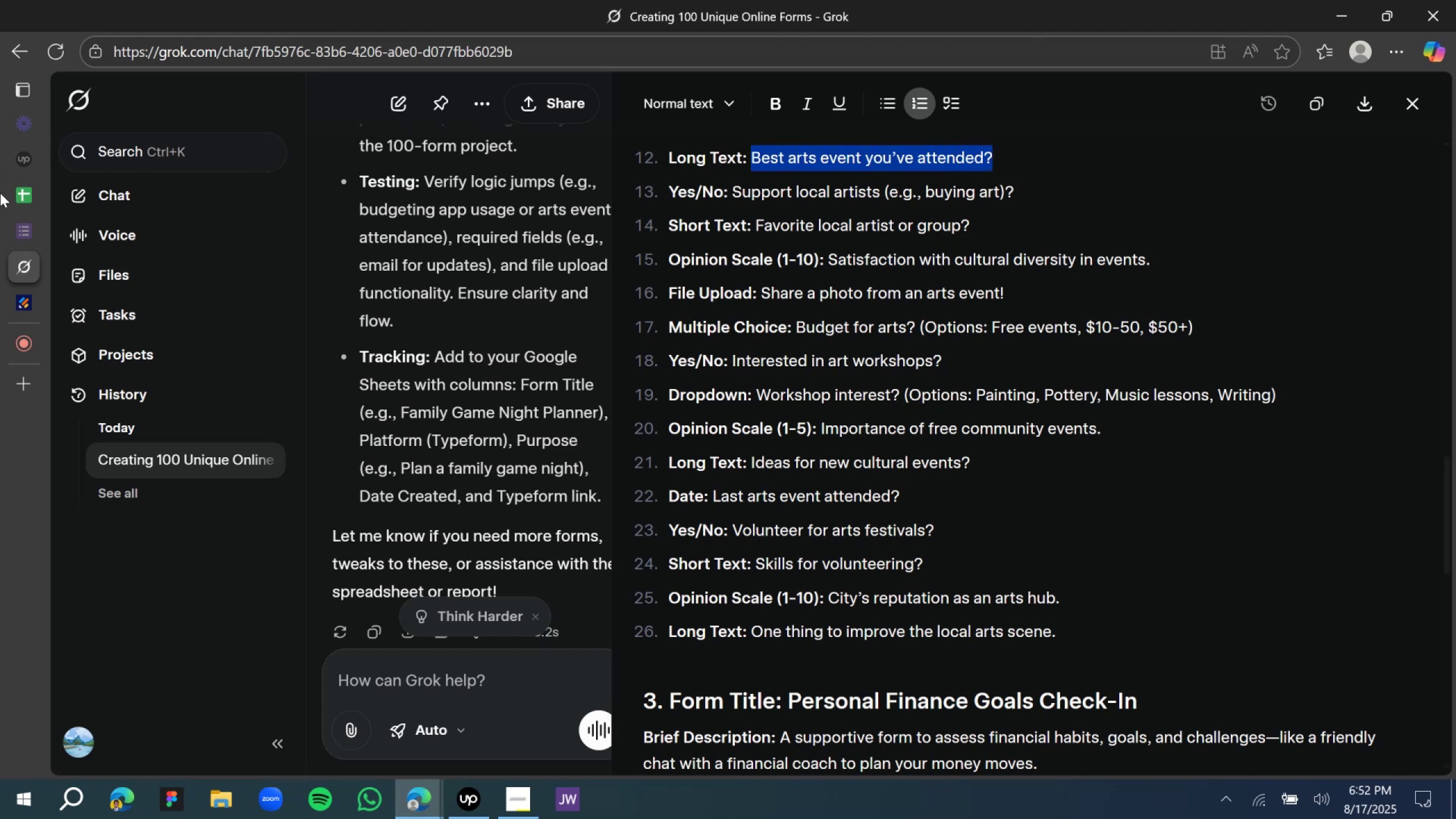 
key(Control+C)
 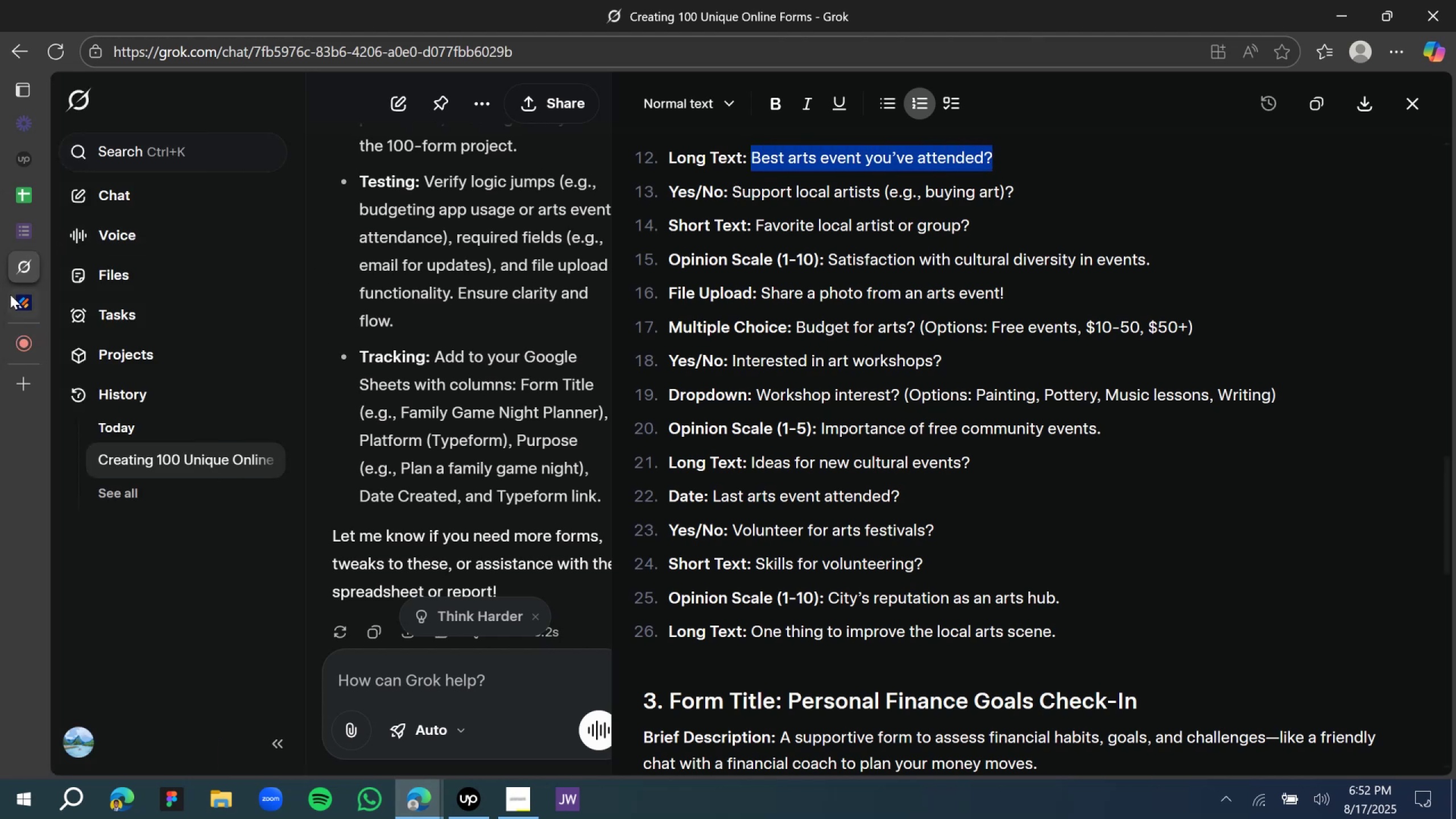 
left_click([20, 303])
 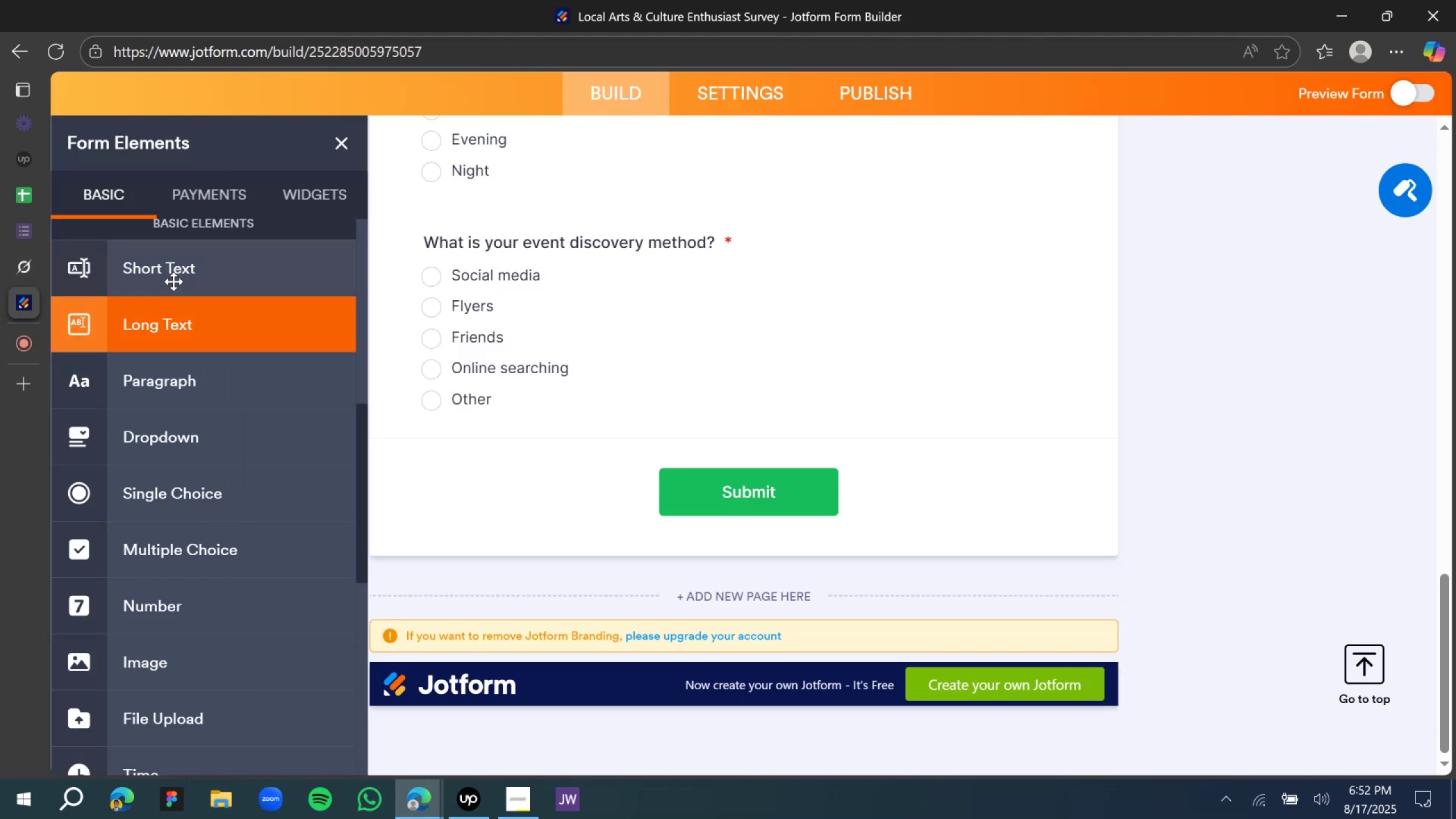 
left_click_drag(start_coordinate=[169, 315], to_coordinate=[585, 442])
 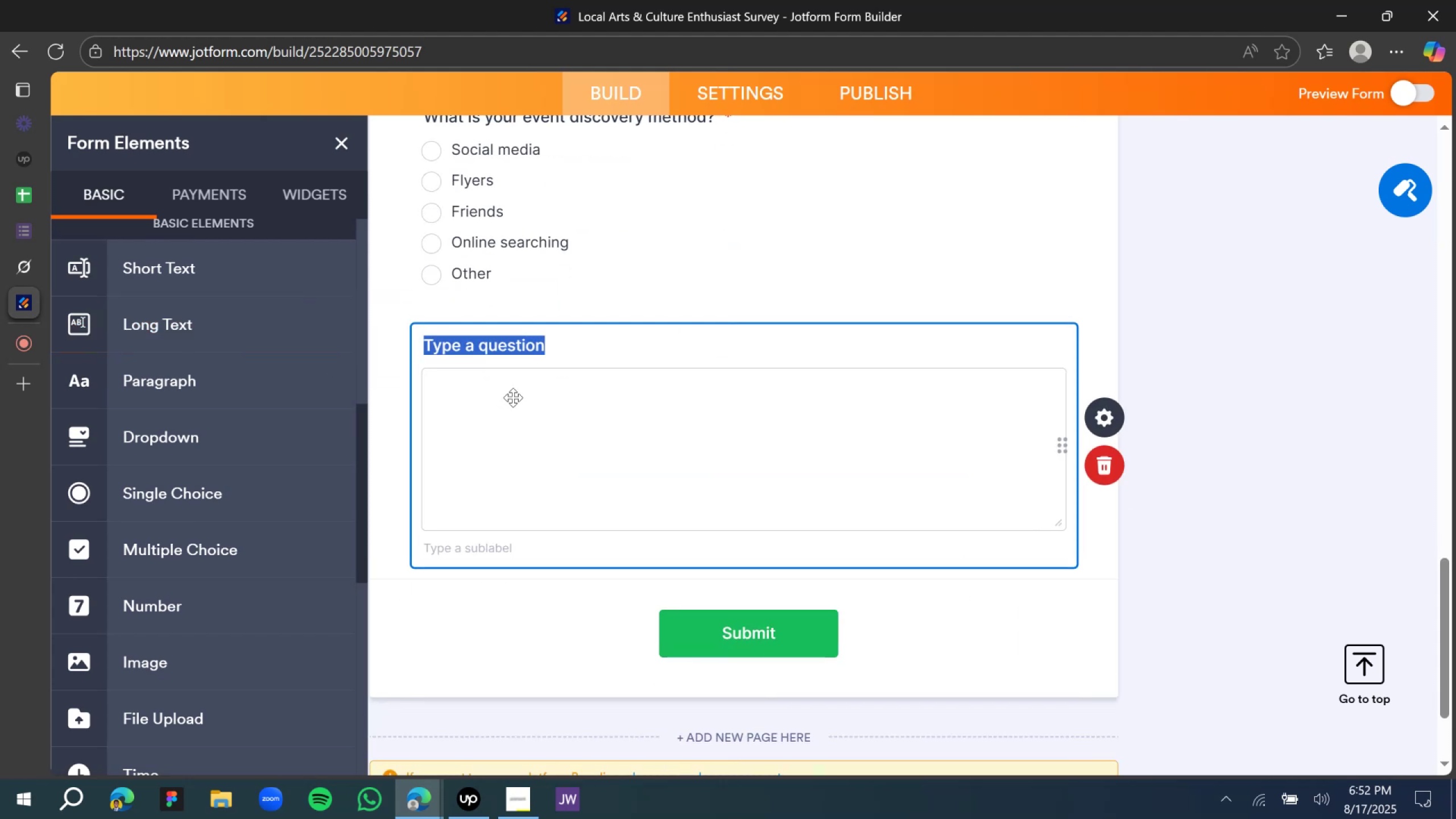 
type(Describe the )
 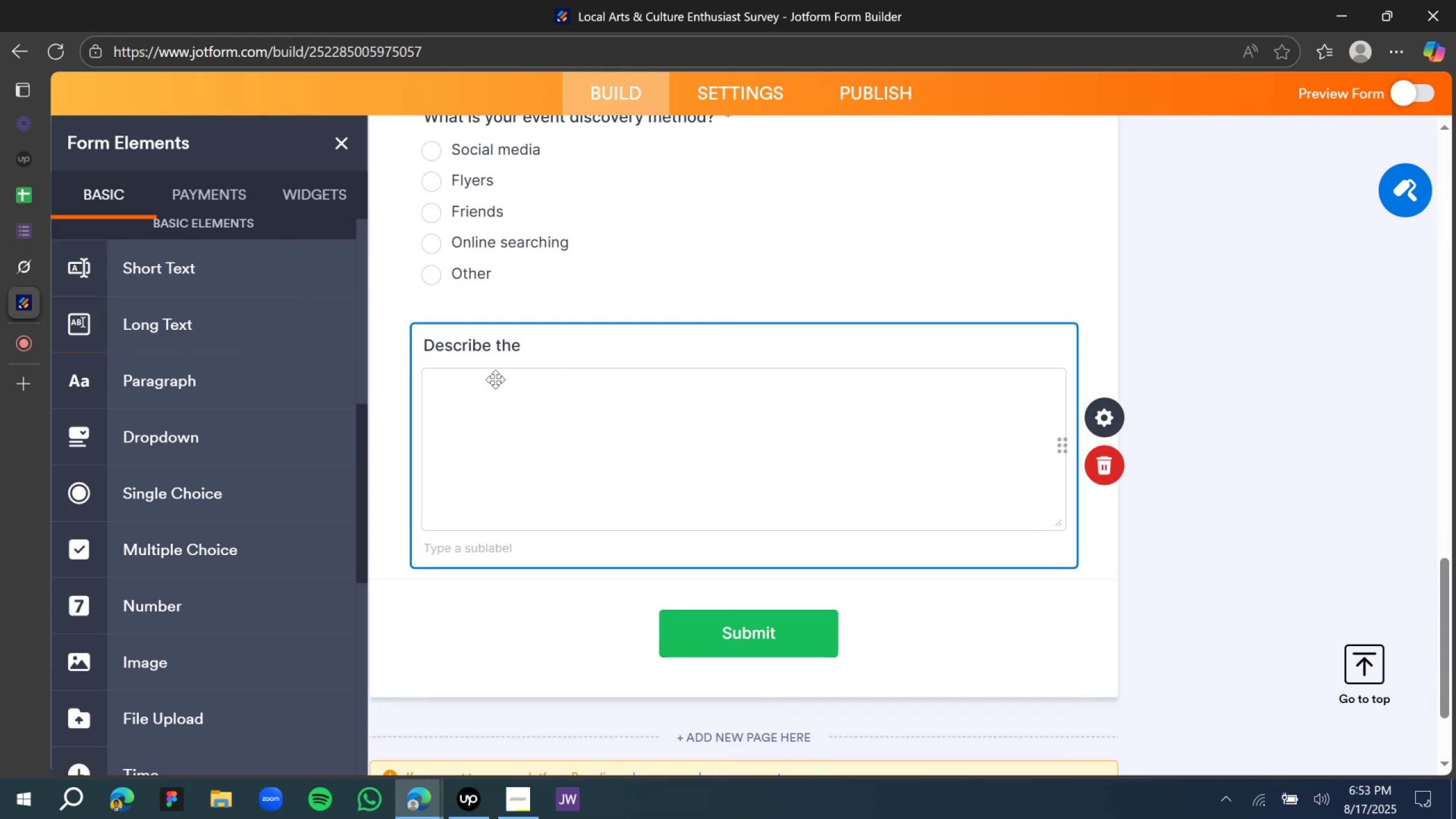 
key(Control+V)
 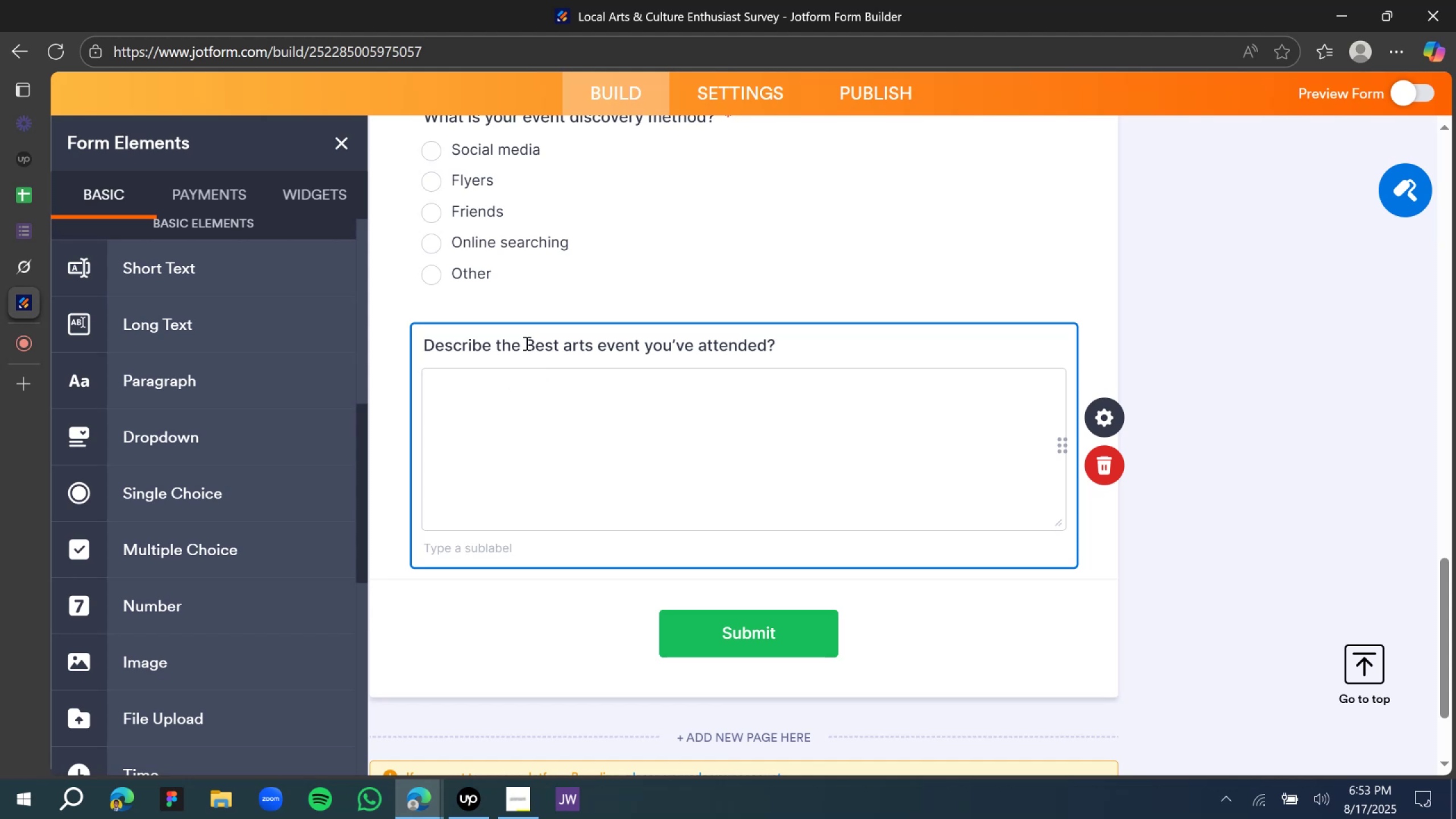 
left_click([531, 342])
 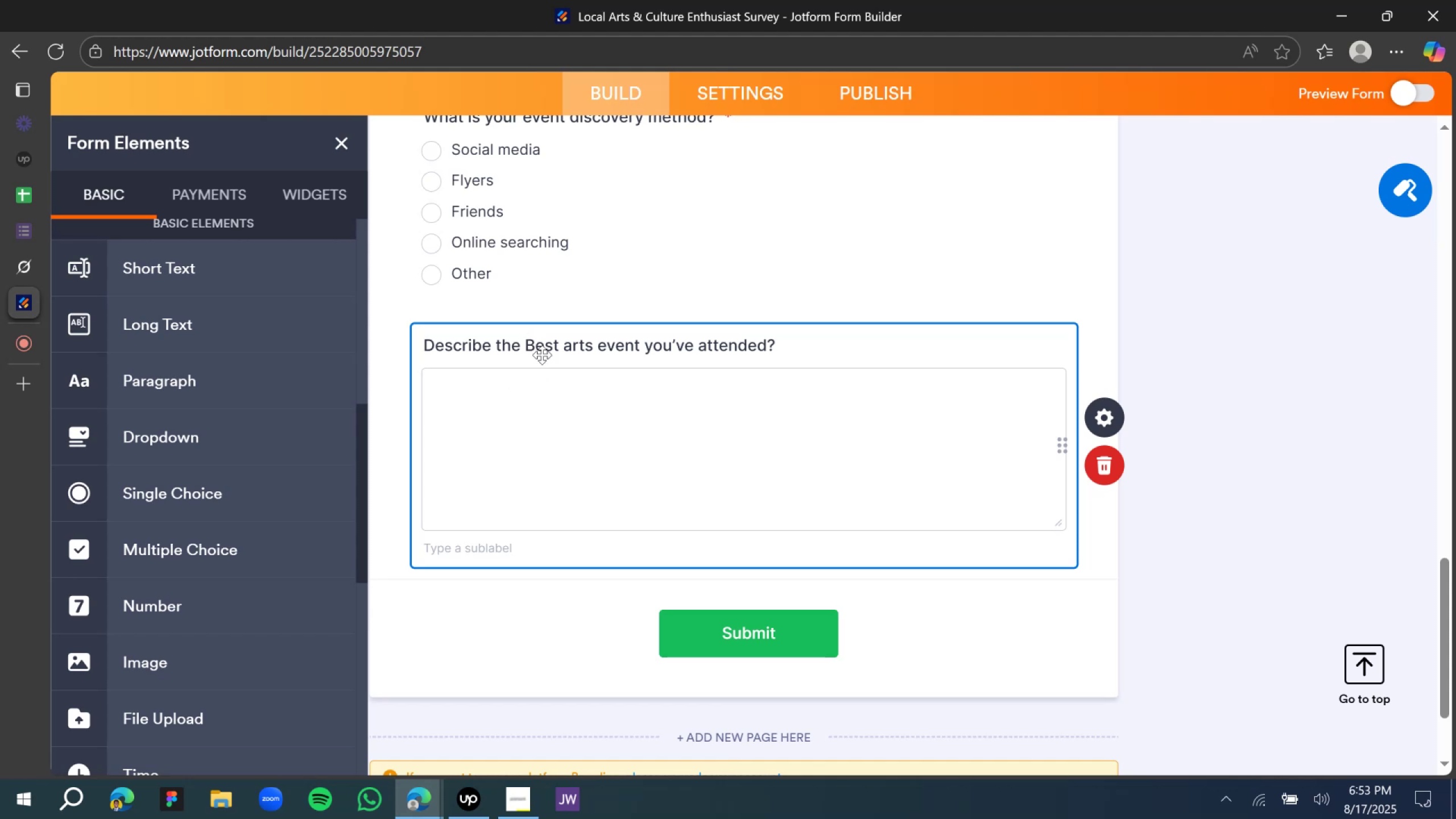 
key(Backspace)
 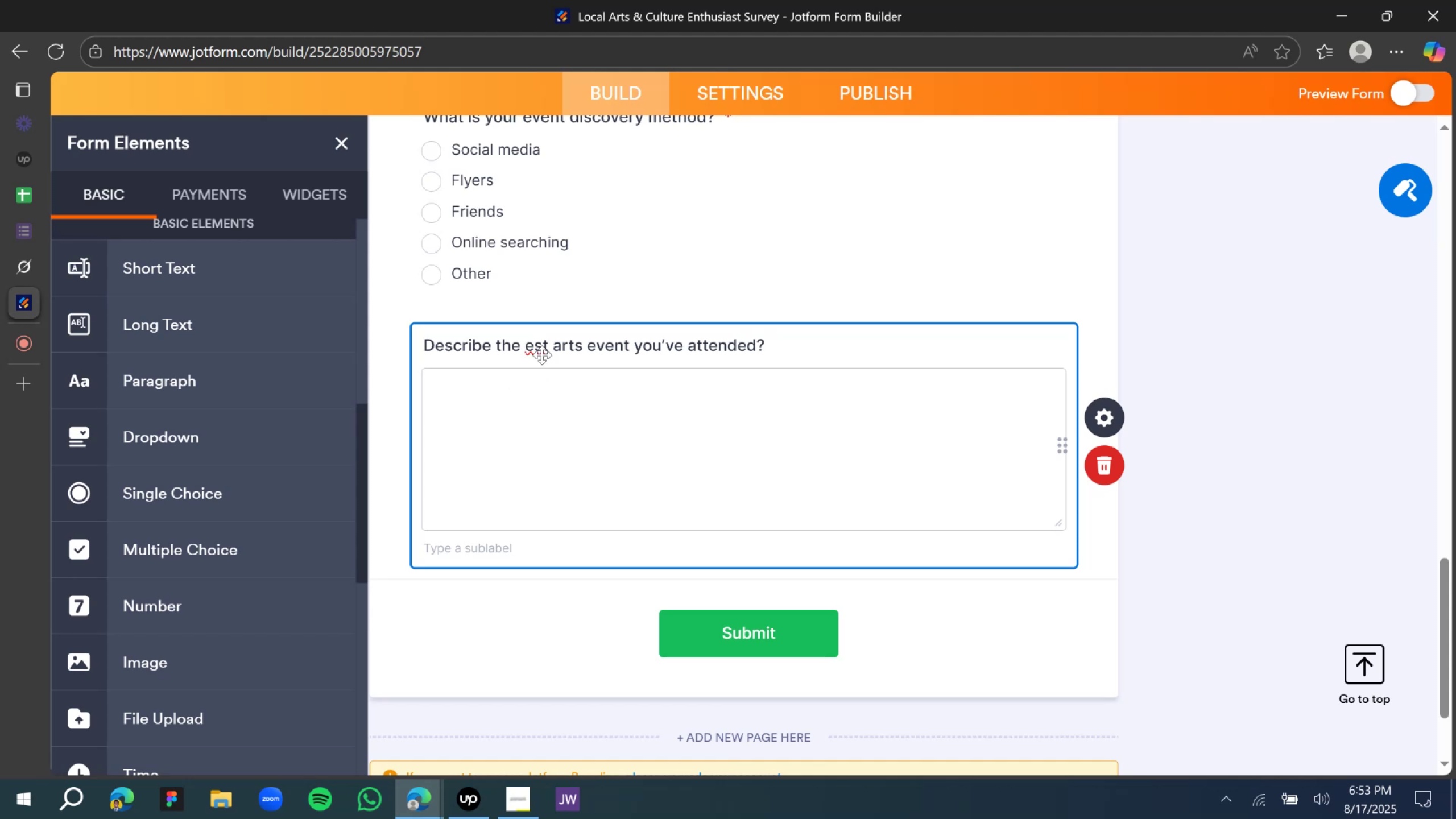 
key(B)
 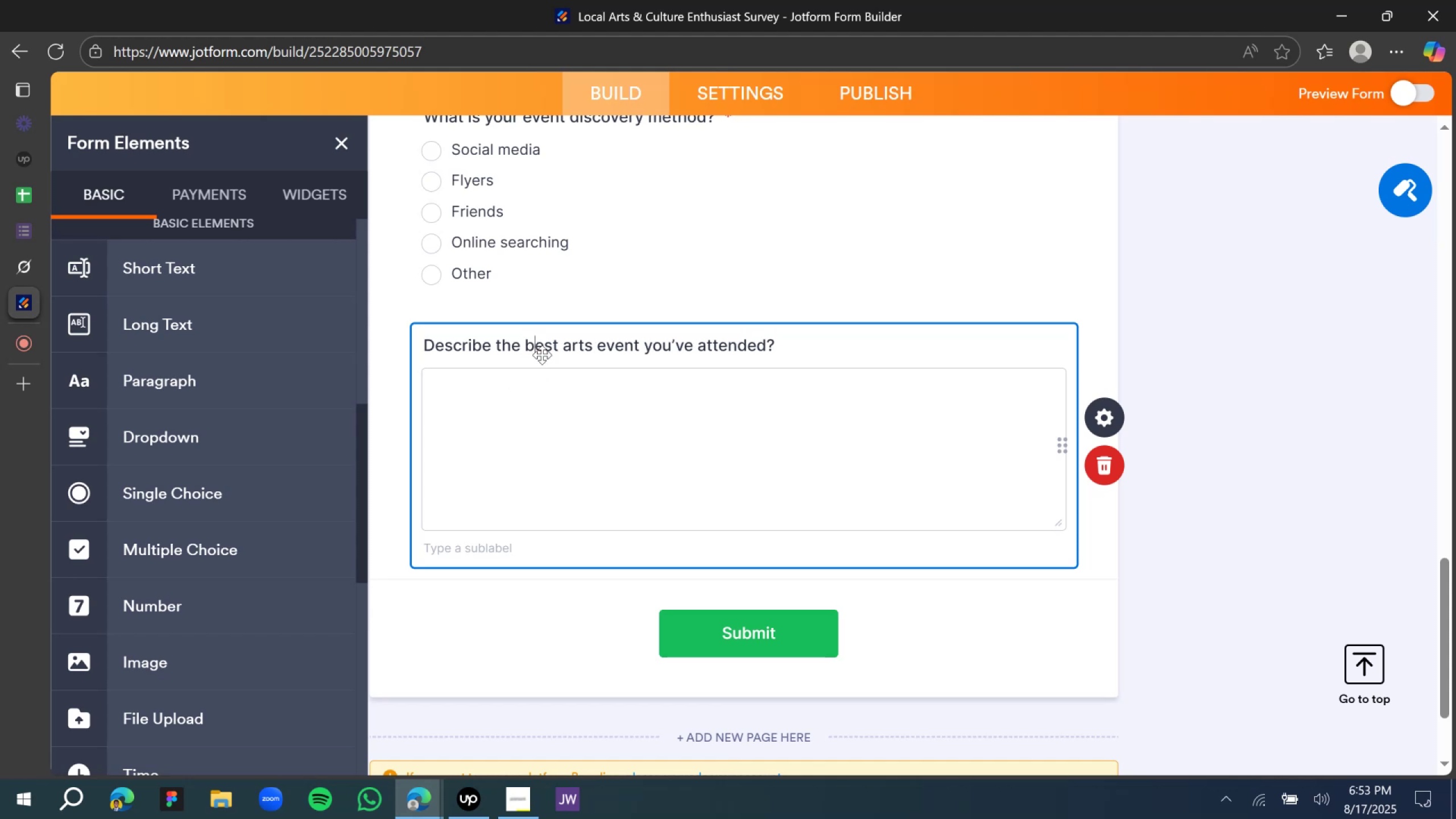 
wait(8.63)
 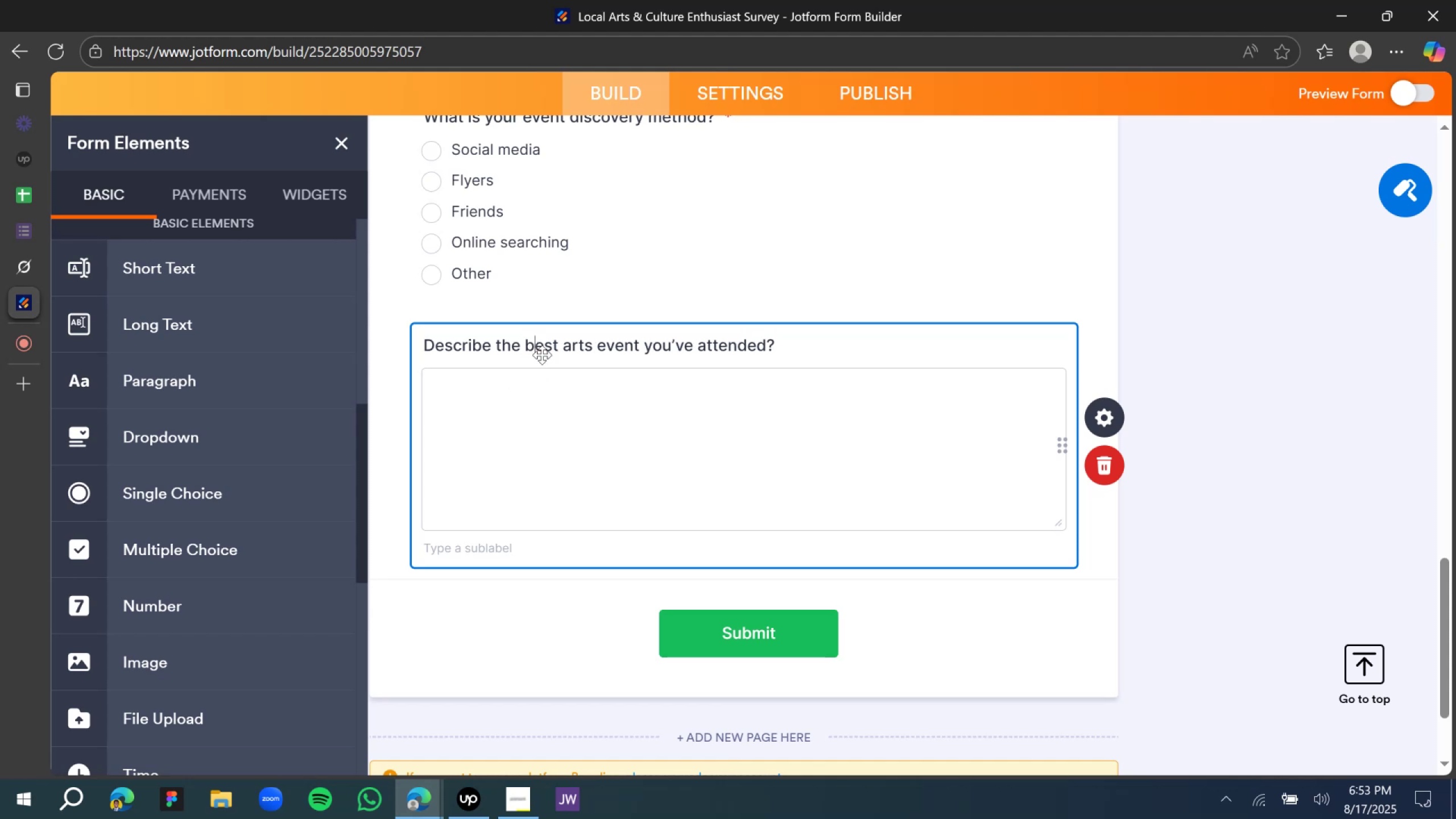 
left_click([1168, 360])
 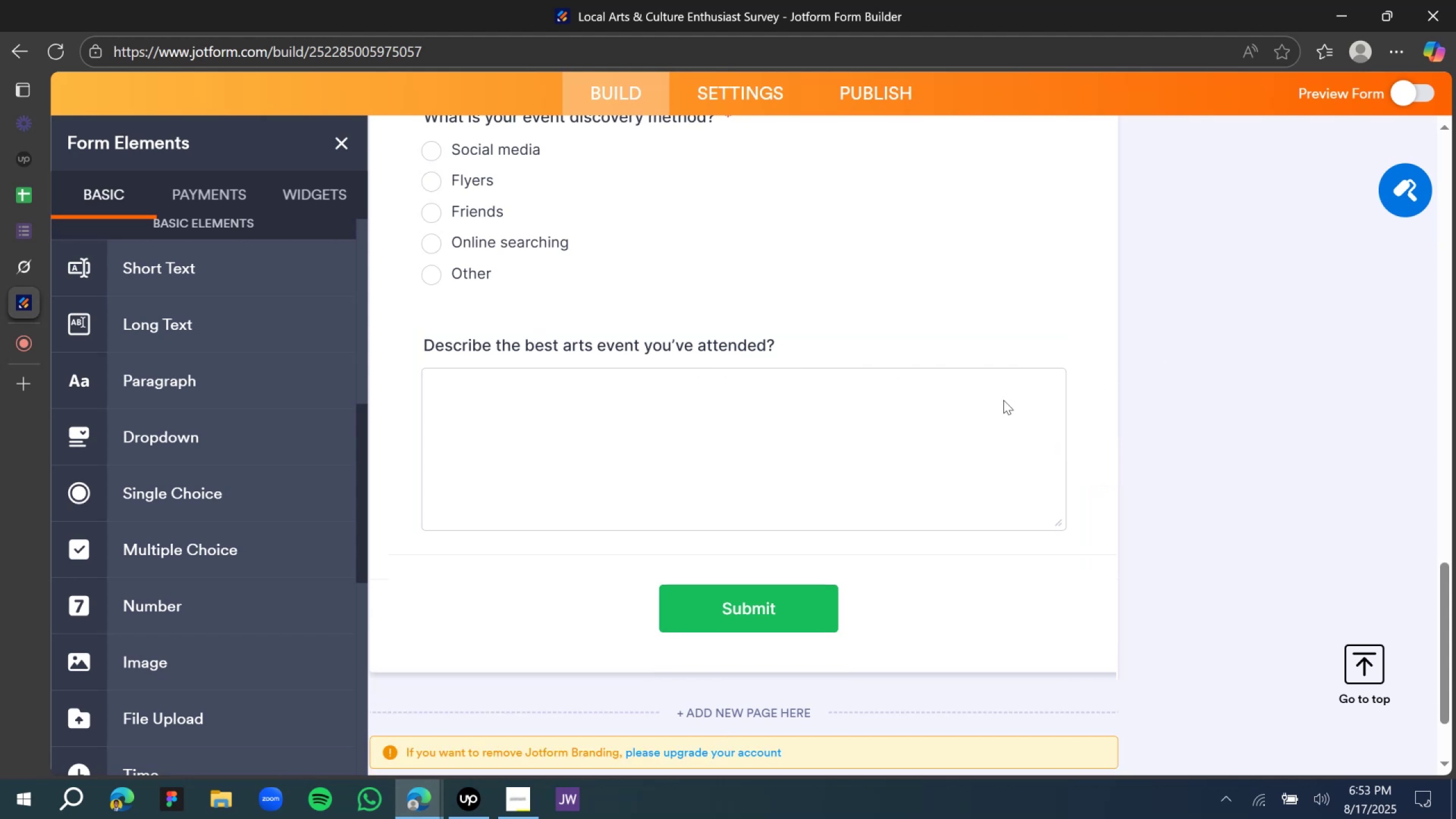 
left_click([1003, 400])
 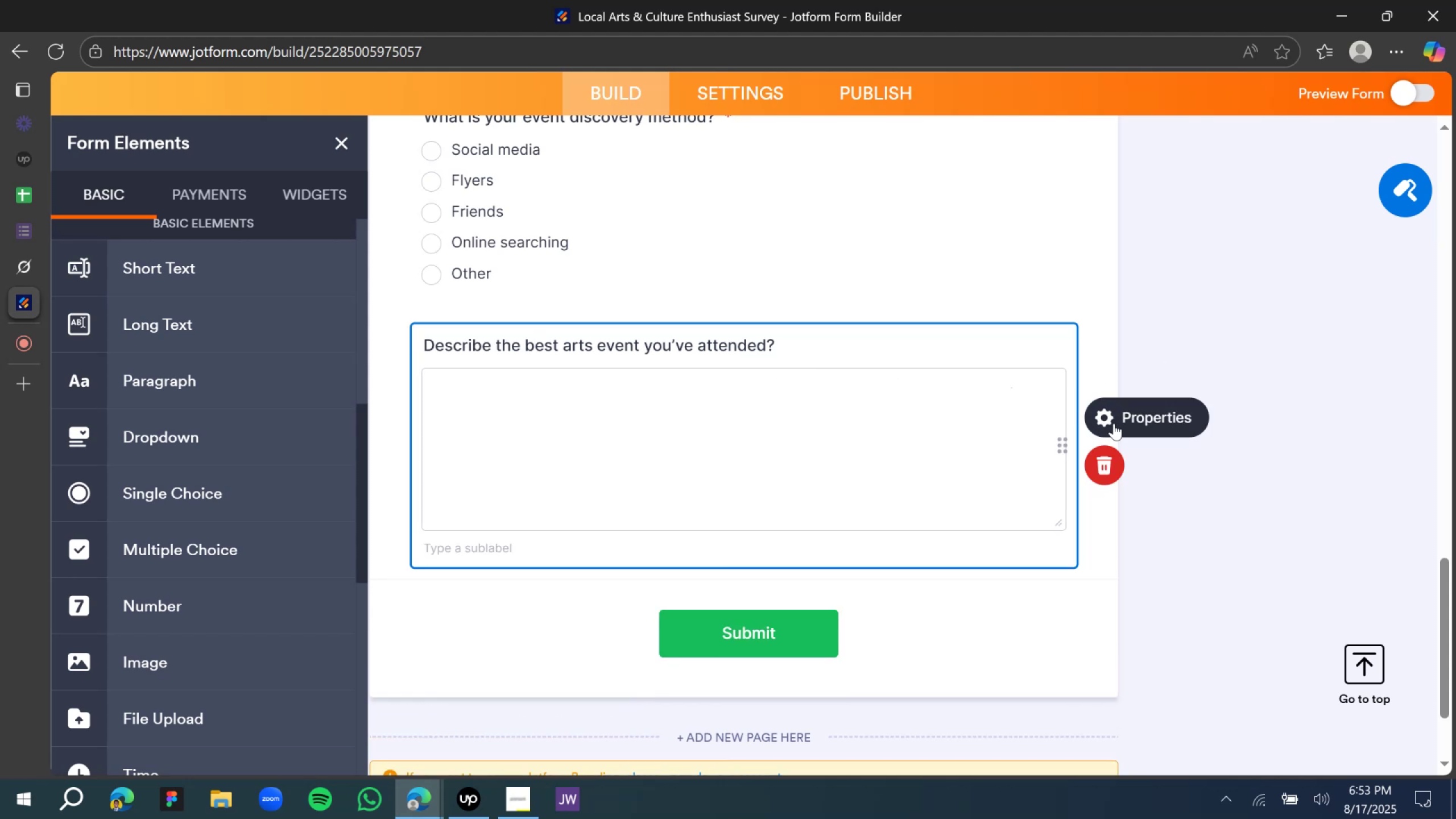 
left_click([1114, 423])
 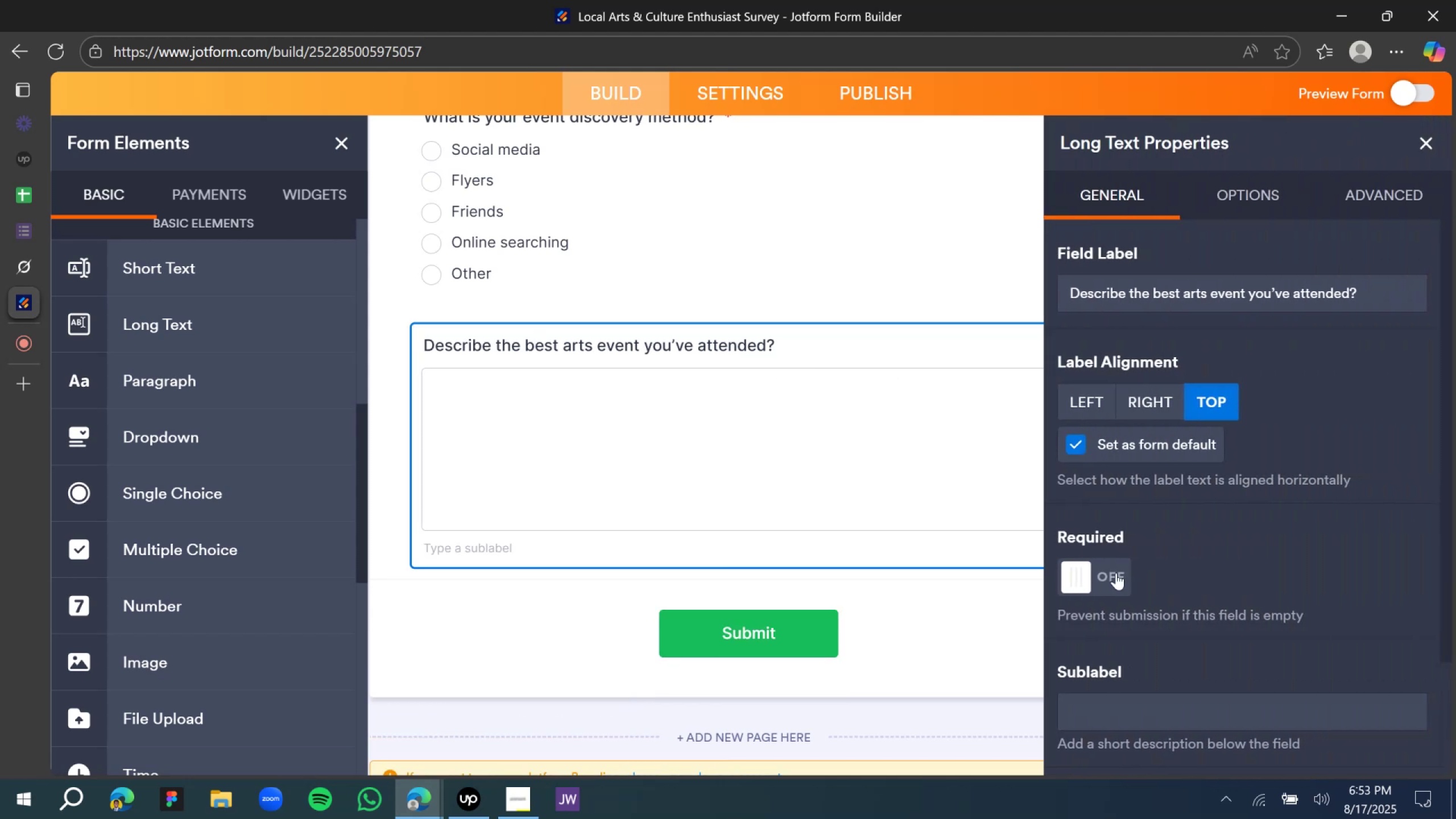 
left_click([1115, 572])
 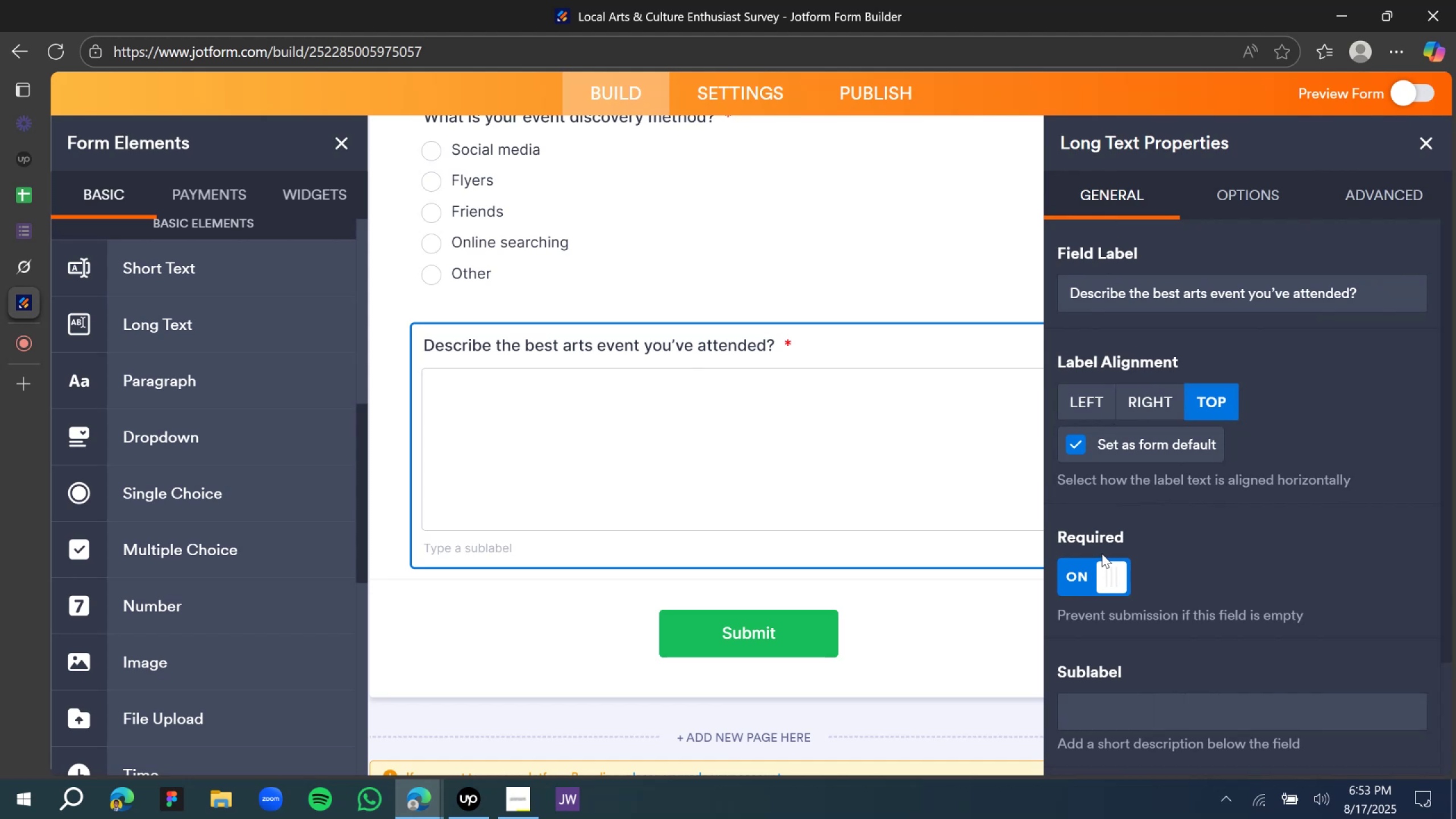 
wait(7.55)
 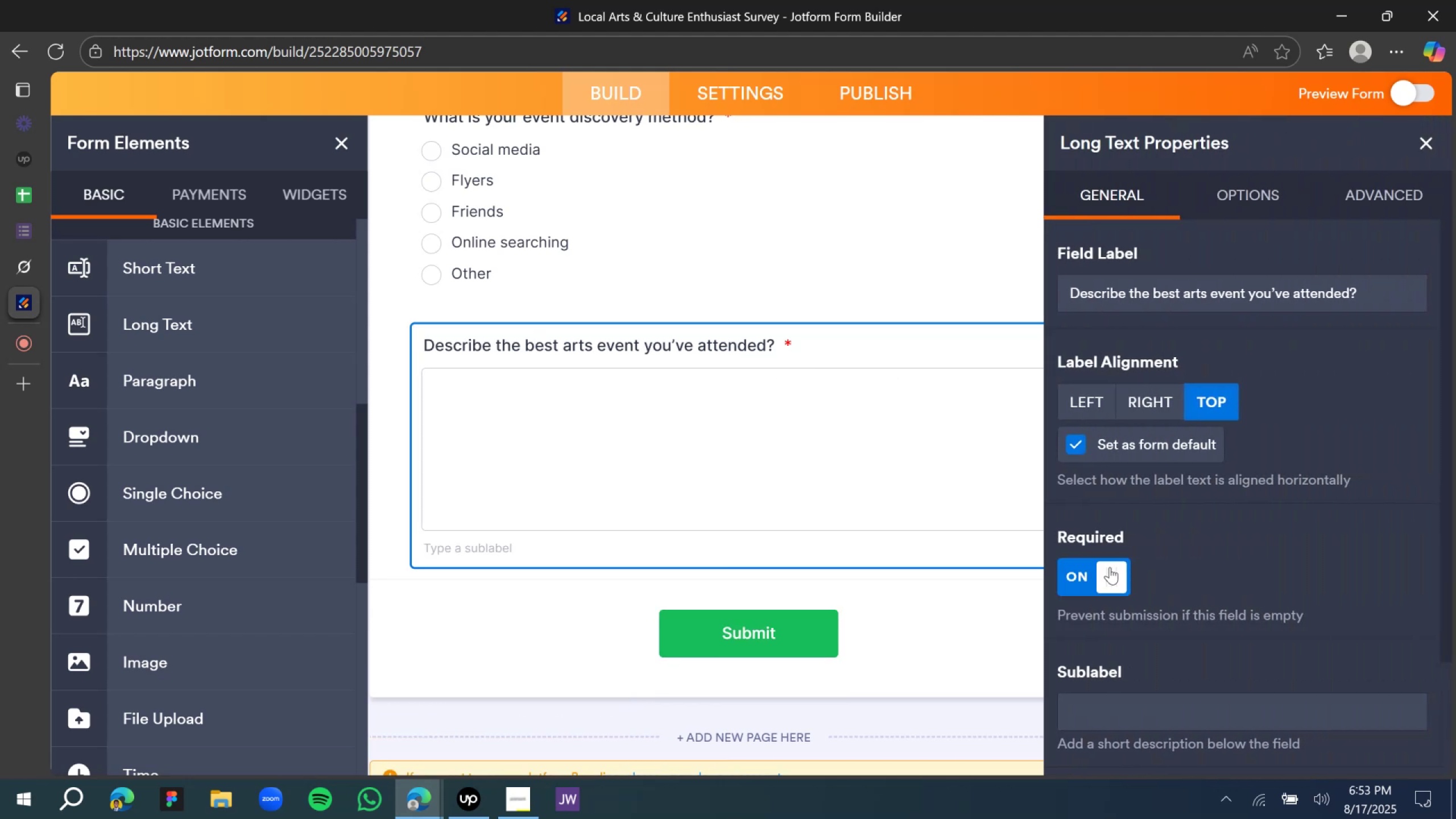 
scroll: coordinate [1281, 402], scroll_direction: down, amount: 9.0
 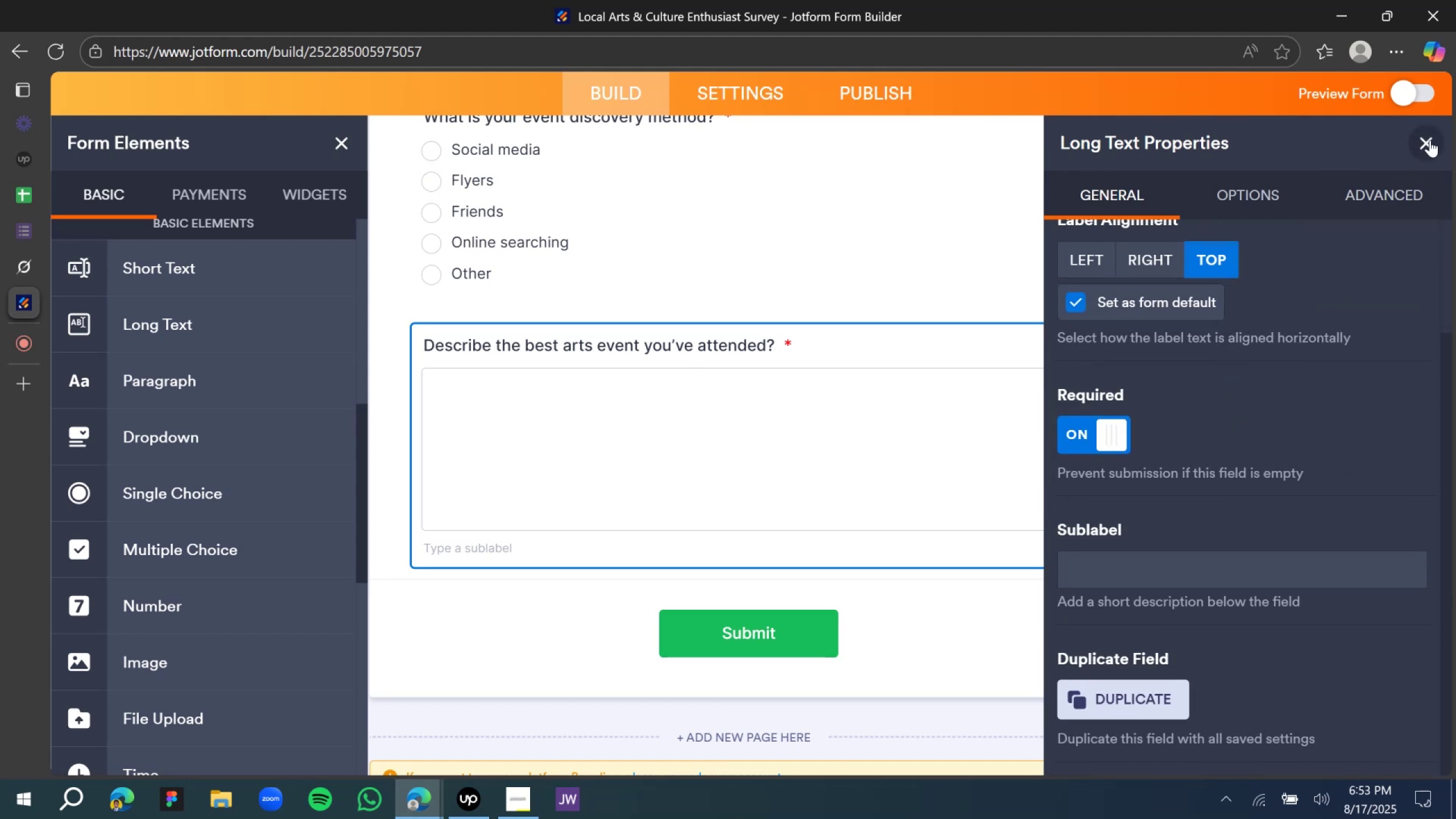 
left_click([1430, 140])
 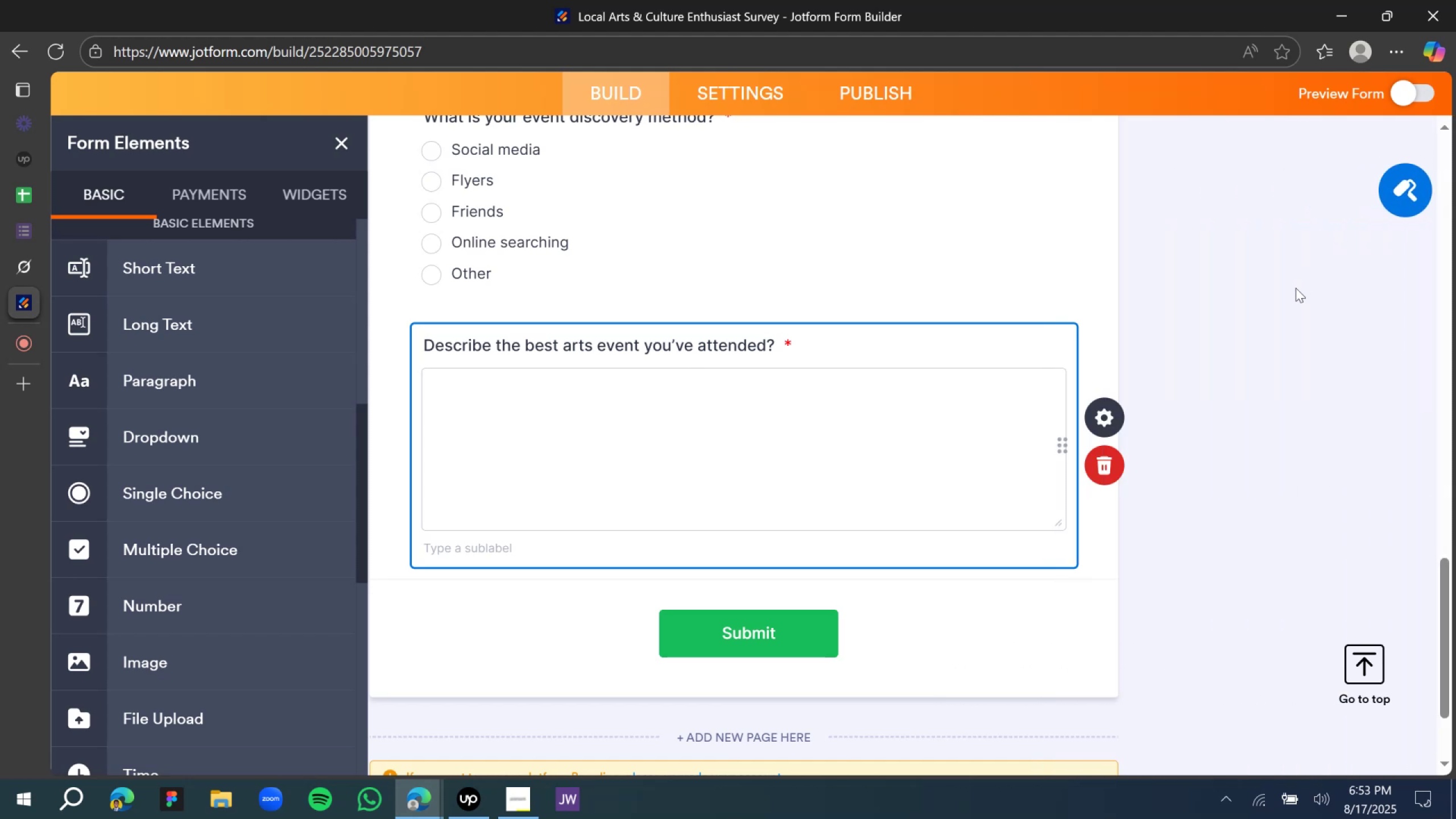 
left_click([1241, 353])
 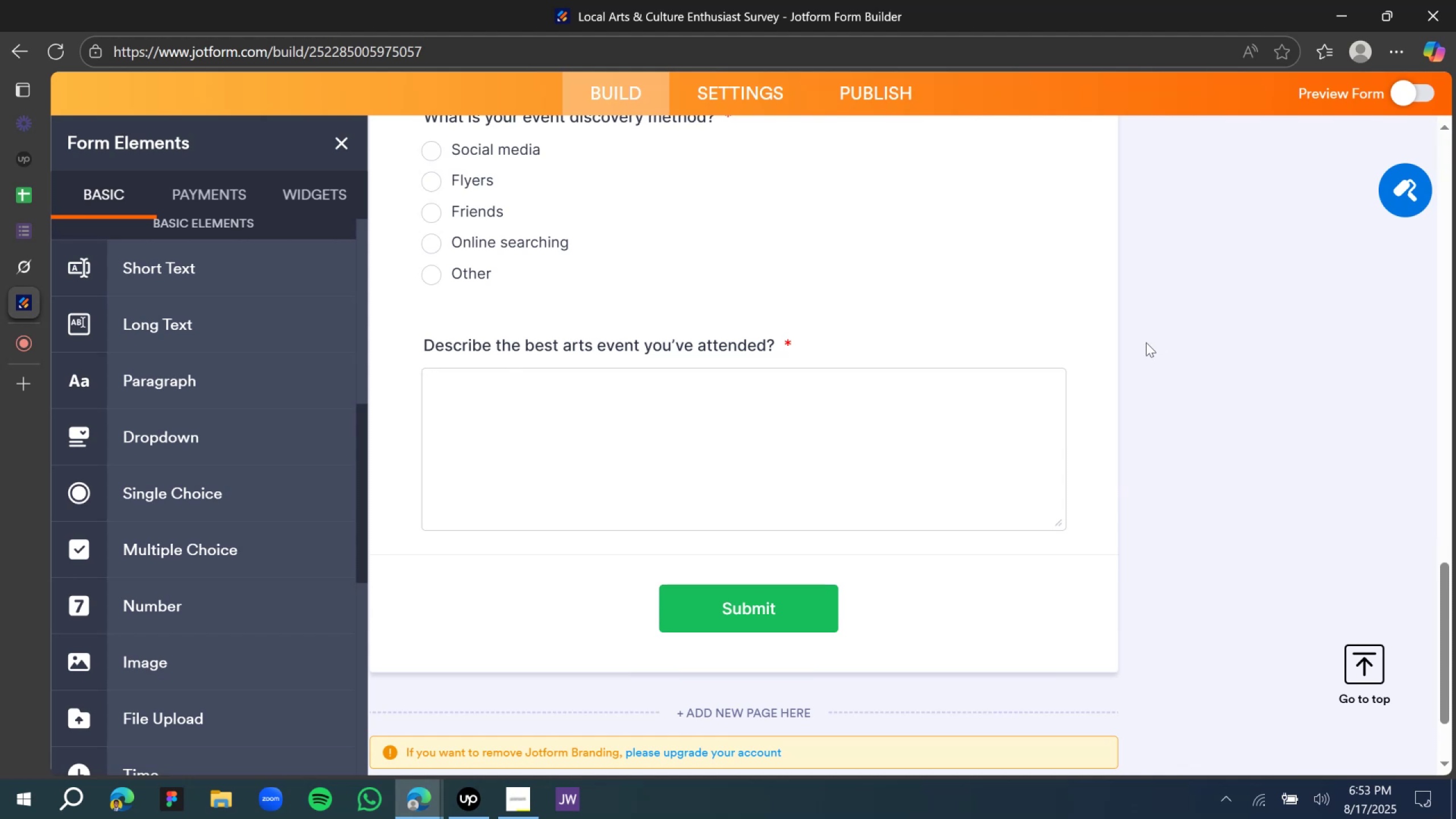 
wait(9.35)
 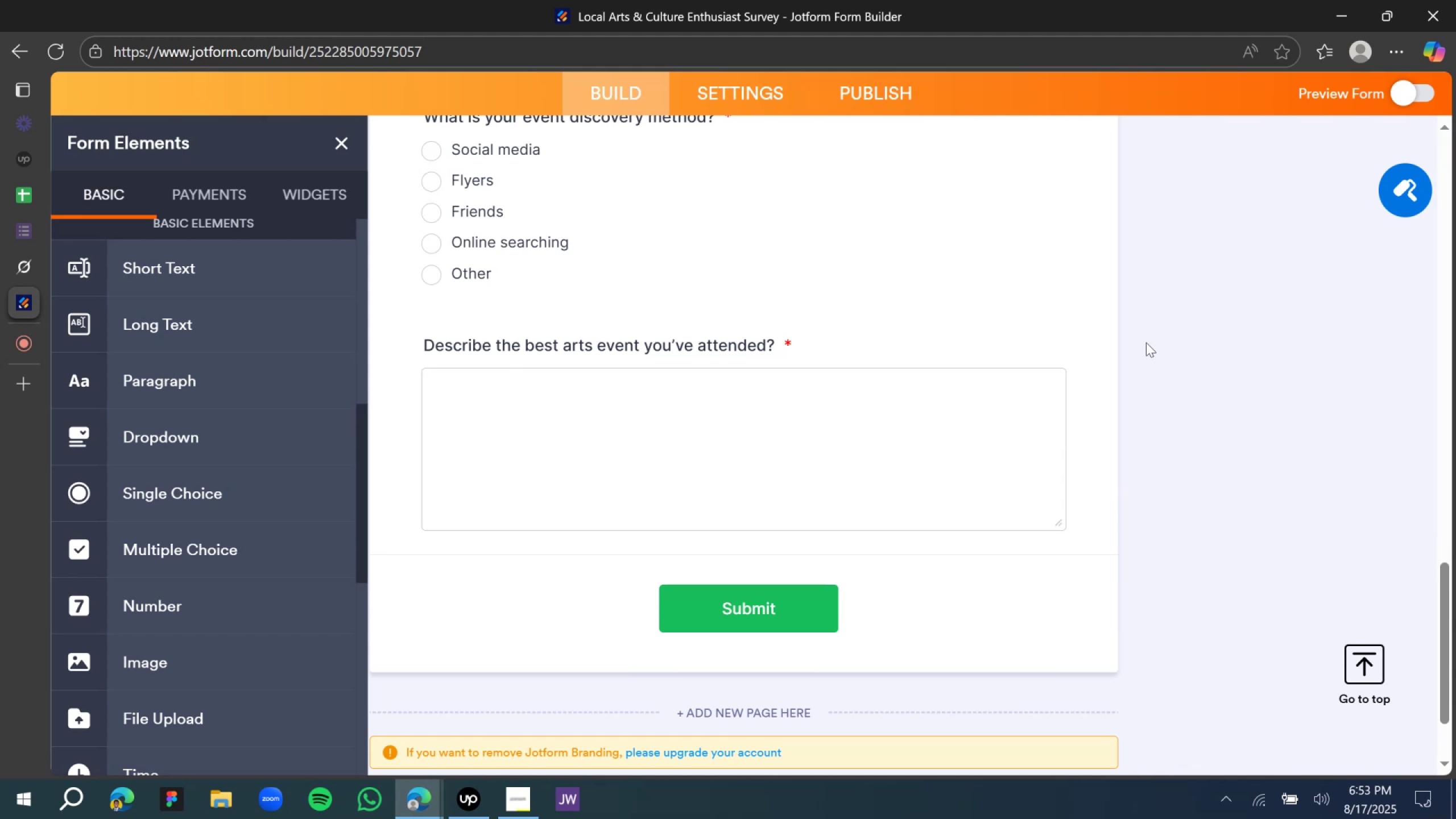 
scroll: coordinate [686, 362], scroll_direction: up, amount: 1.0
 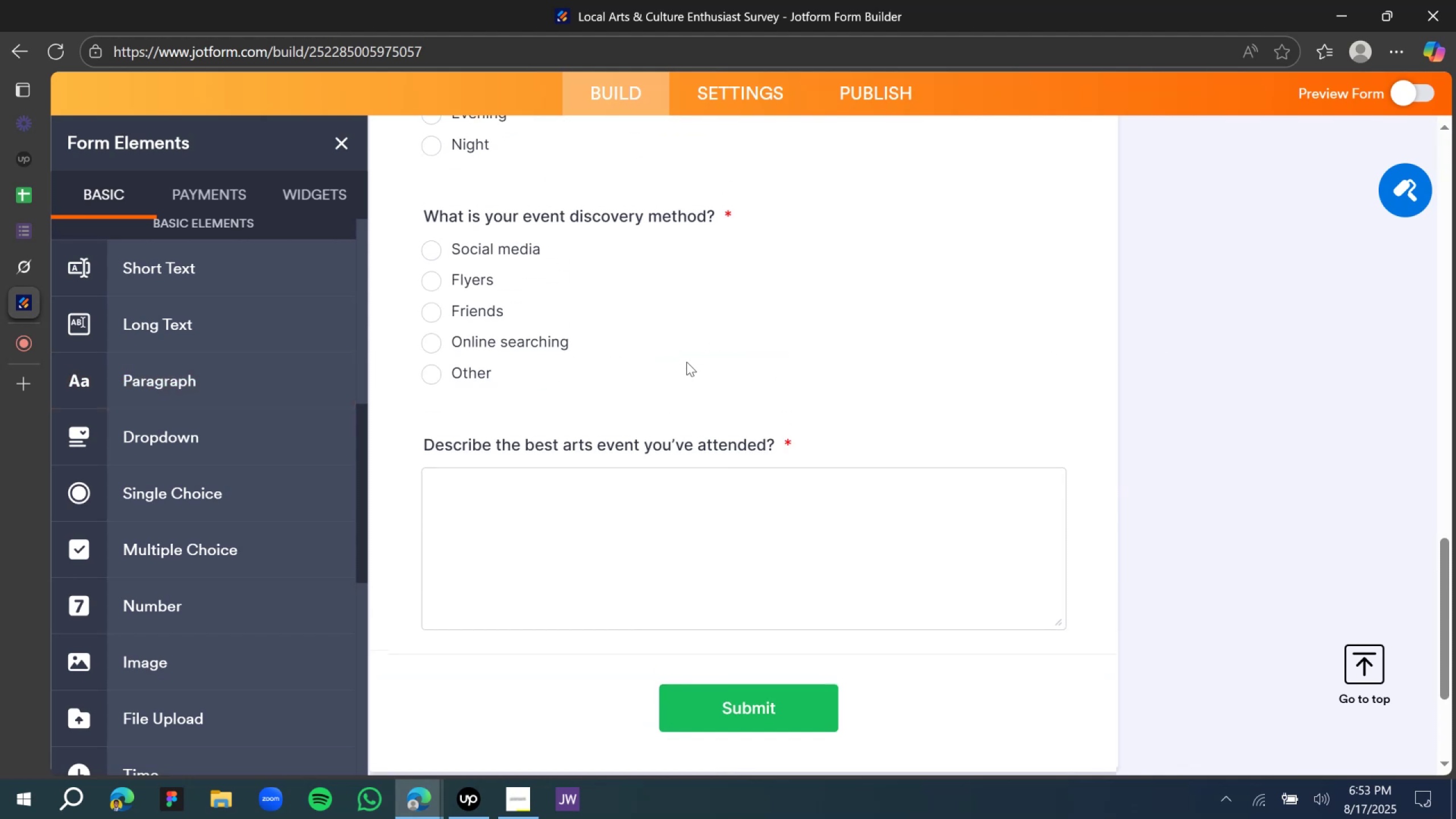 
scroll: coordinate [686, 362], scroll_direction: down, amount: 2.0
 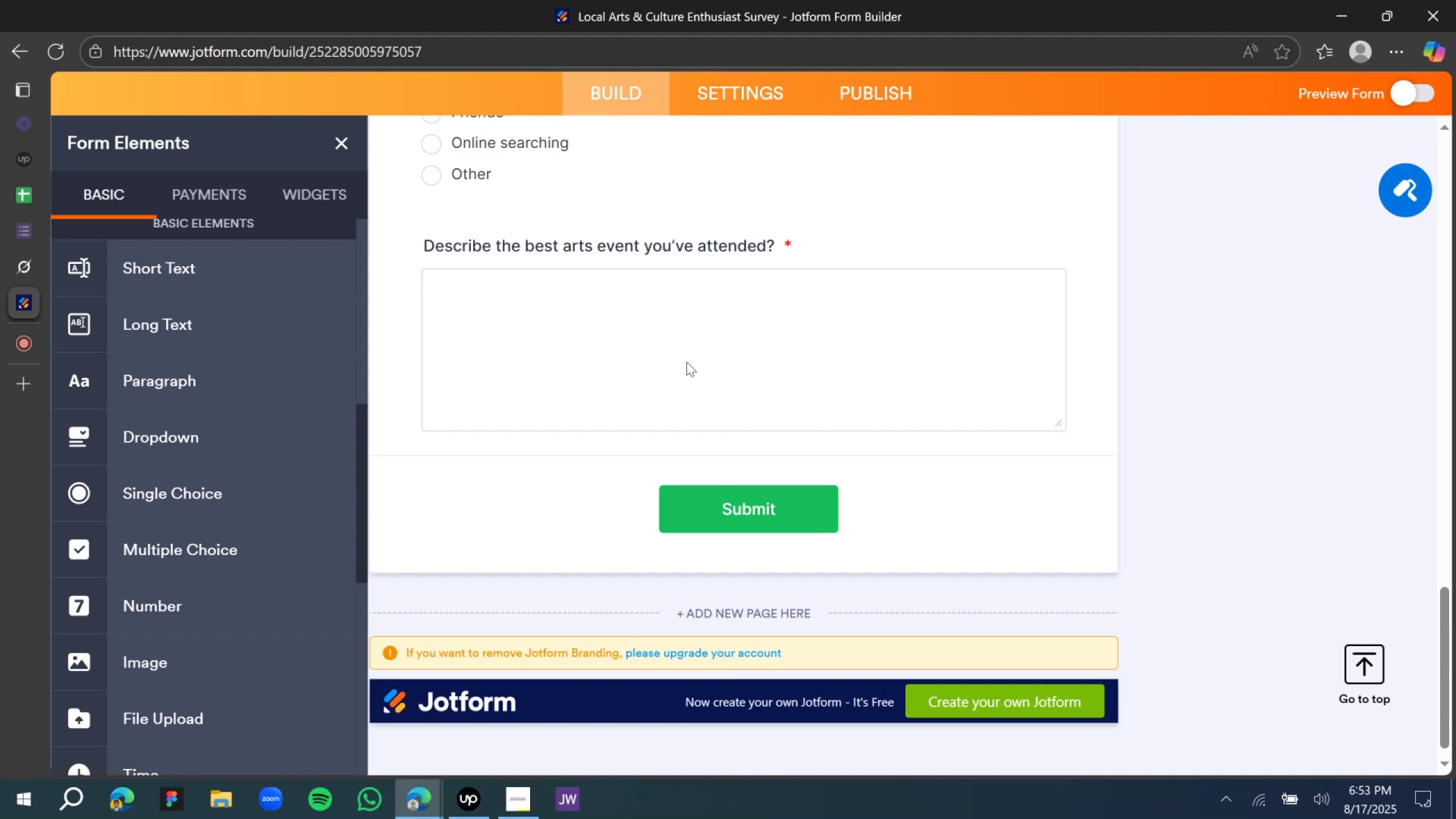 
wait(15.52)
 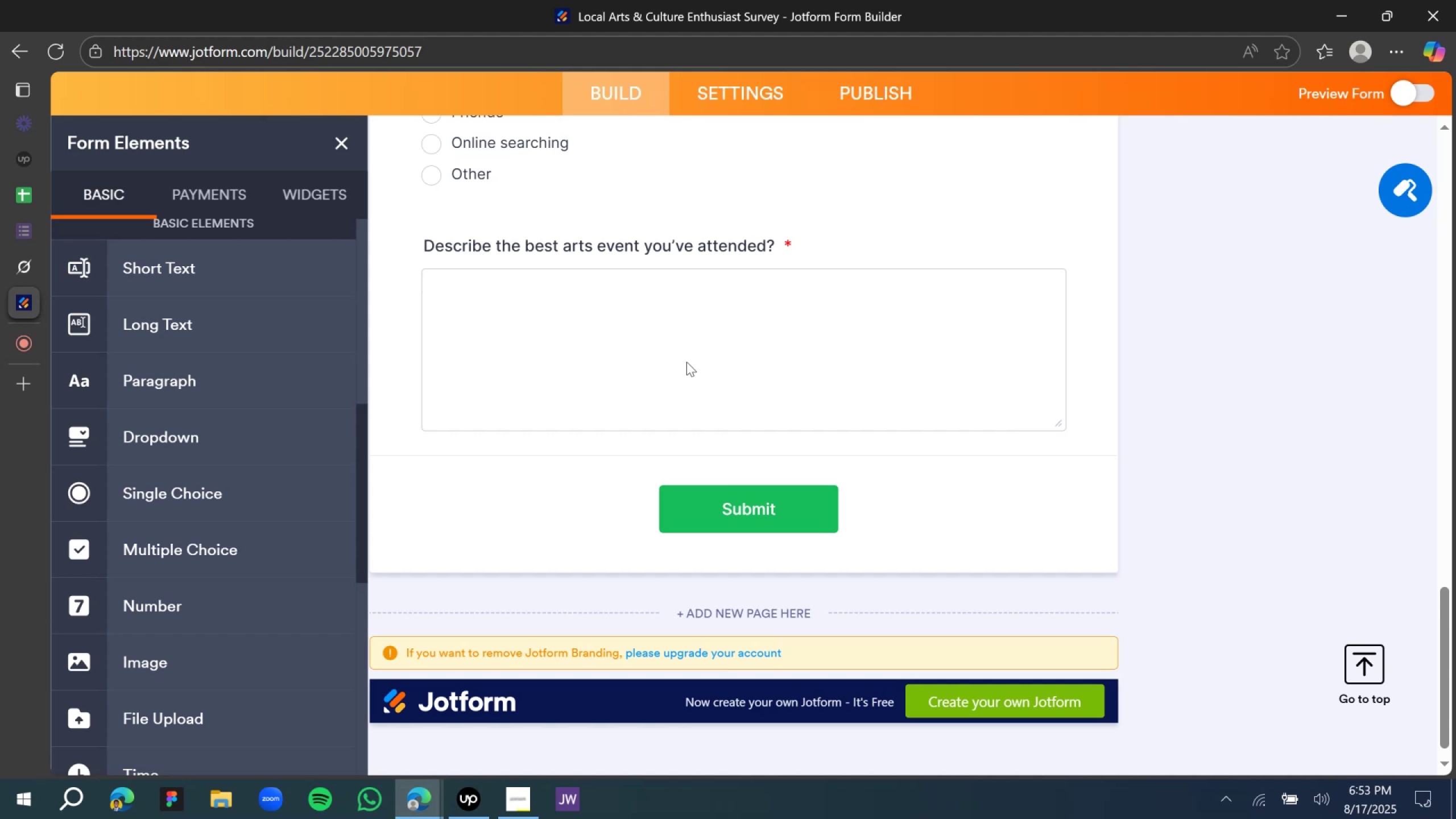 
left_click([35, 260])
 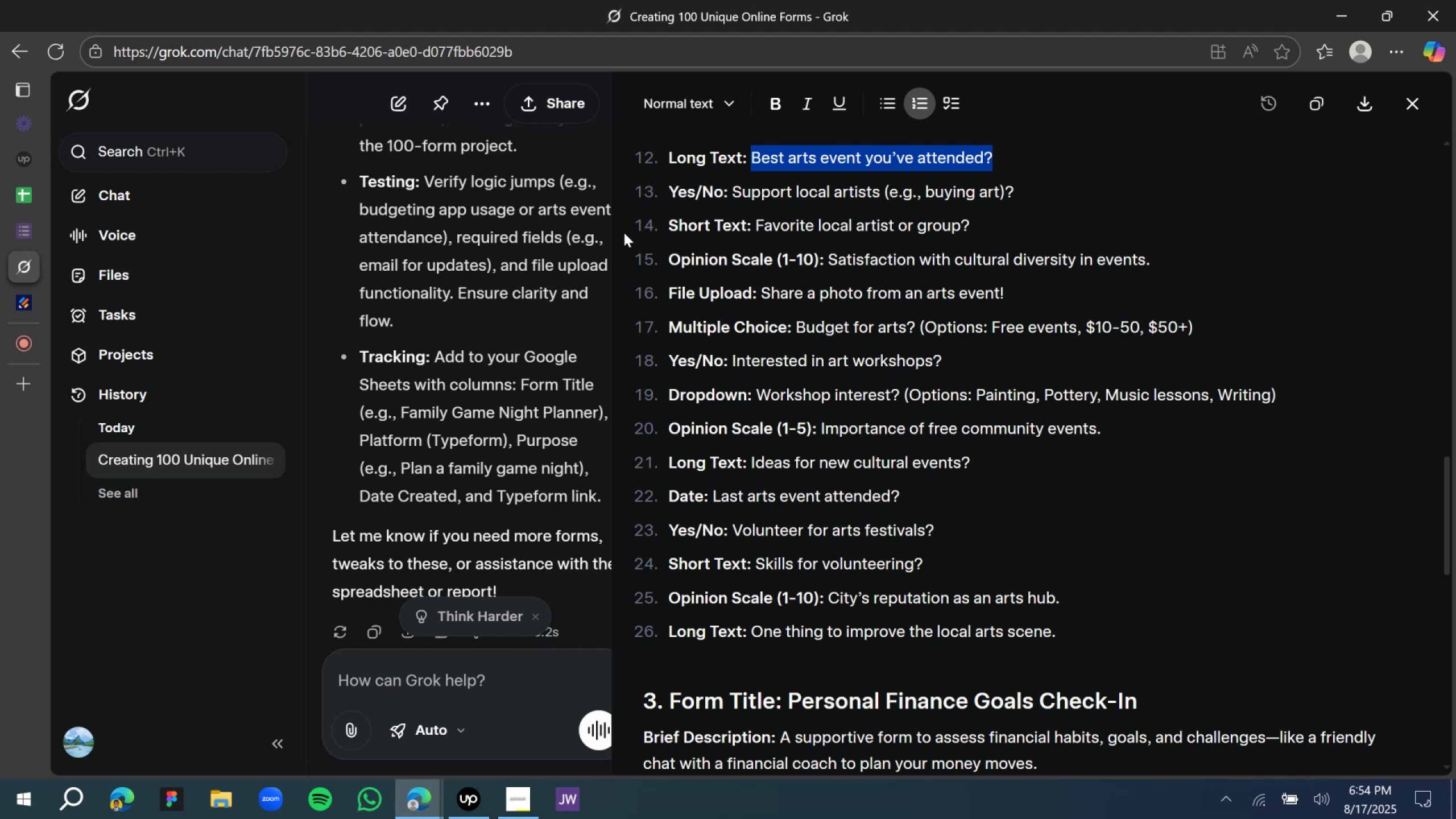 
wait(9.08)
 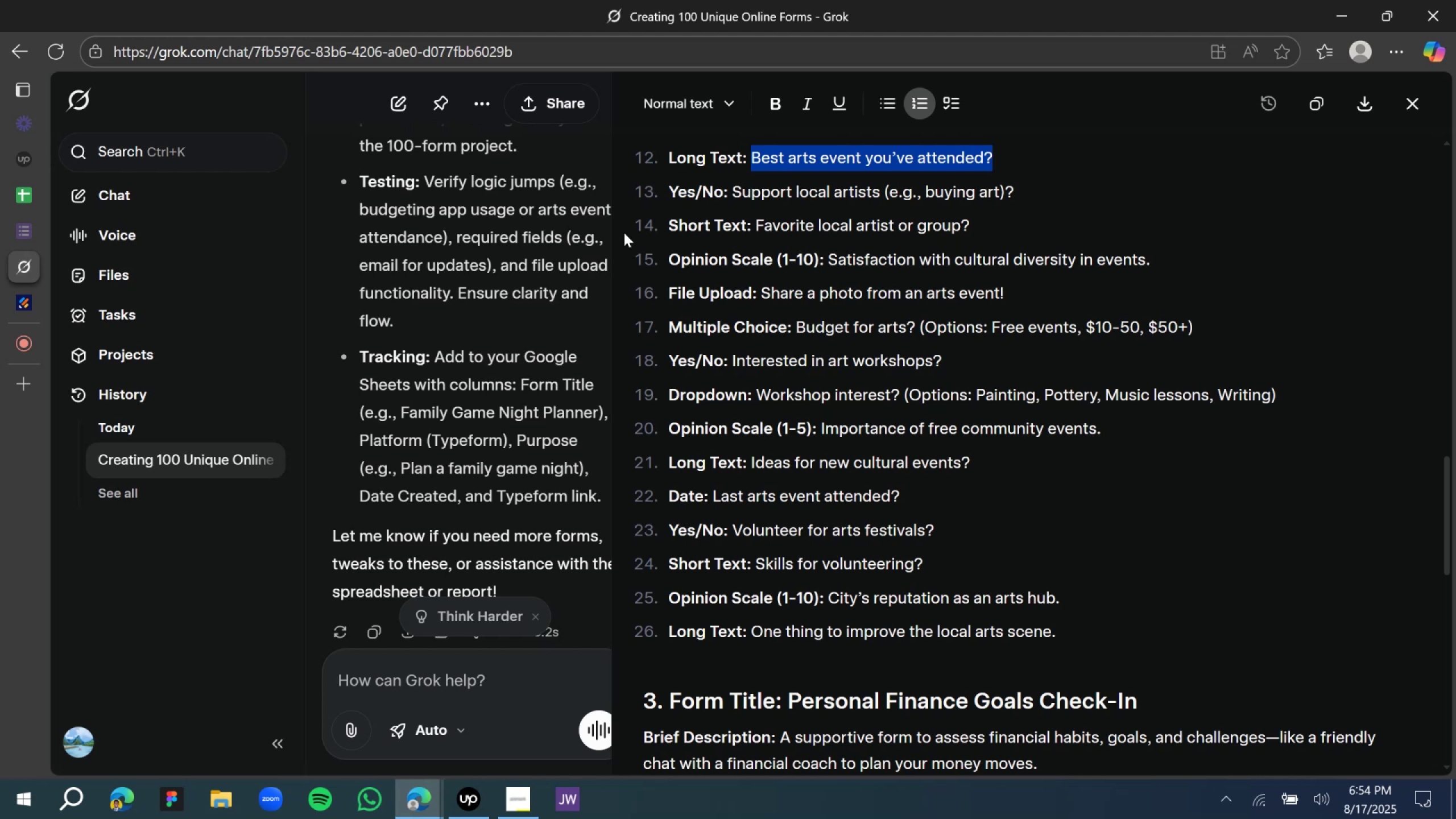 
left_click([803, 195])
 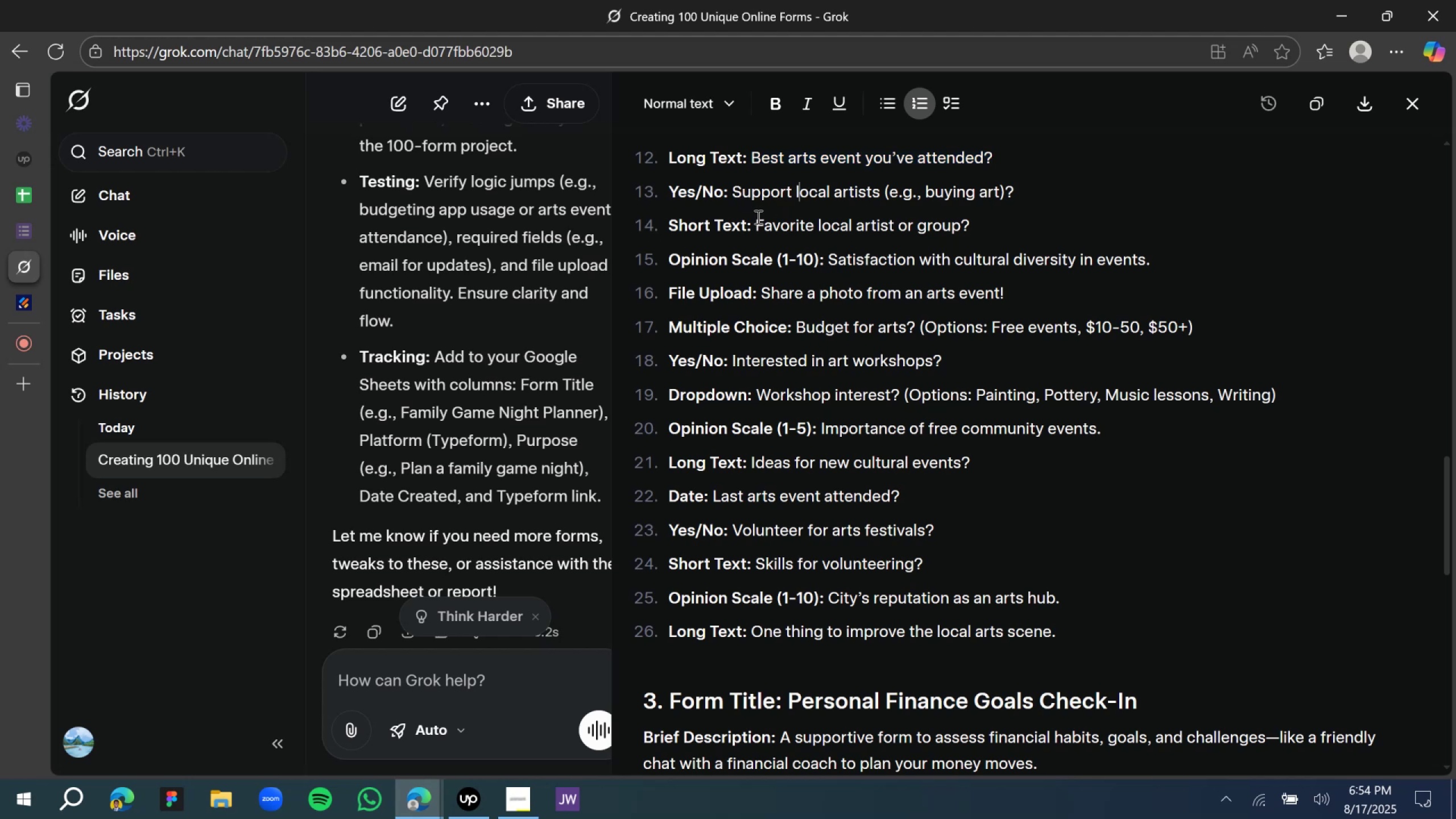 
scroll: coordinate [757, 217], scroll_direction: down, amount: 1.0
 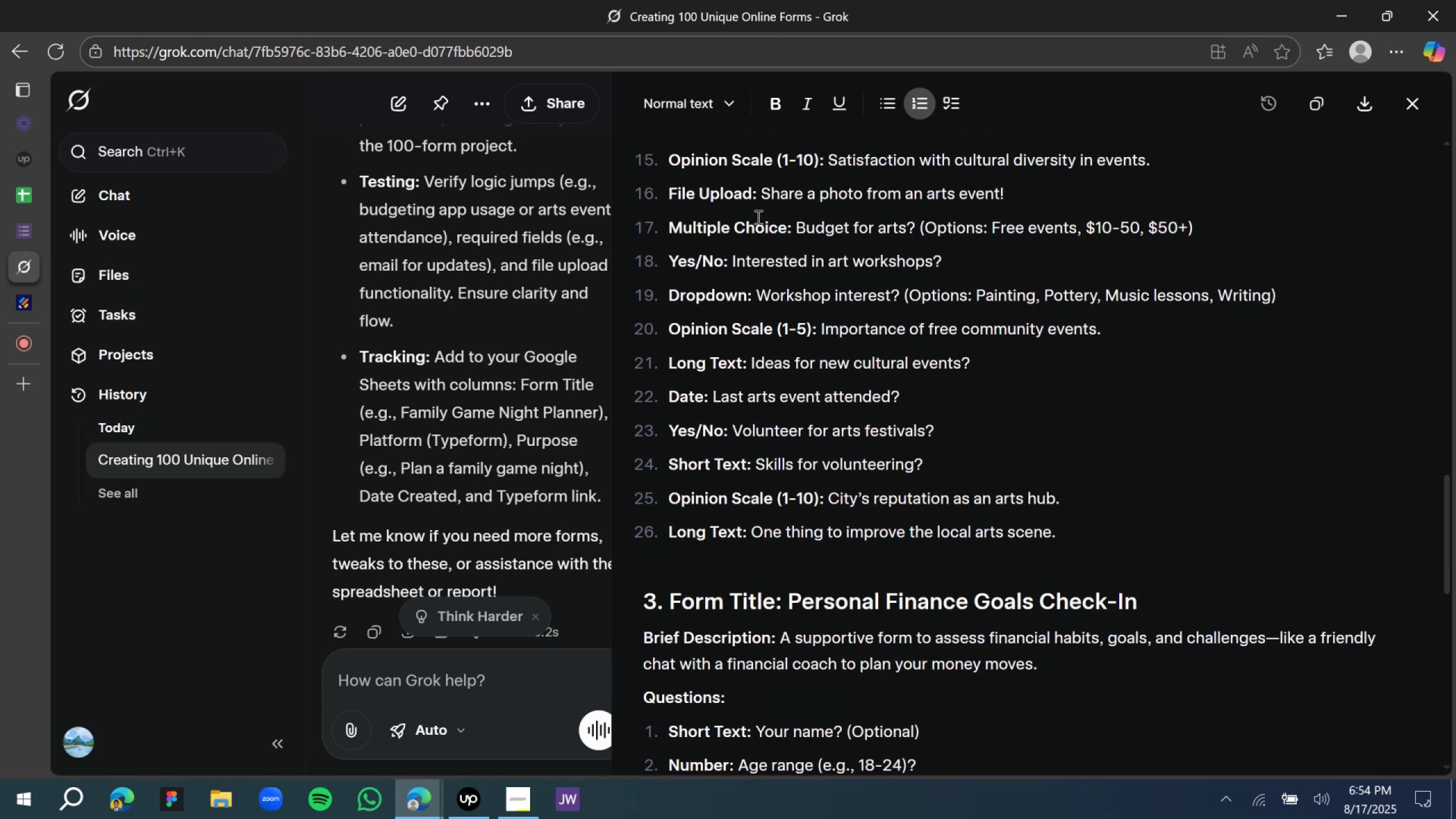 
scroll: coordinate [757, 217], scroll_direction: up, amount: 1.0
 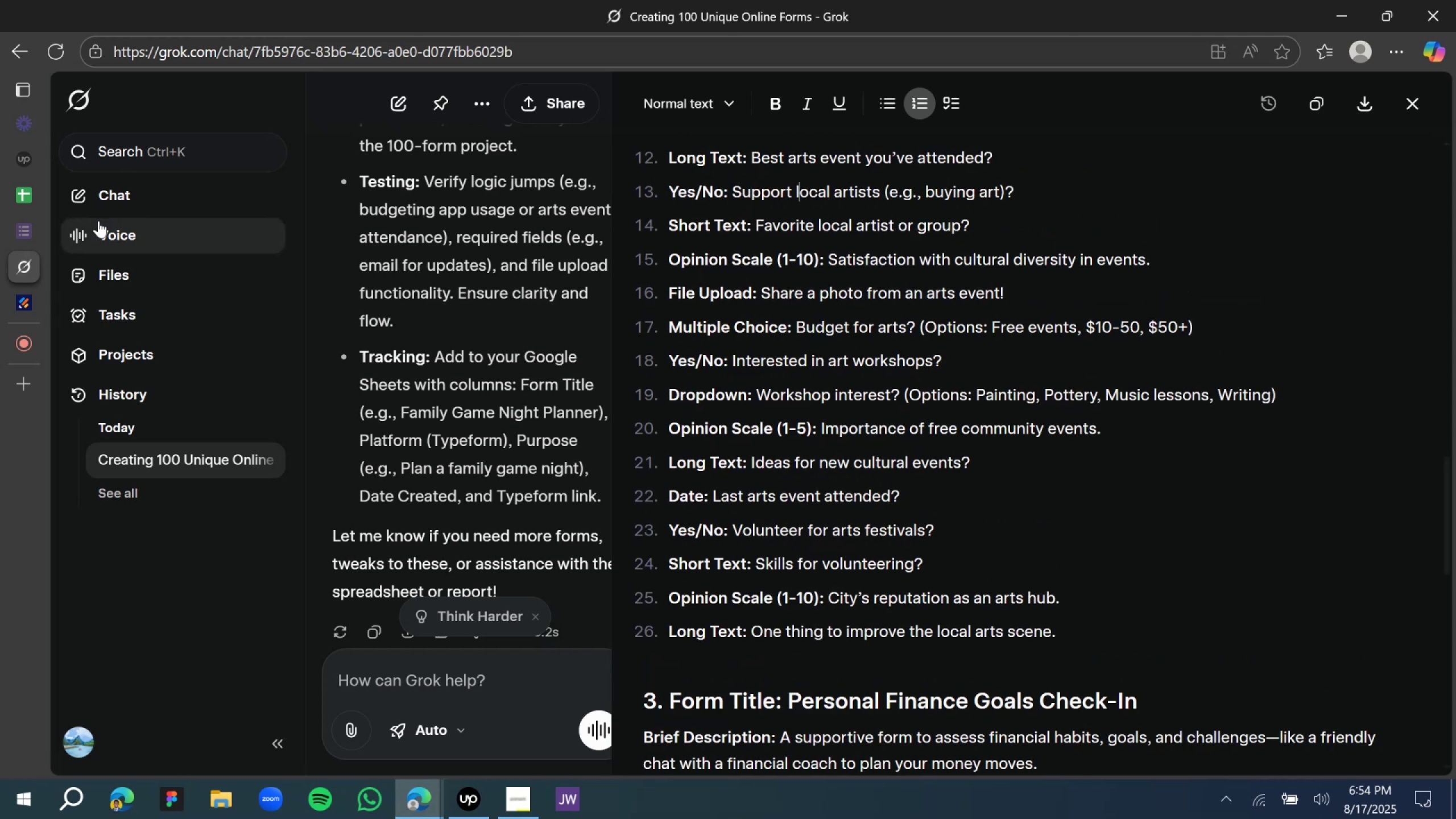 
left_click([23, 297])
 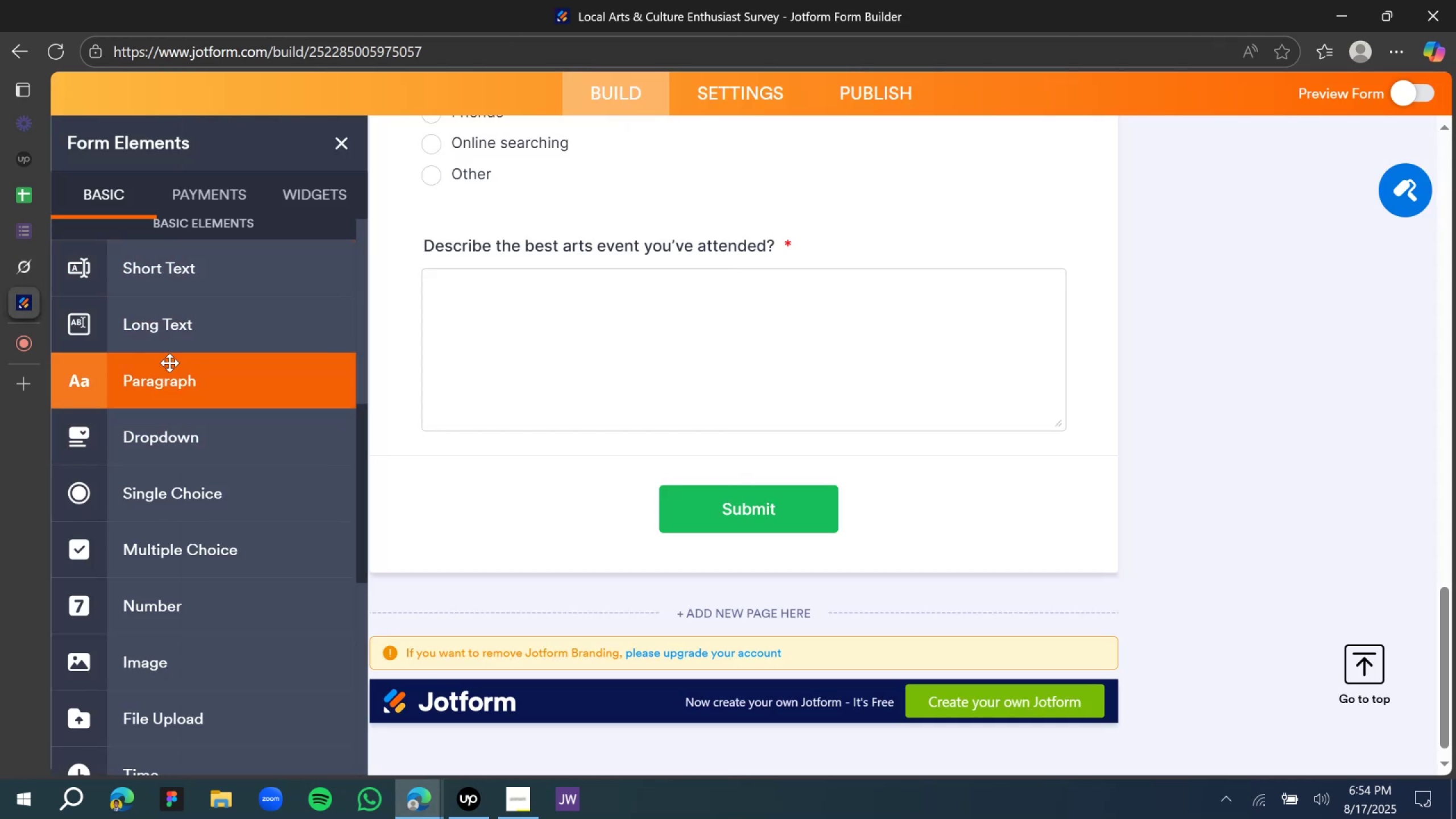 
left_click_drag(start_coordinate=[153, 272], to_coordinate=[586, 465])
 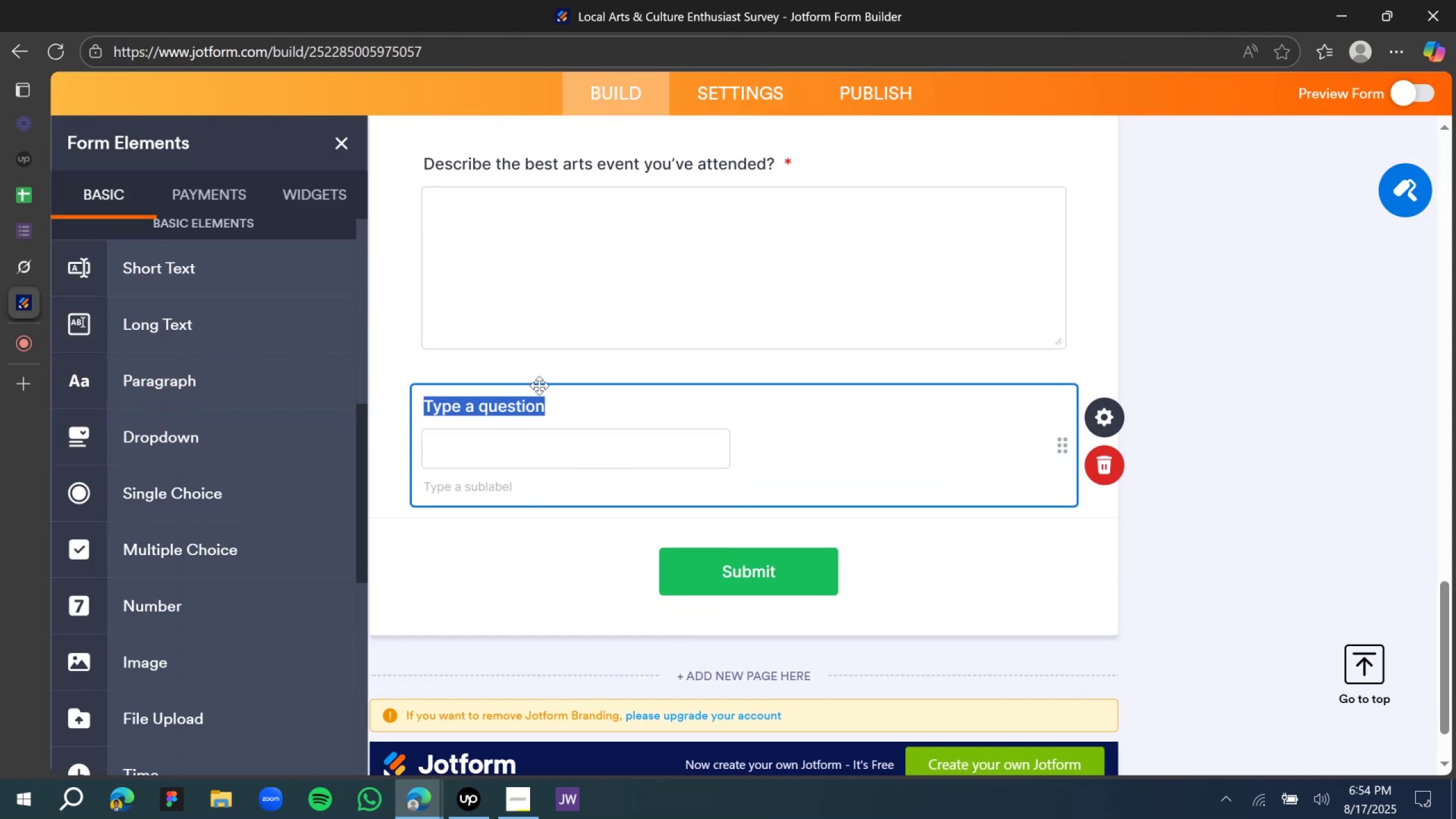 
type(Who are your favorite local artist or cub)
key(Backspace)
key(Backspace)
type(lub?)
 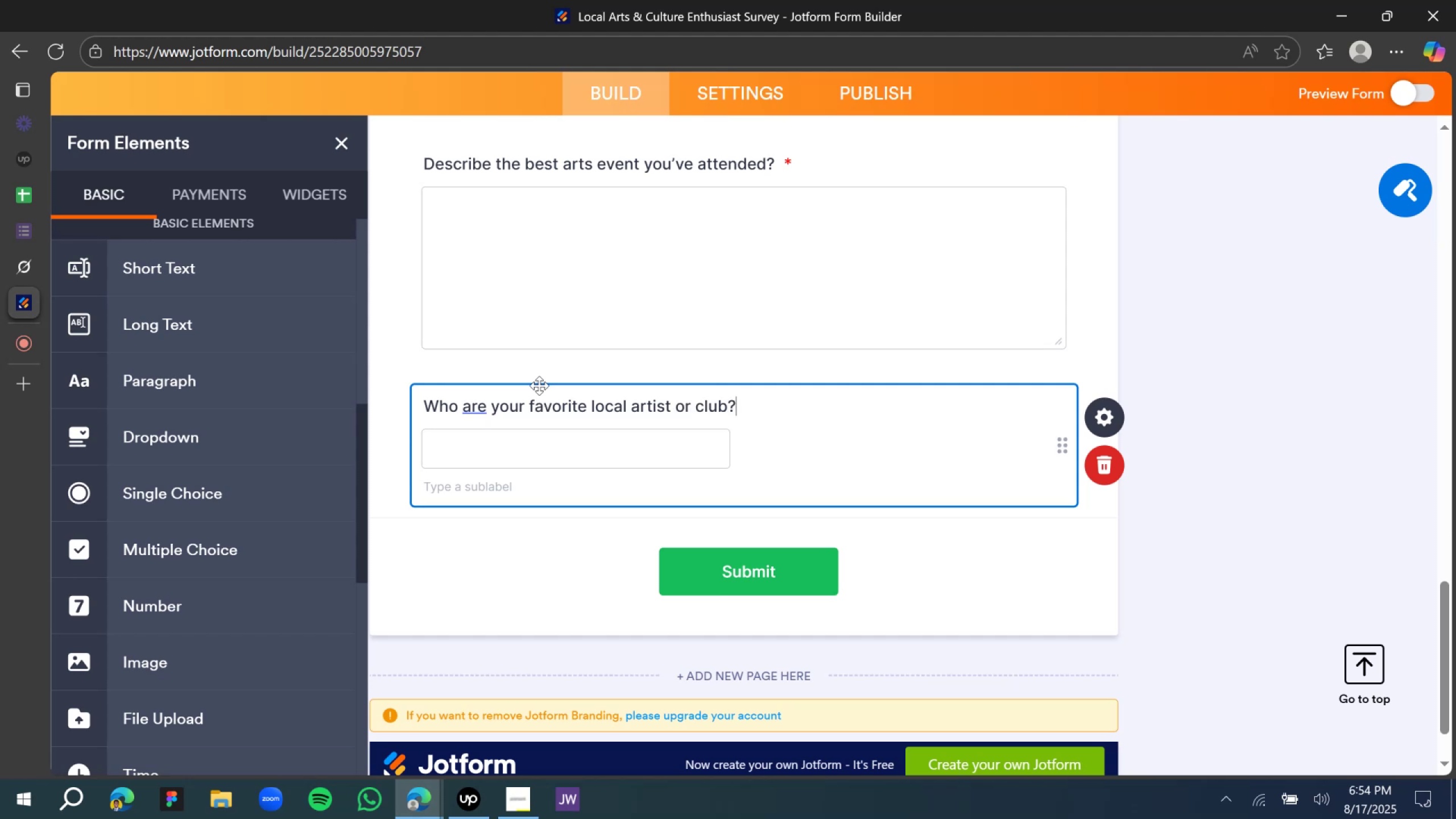 
left_click([34, 272])
 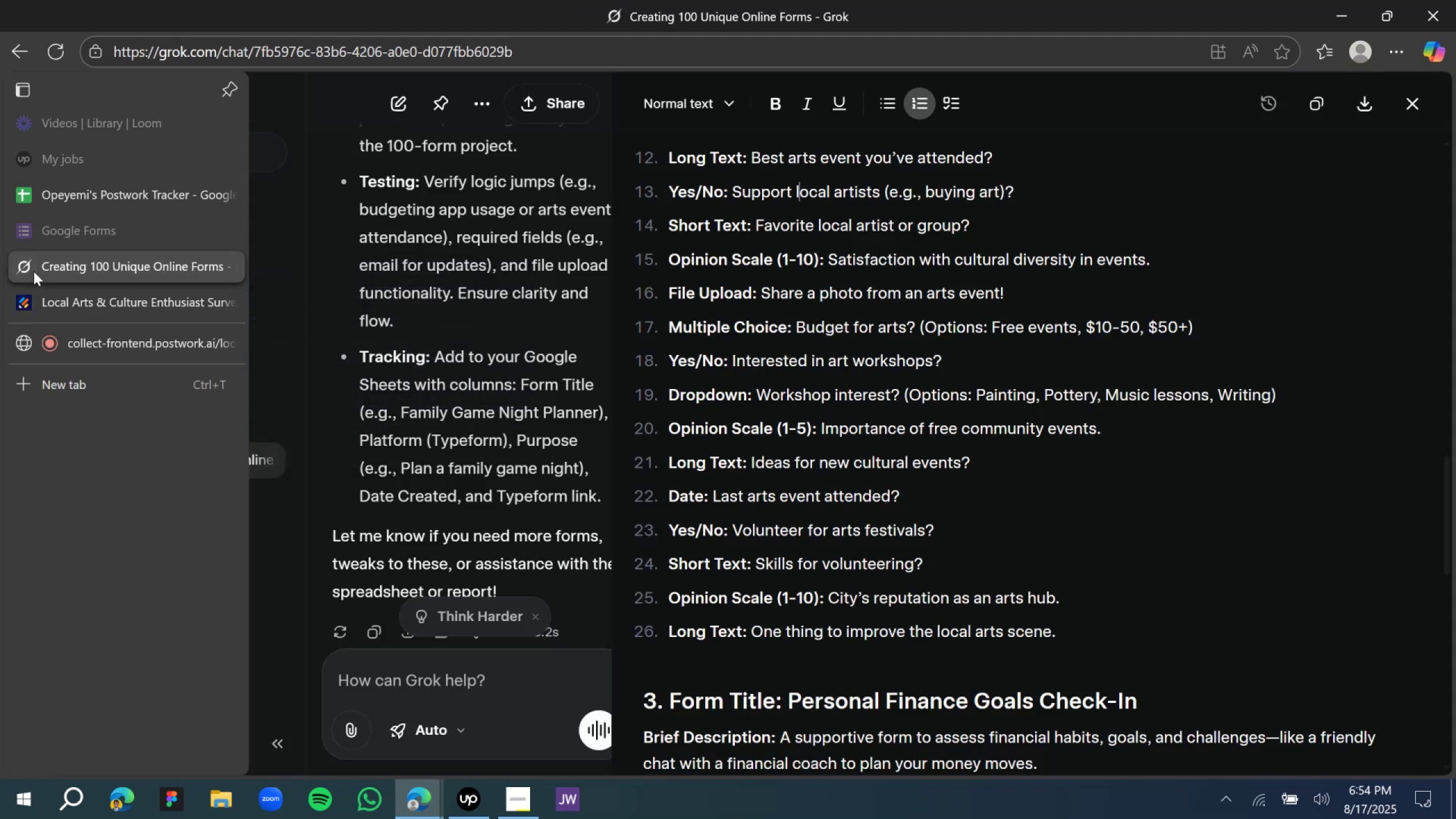 
left_click([57, 303])
 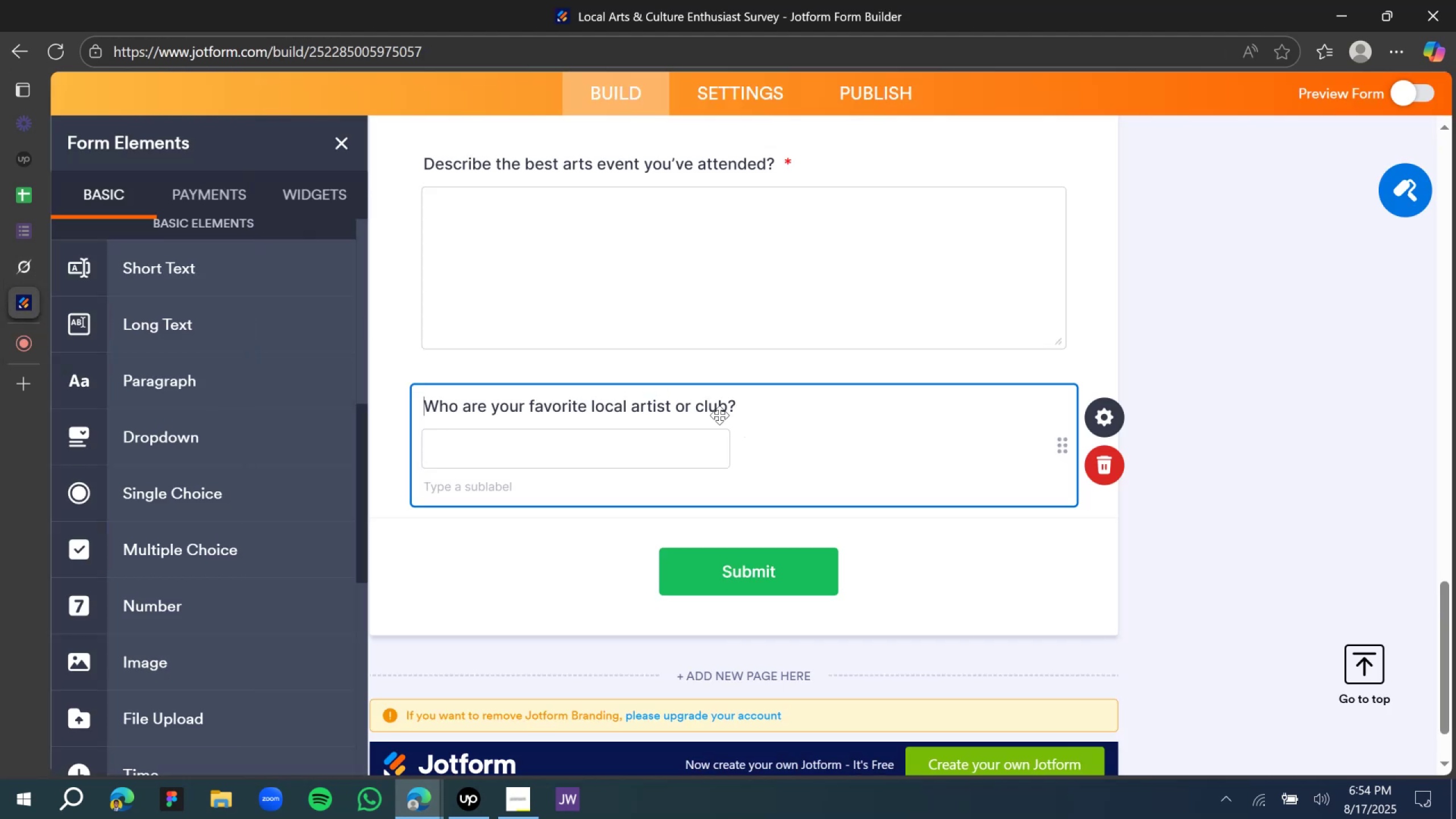 
left_click([710, 410])
 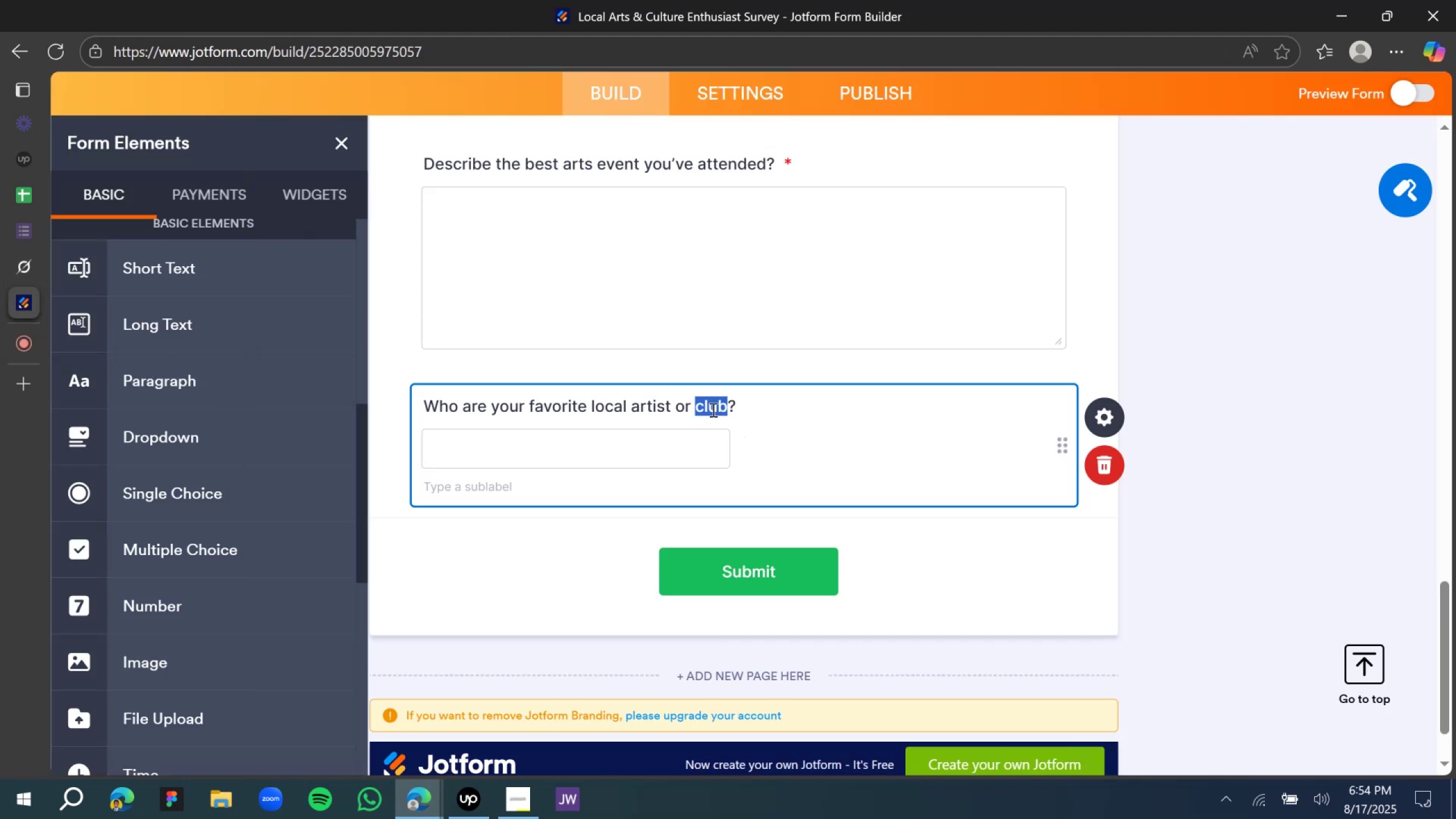 
type(group)
 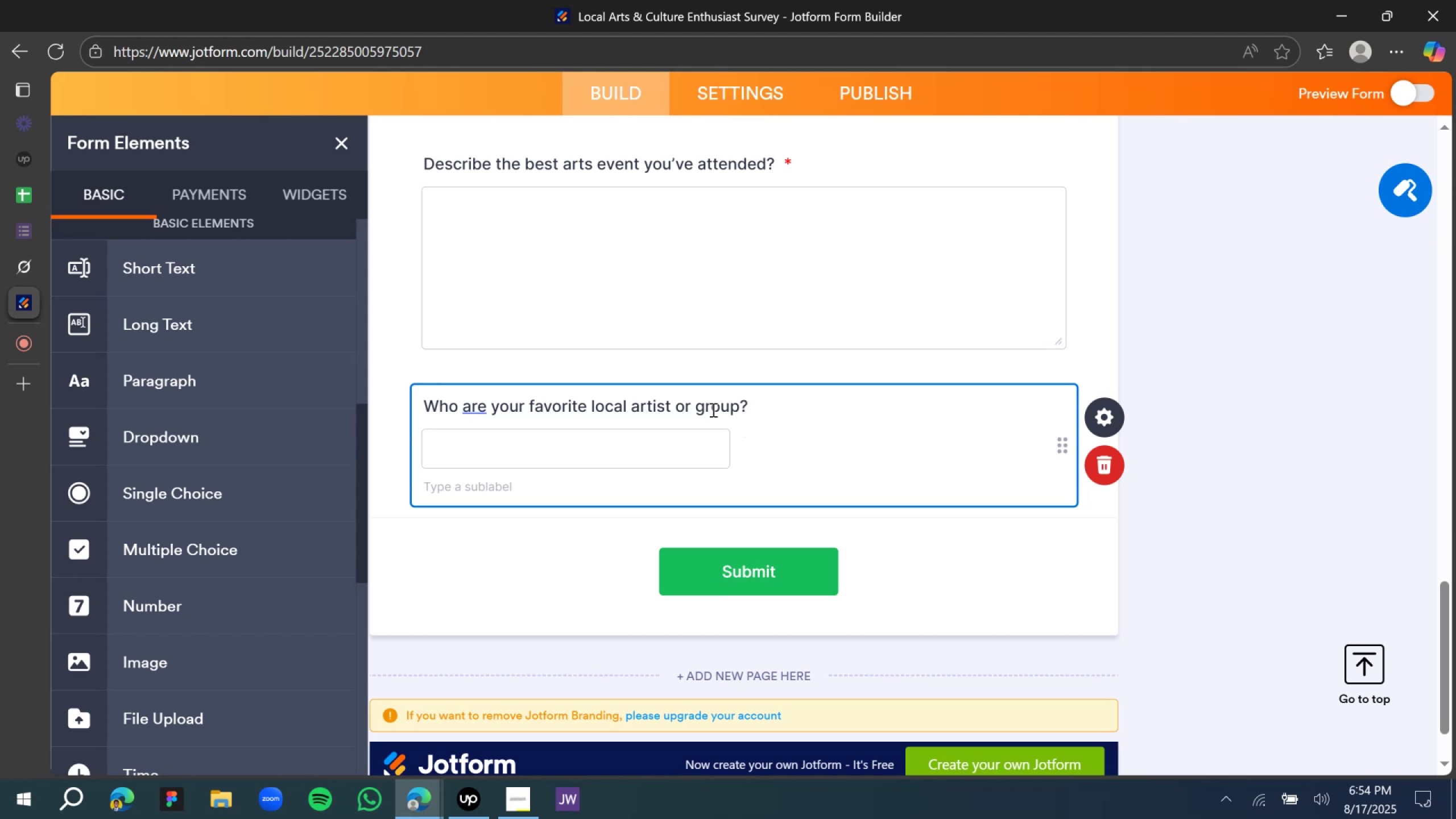 
wait(7.93)
 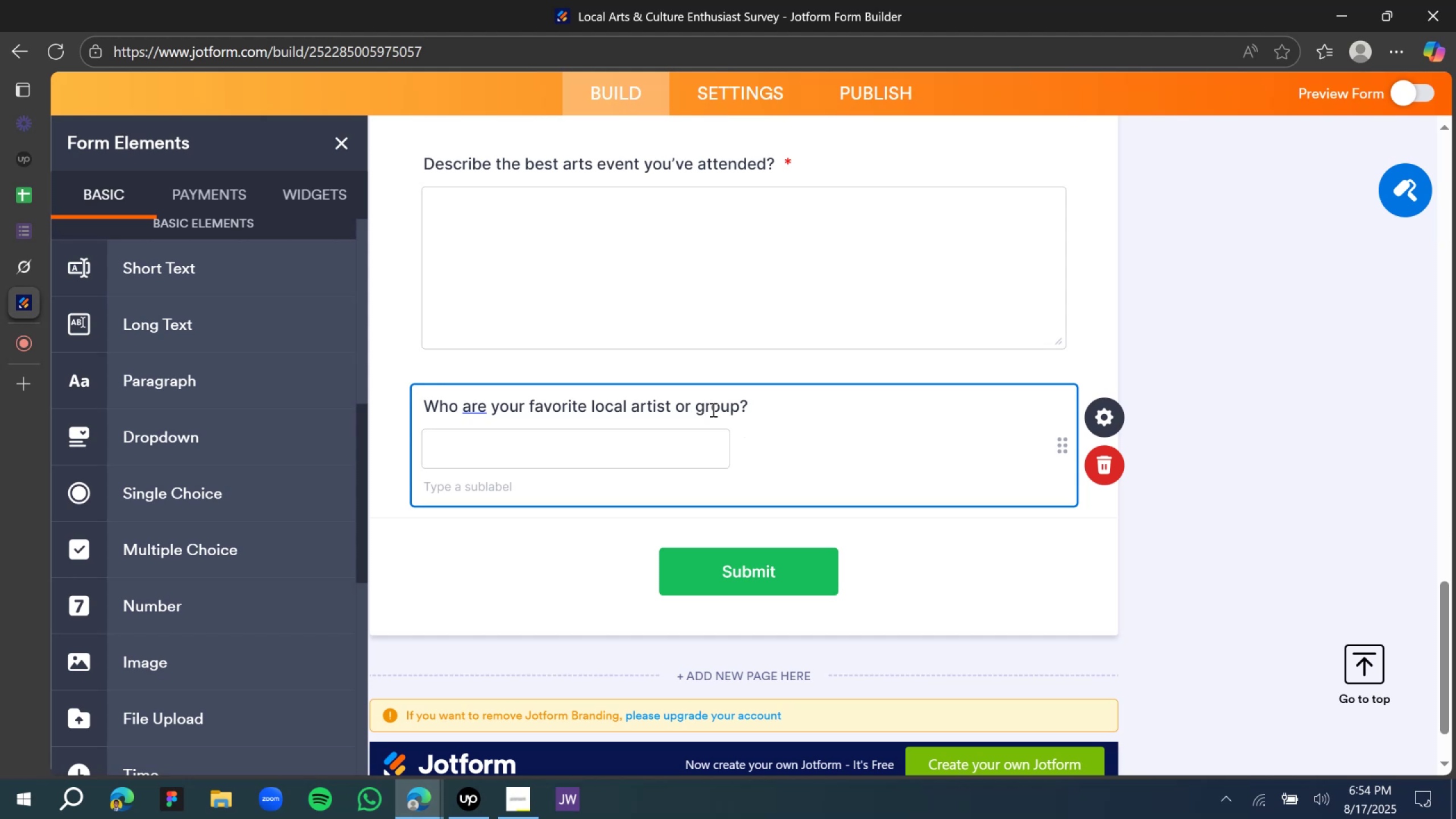 
left_click([1101, 417])
 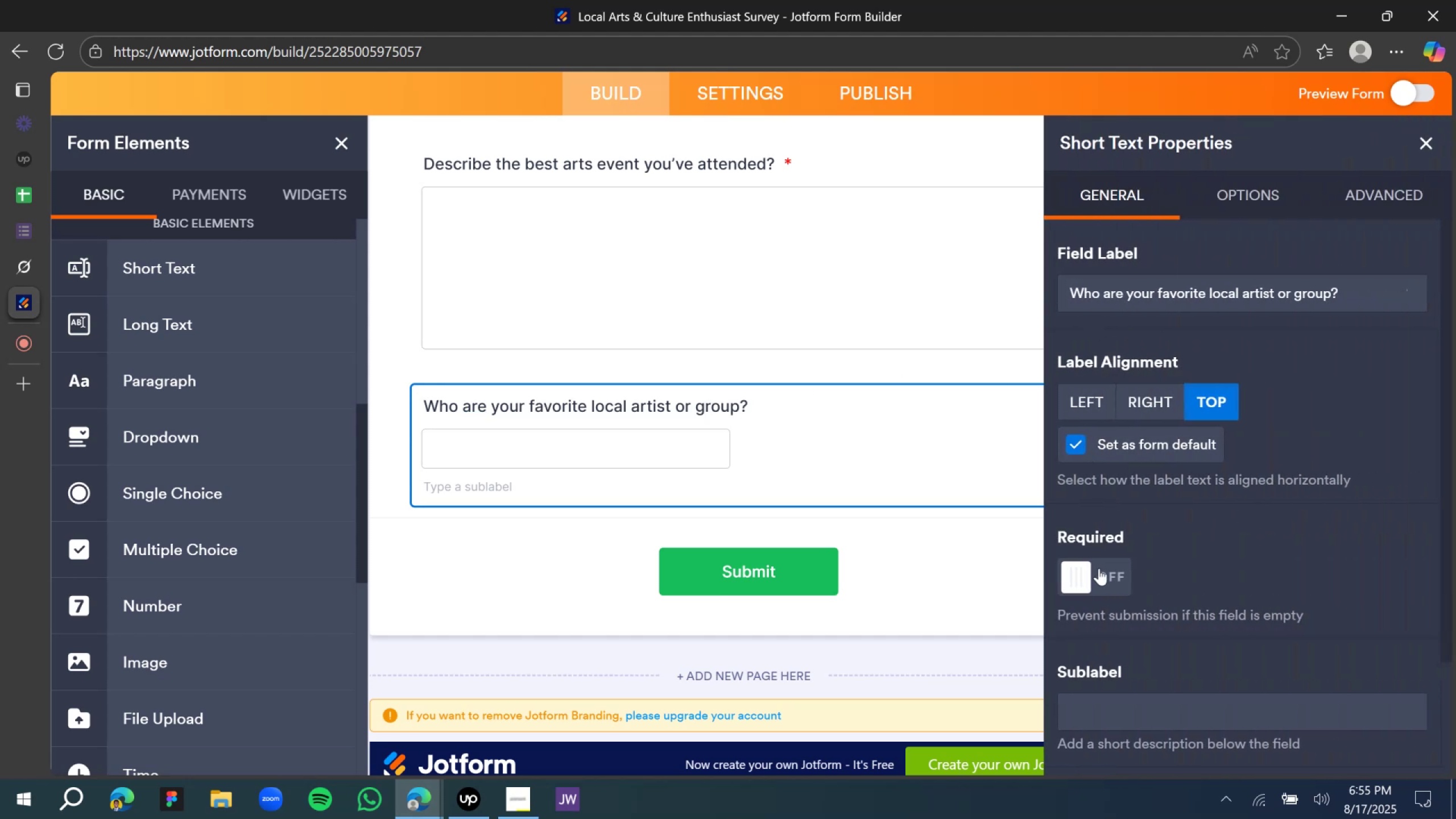 
left_click([1095, 577])
 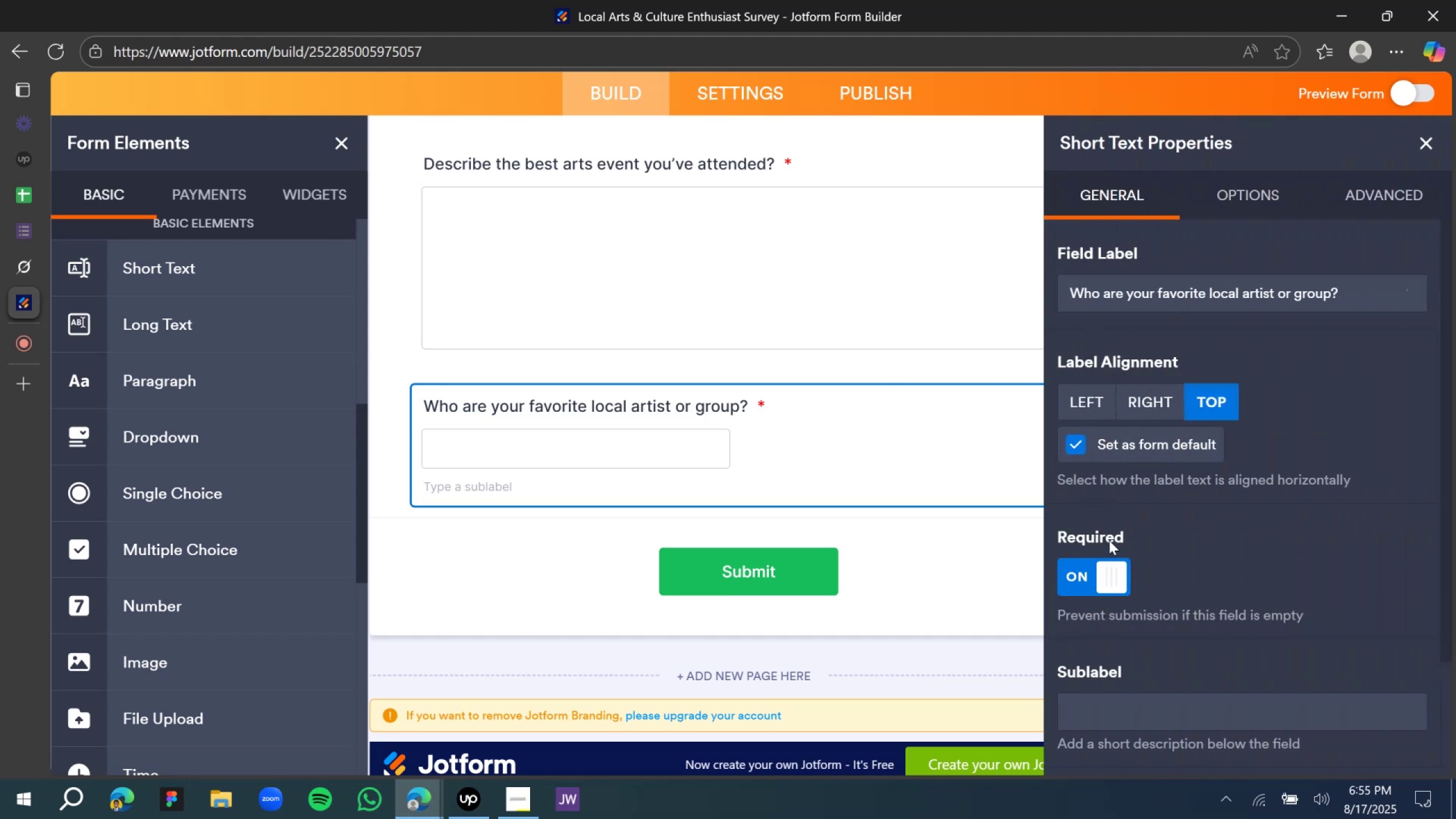 
scroll: coordinate [1111, 539], scroll_direction: down, amount: 7.0
 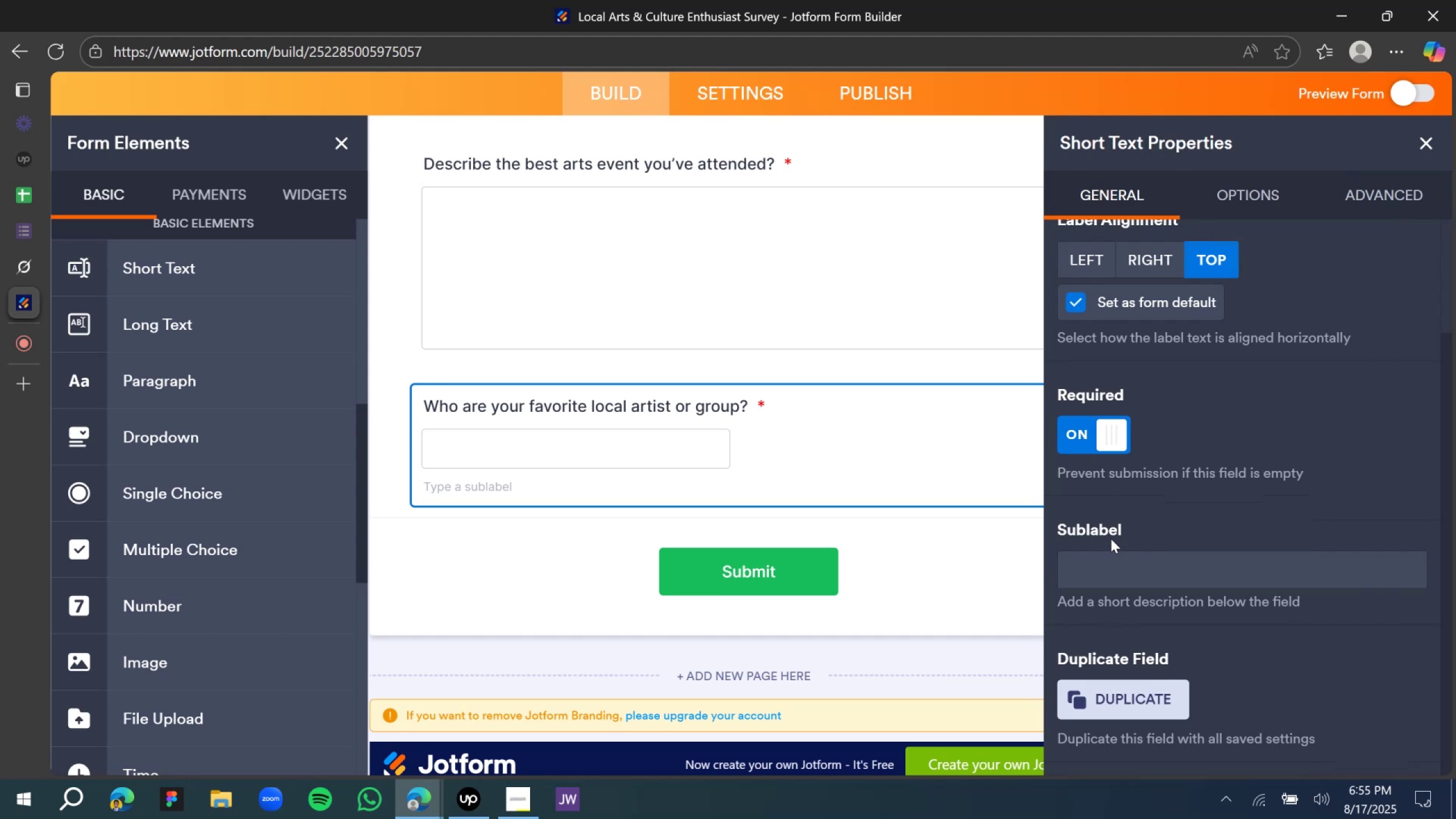 
scroll: coordinate [1111, 537], scroll_direction: up, amount: 6.0
 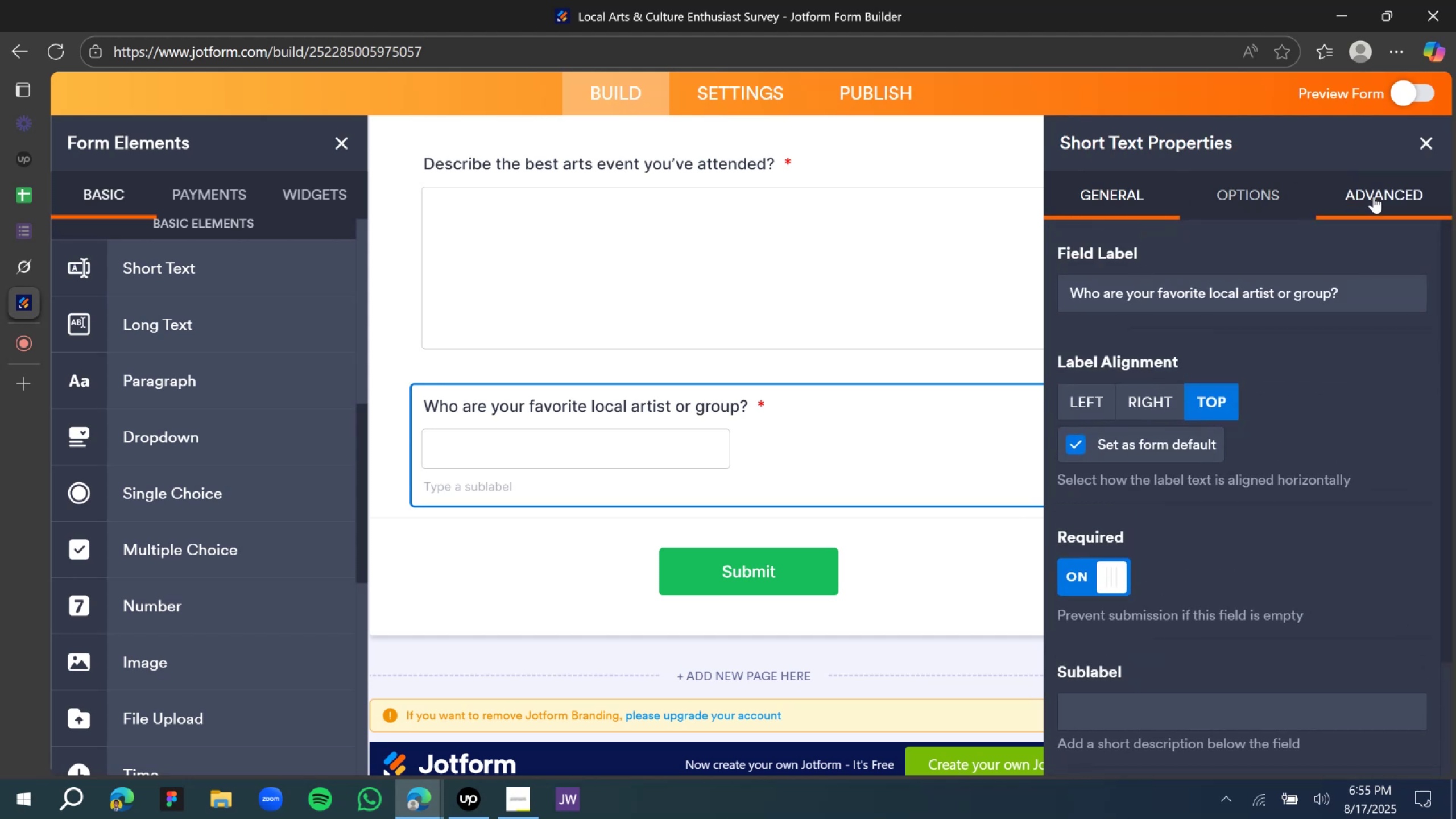 
left_click([1248, 196])
 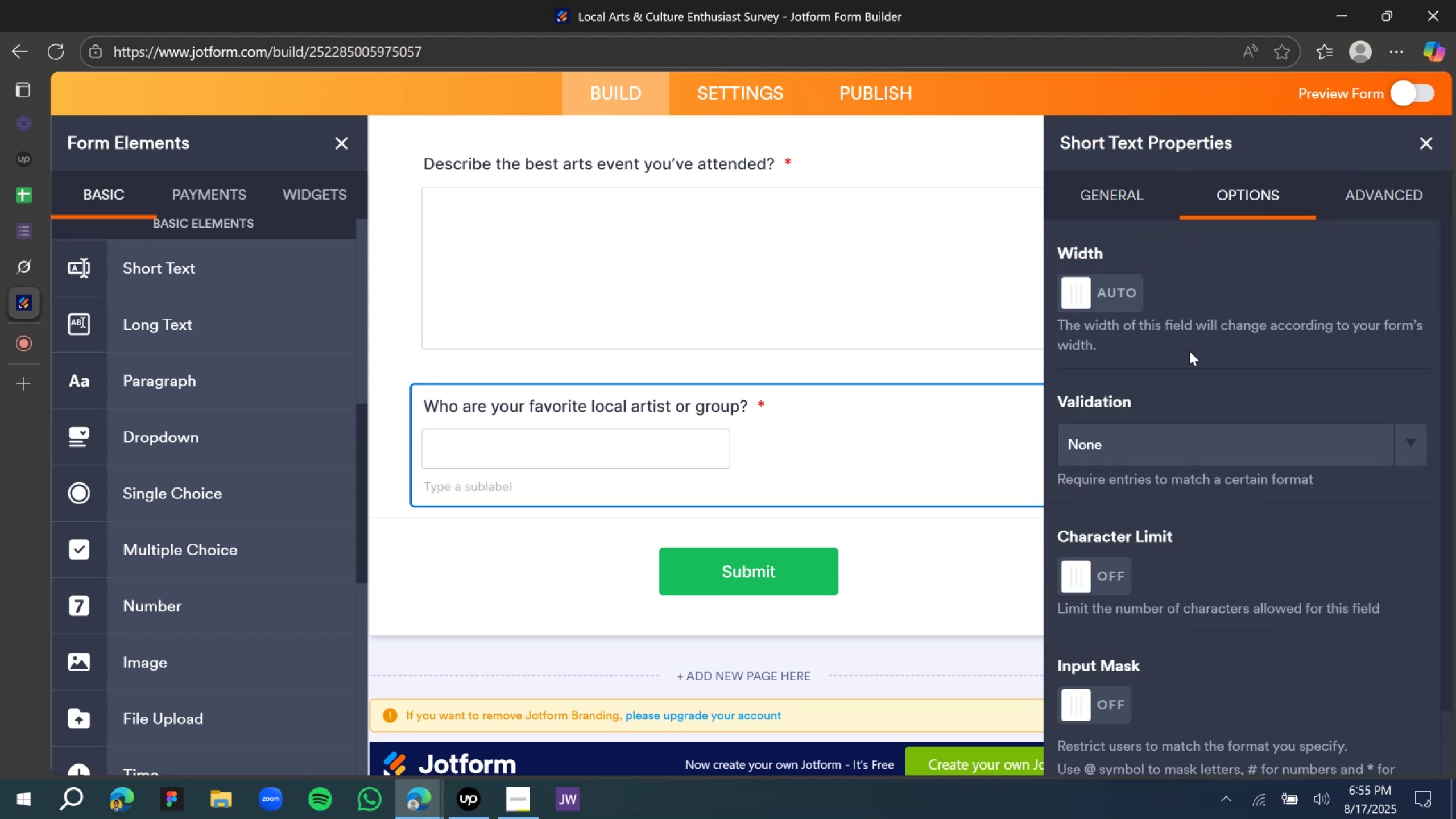 
scroll: coordinate [1156, 516], scroll_direction: none, amount: 0.0
 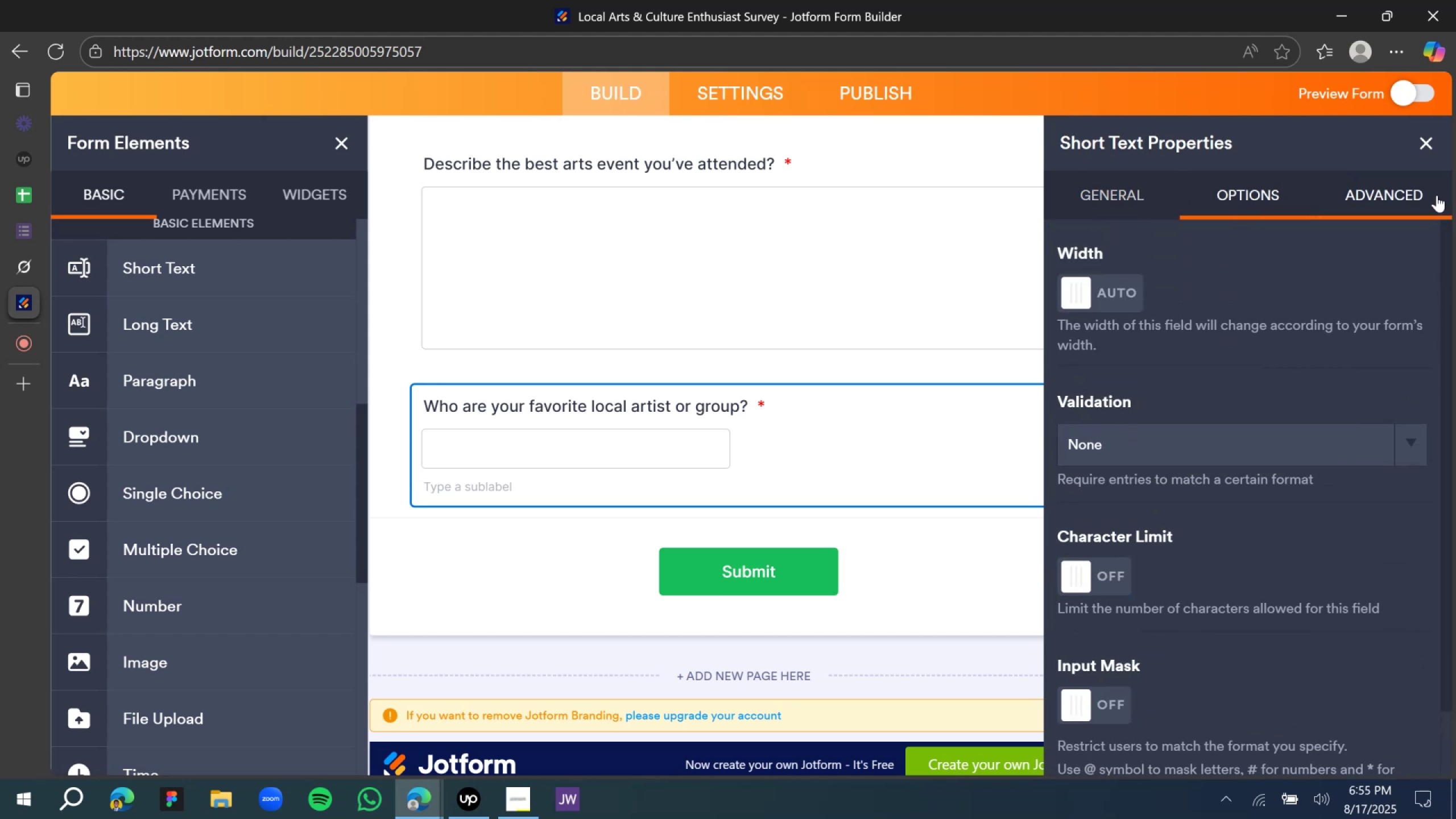 
left_click([1433, 150])
 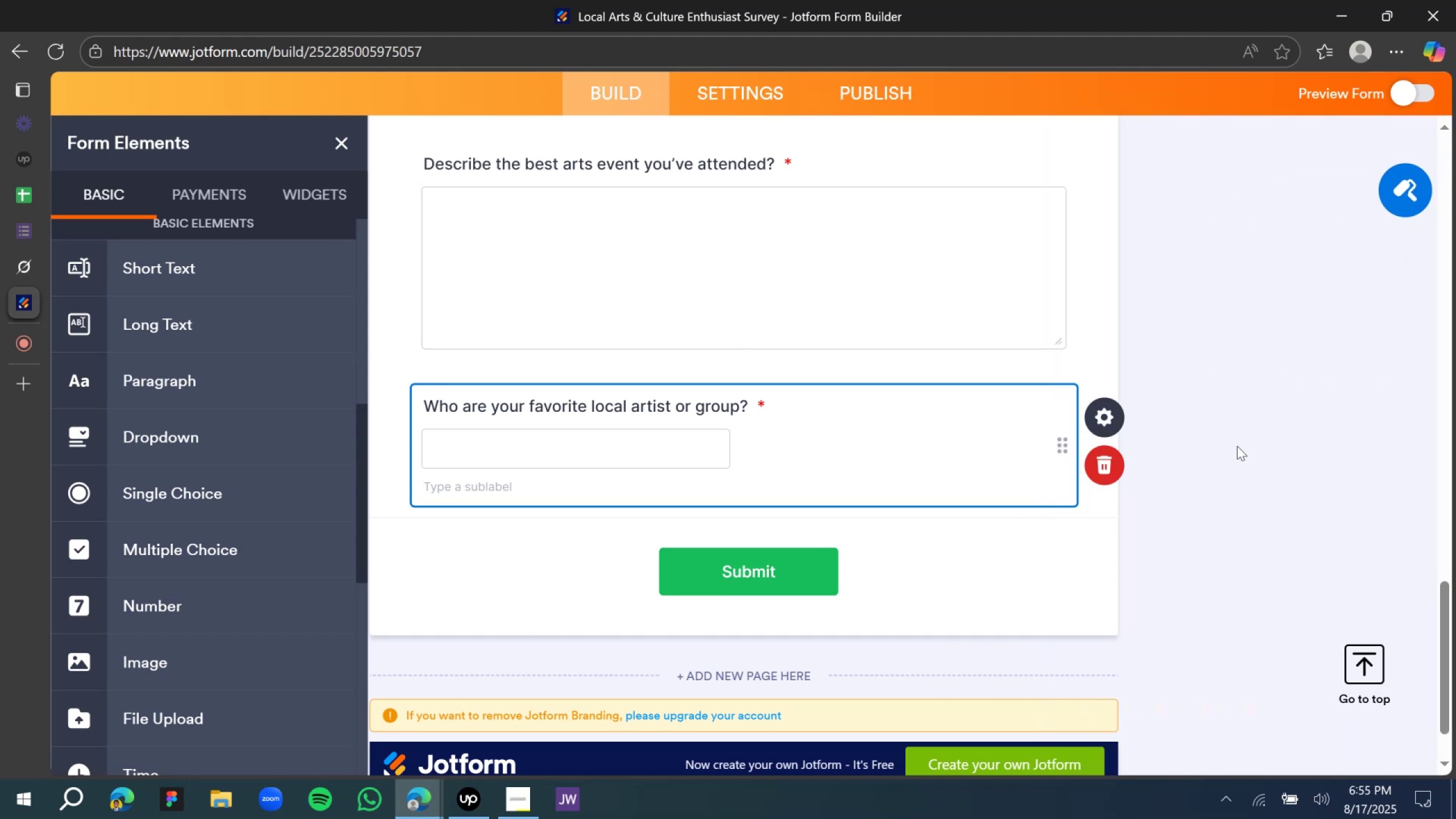 
left_click([1236, 447])
 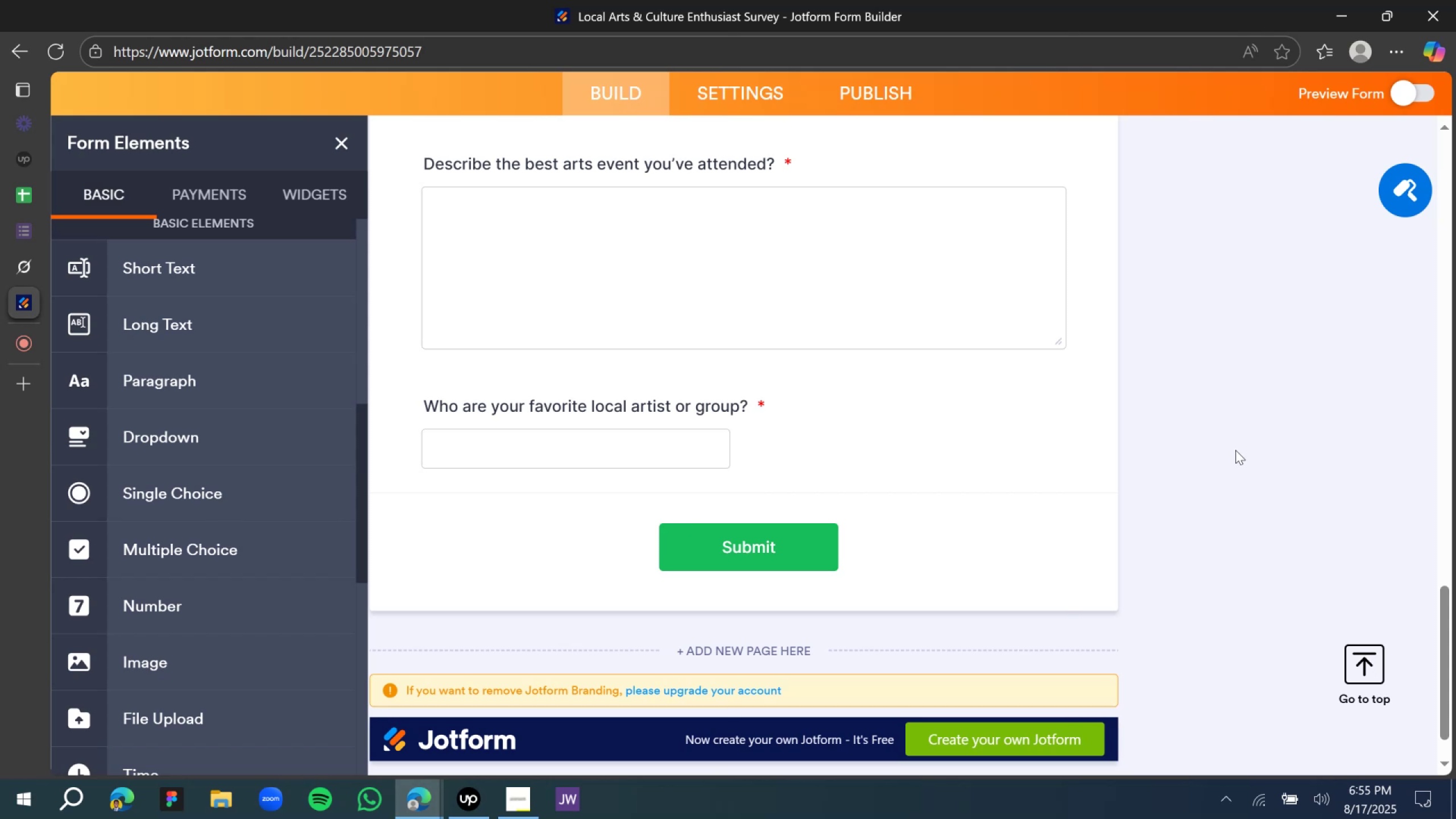 
scroll: coordinate [1235, 452], scroll_direction: down, amount: 1.0
 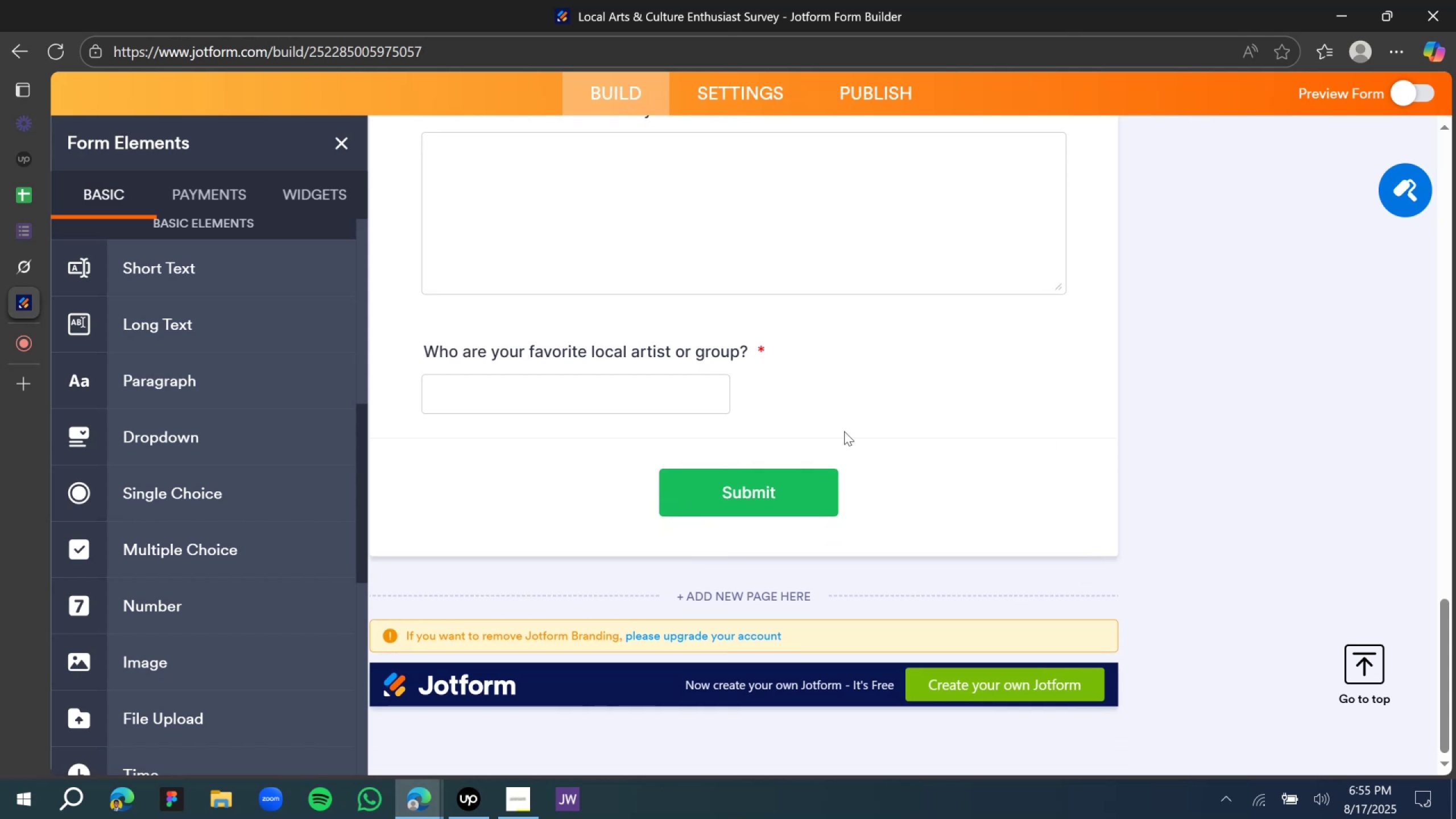 
scroll: coordinate [684, 417], scroll_direction: up, amount: 6.0
 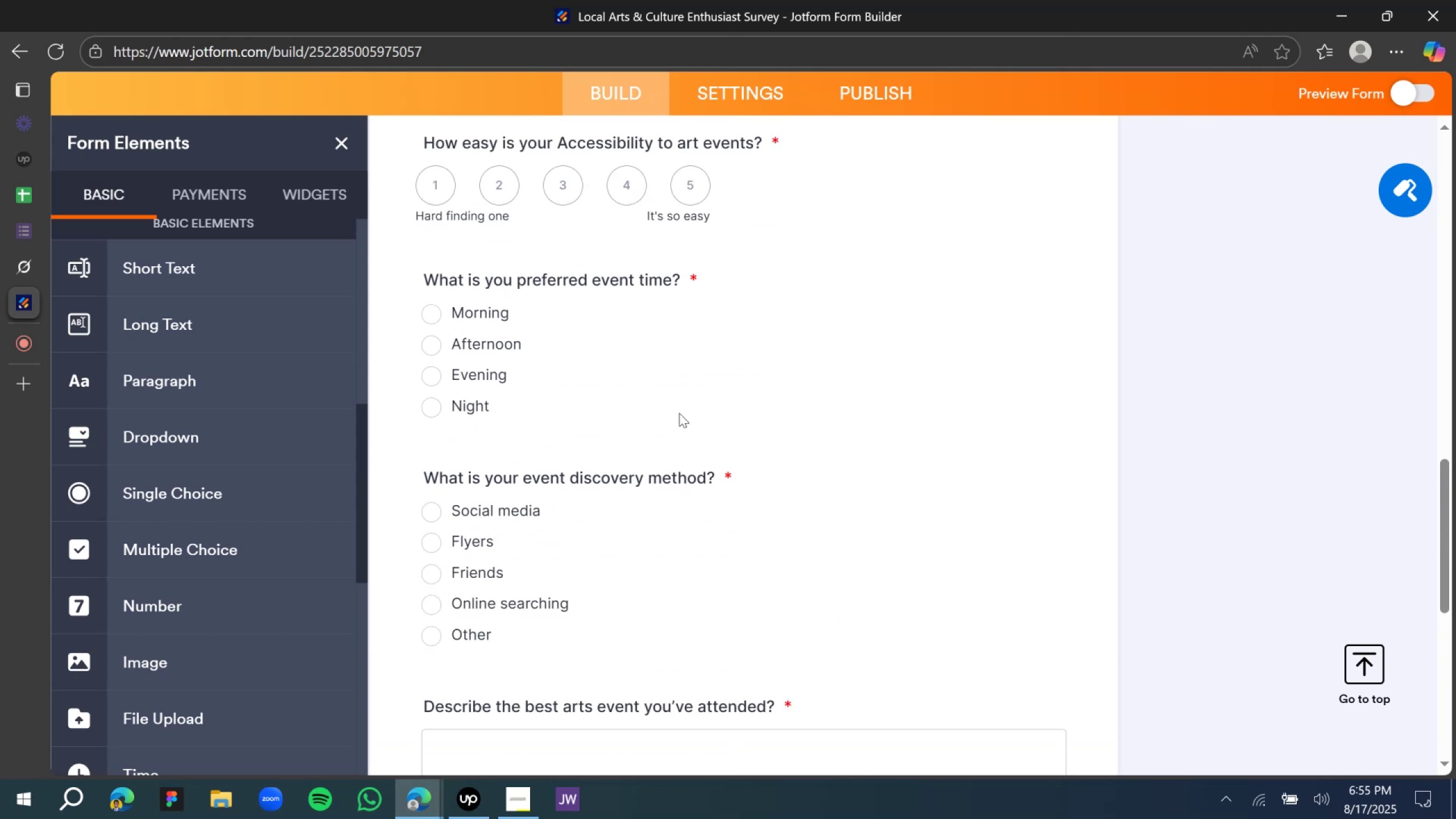 
scroll: coordinate [676, 413], scroll_direction: down, amount: 8.0
 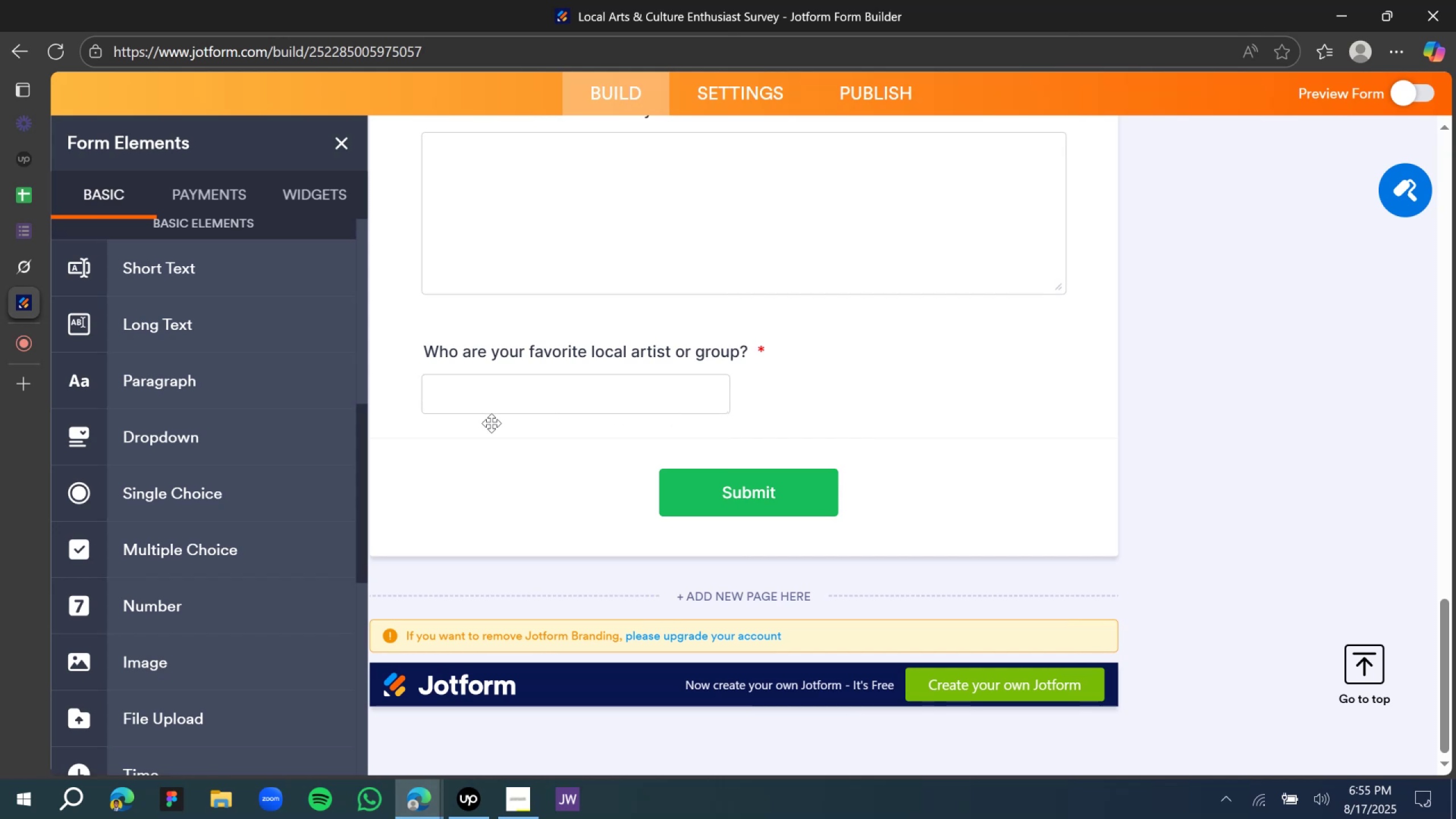 
wait(7.62)
 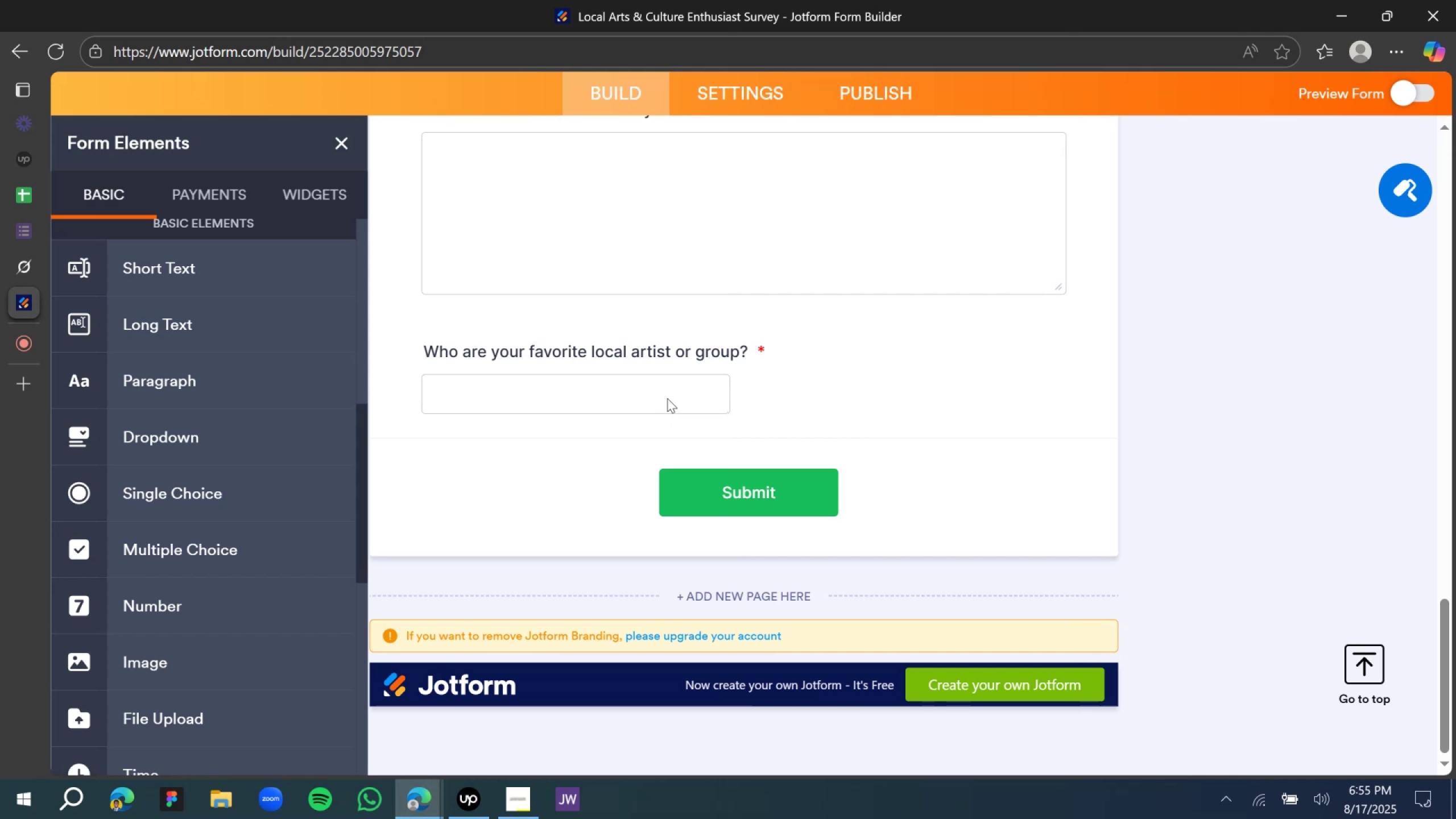 
left_click([14, 264])
 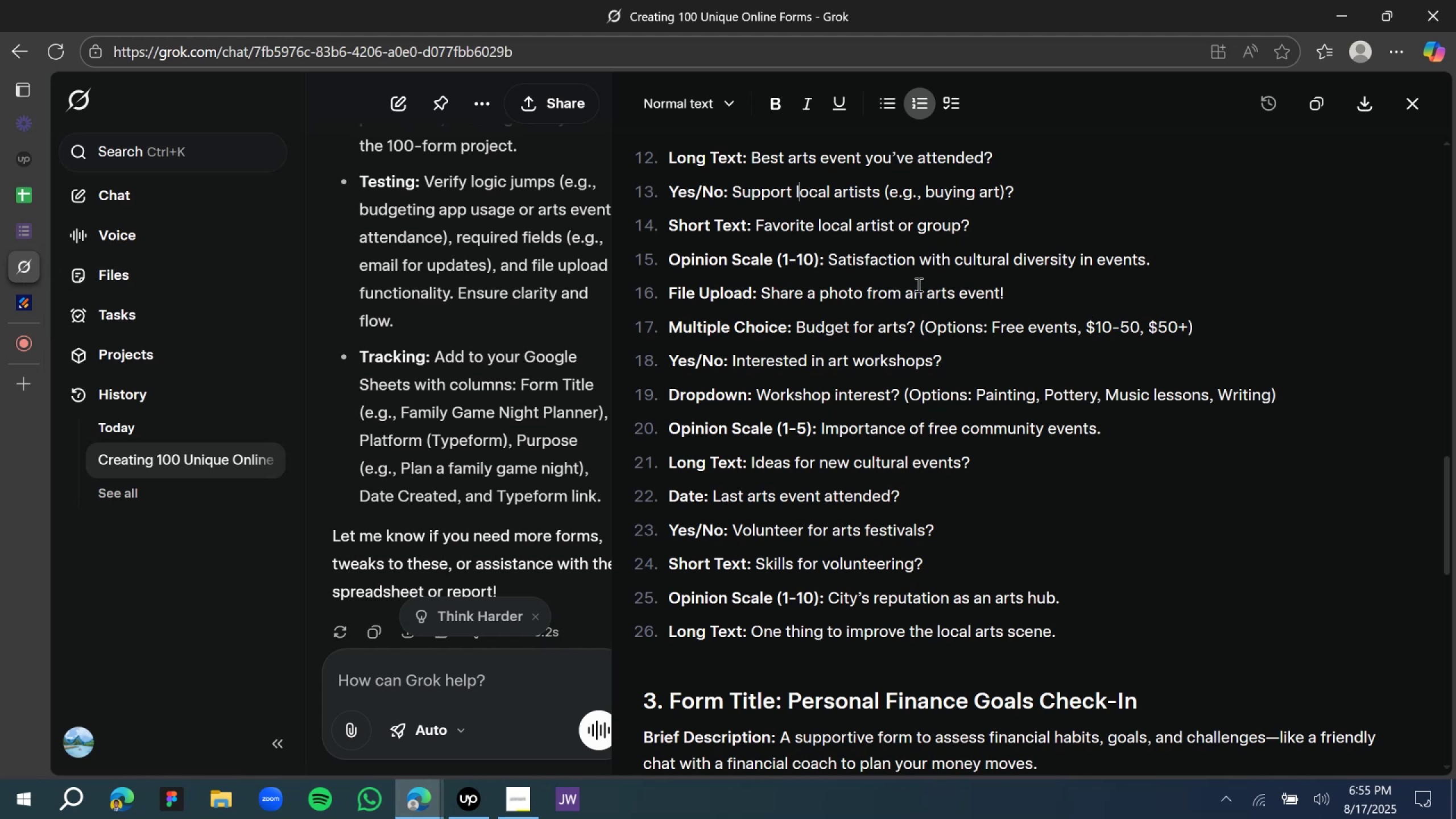 
wait(18.29)
 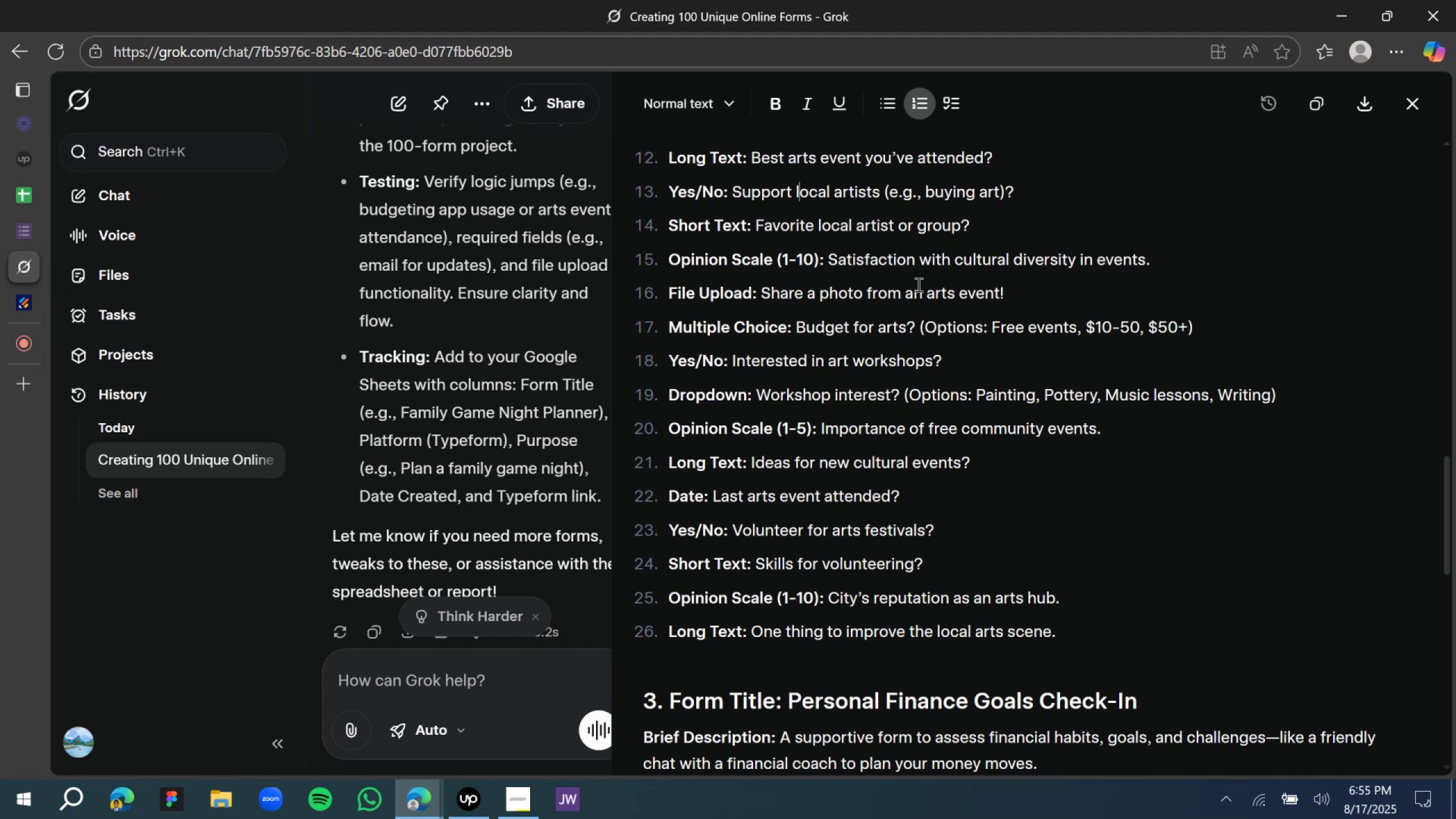 
left_click([792, 220])
 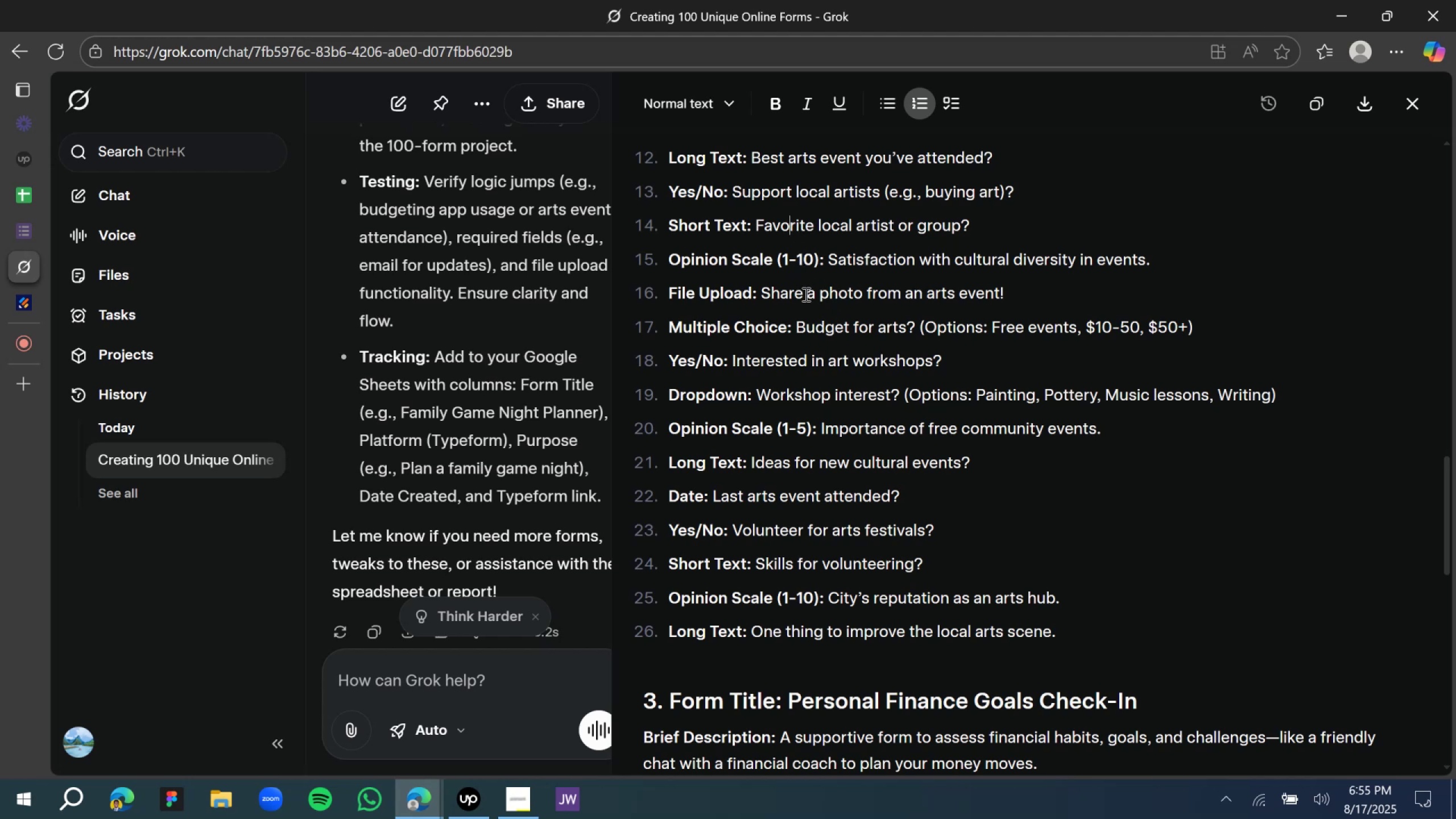 
scroll: coordinate [805, 294], scroll_direction: down, amount: 1.0
 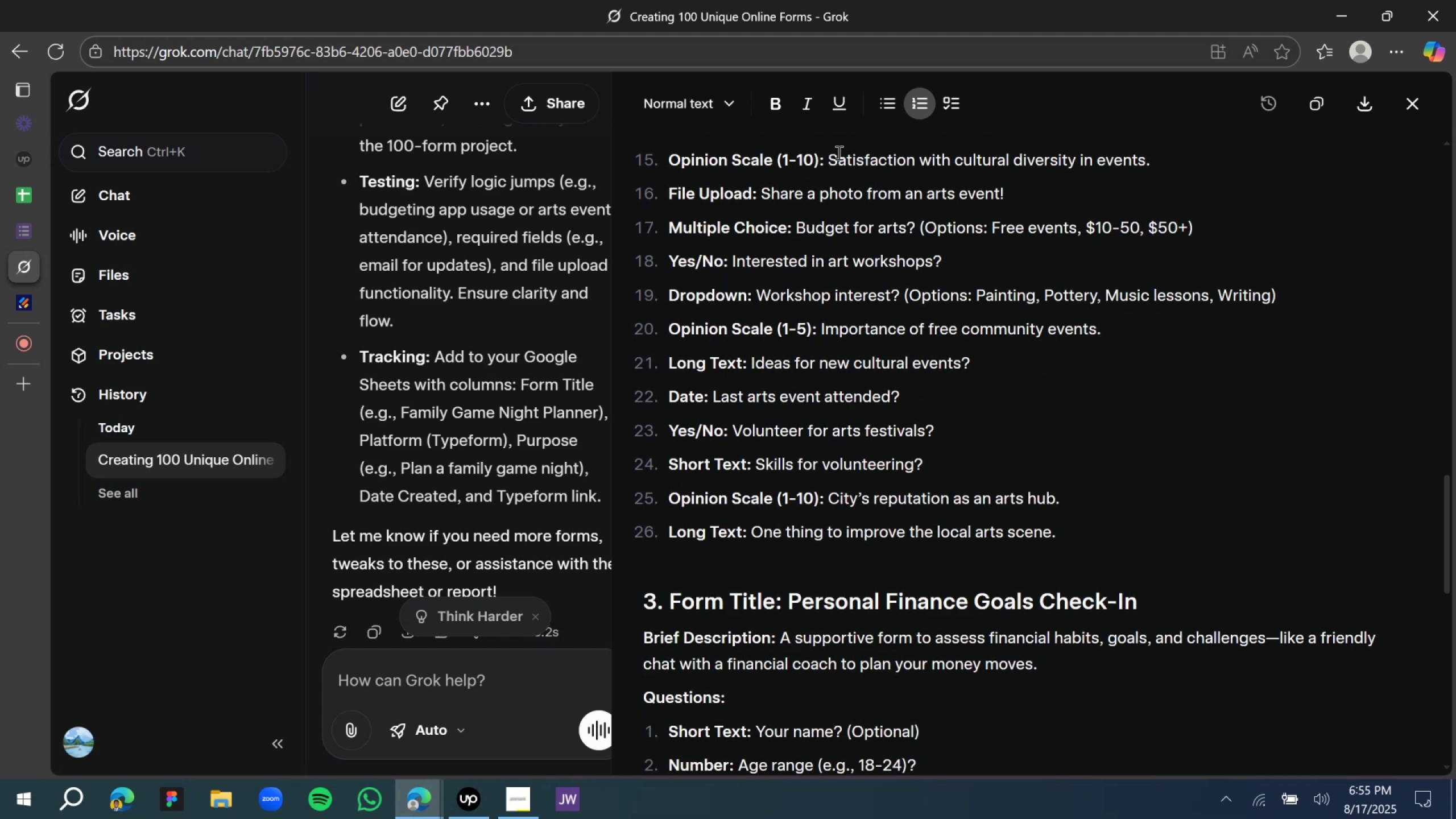 
left_click_drag(start_coordinate=[829, 160], to_coordinate=[1150, 158])
 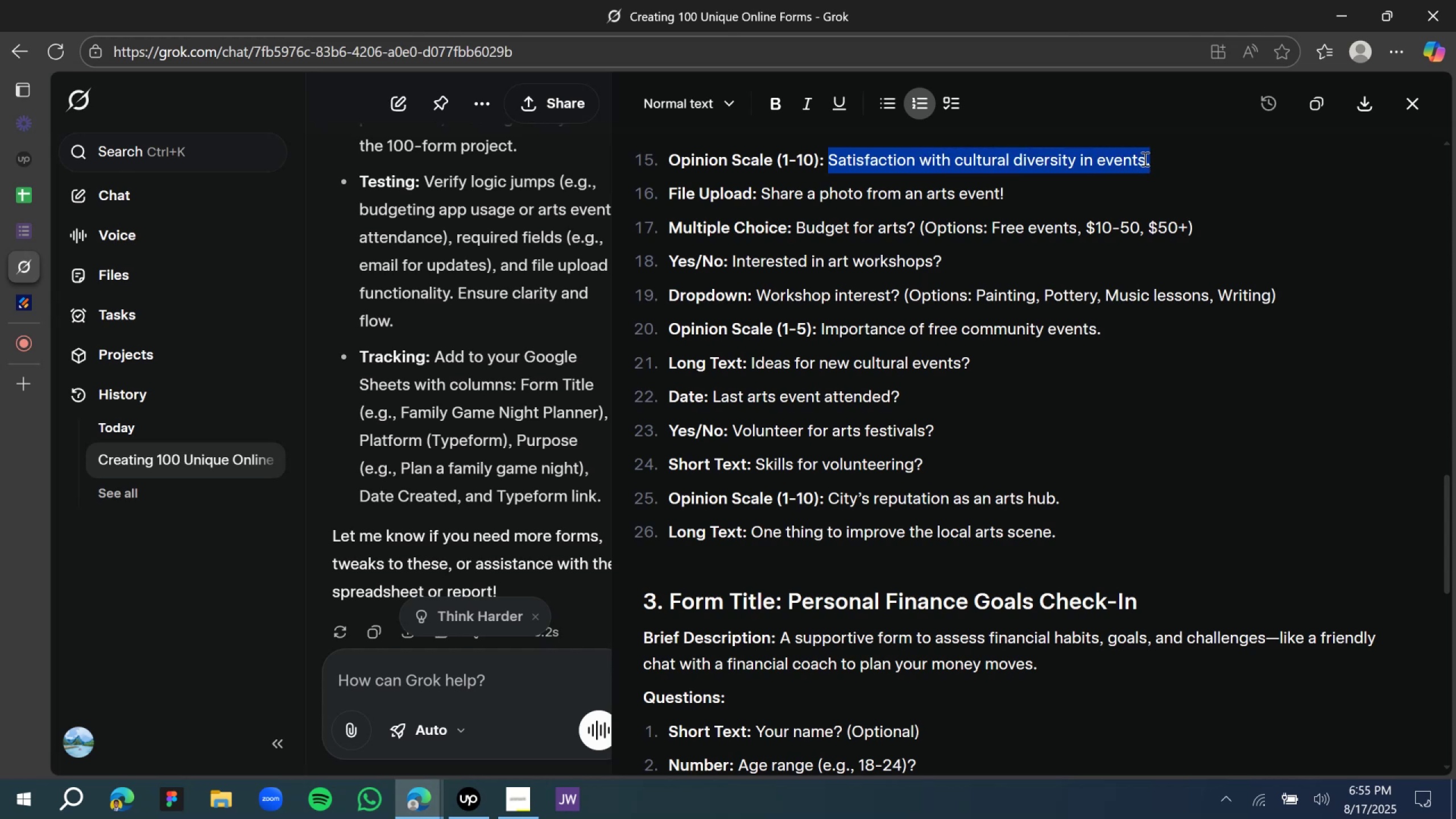 
key(Control+C)
 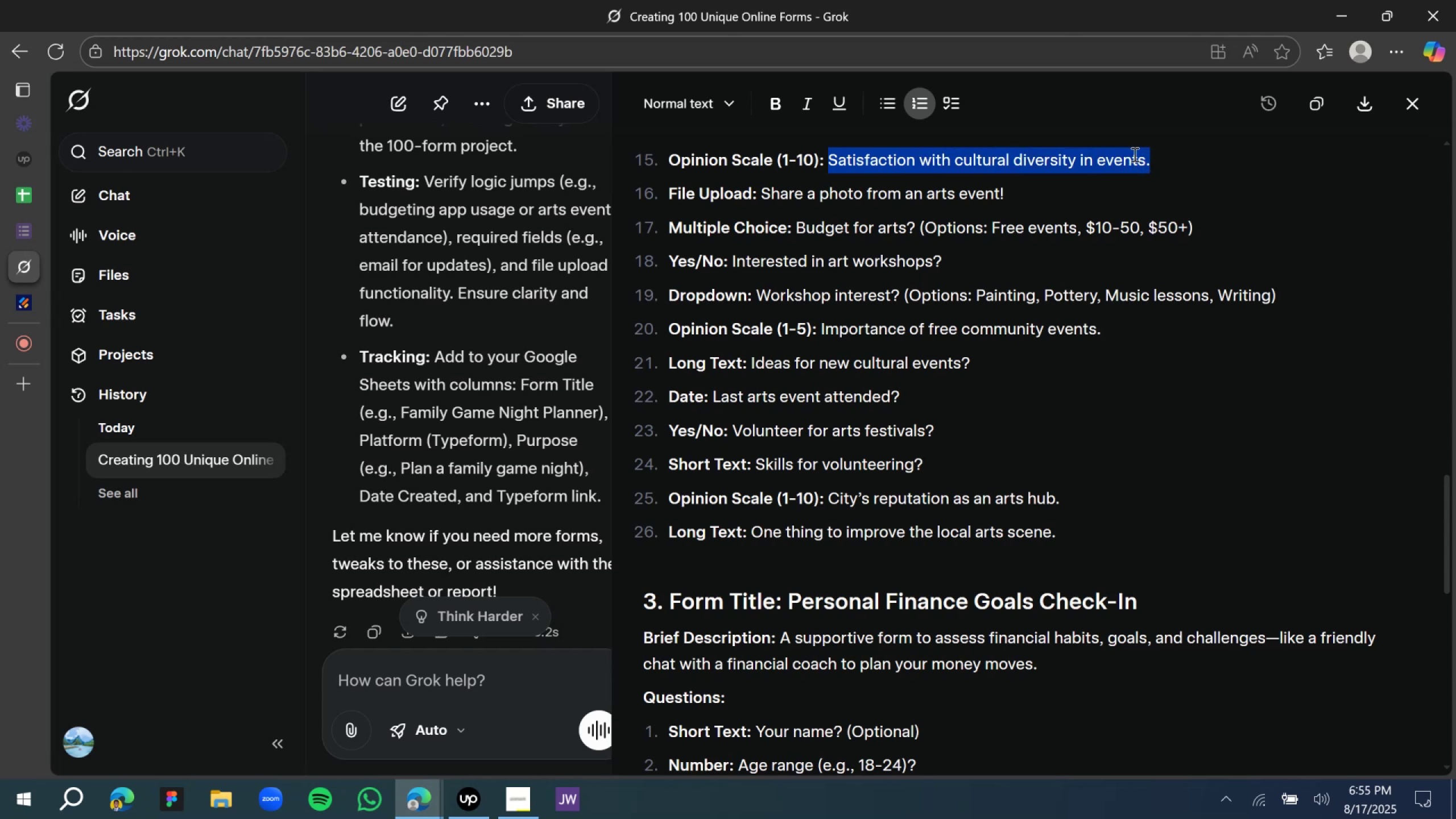 
hold_key(key=C, duration=0.38)
 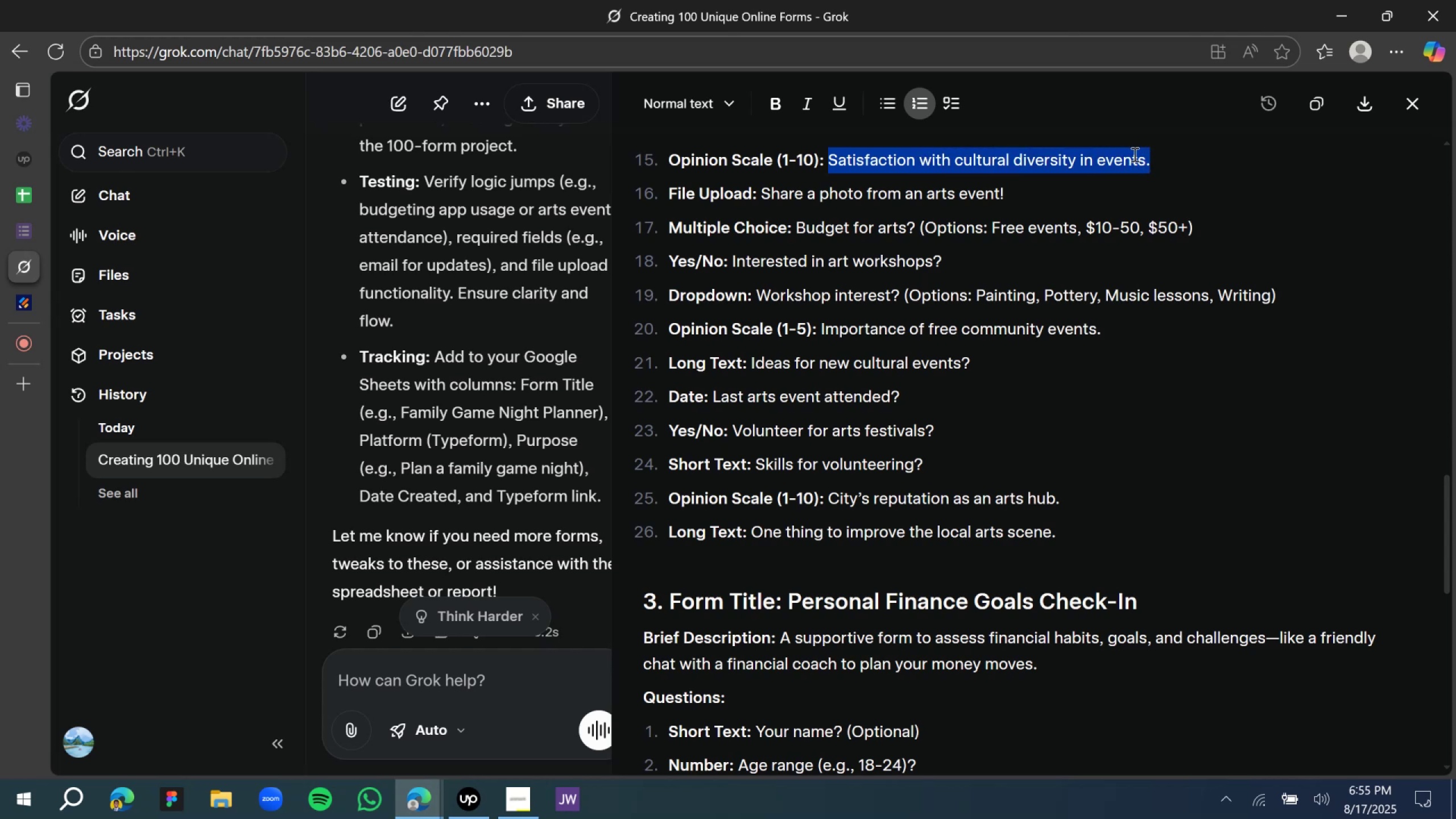 
key(Control+C)
 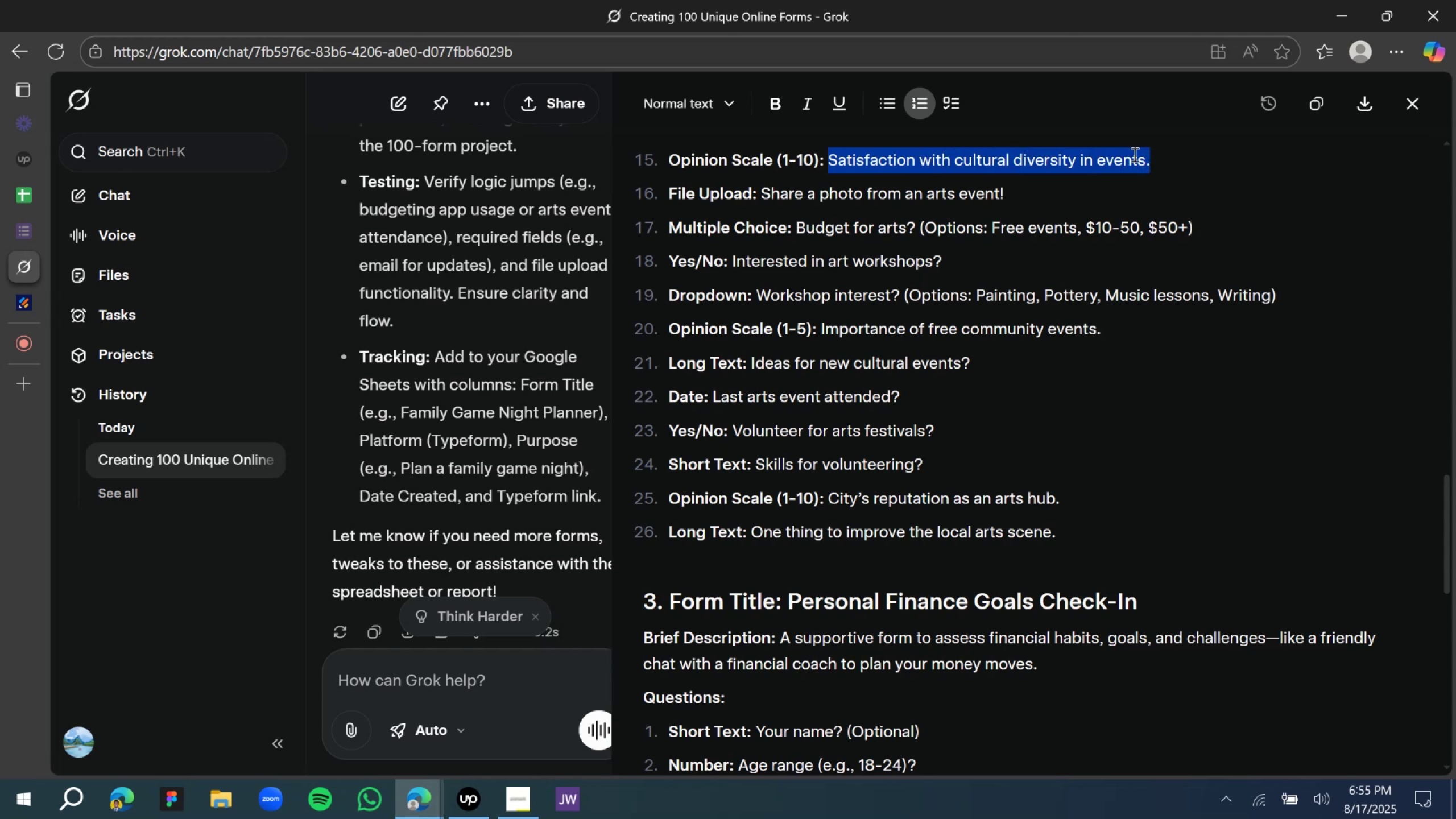 
key(Control+C)
 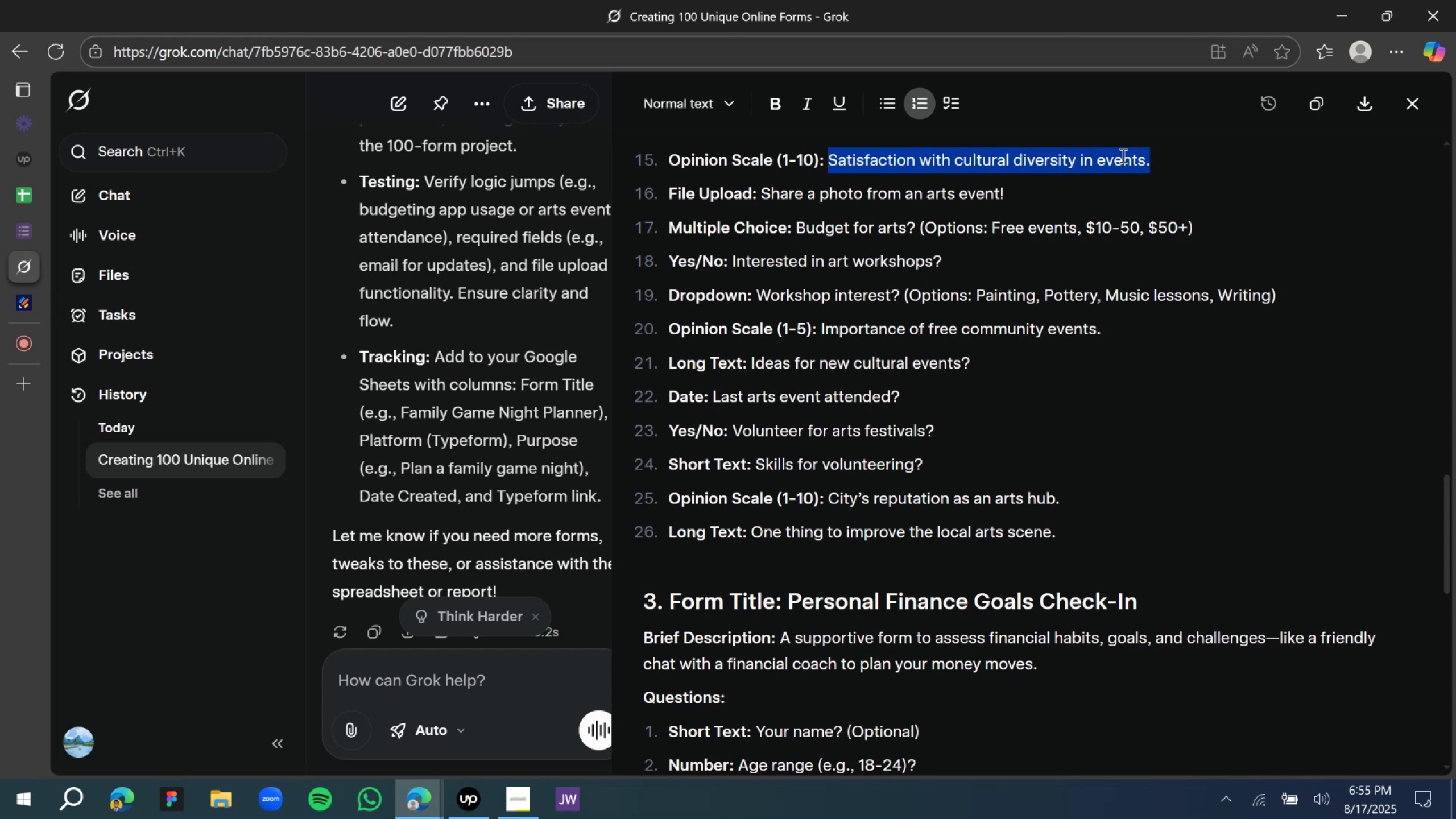 
key(Control+C)
 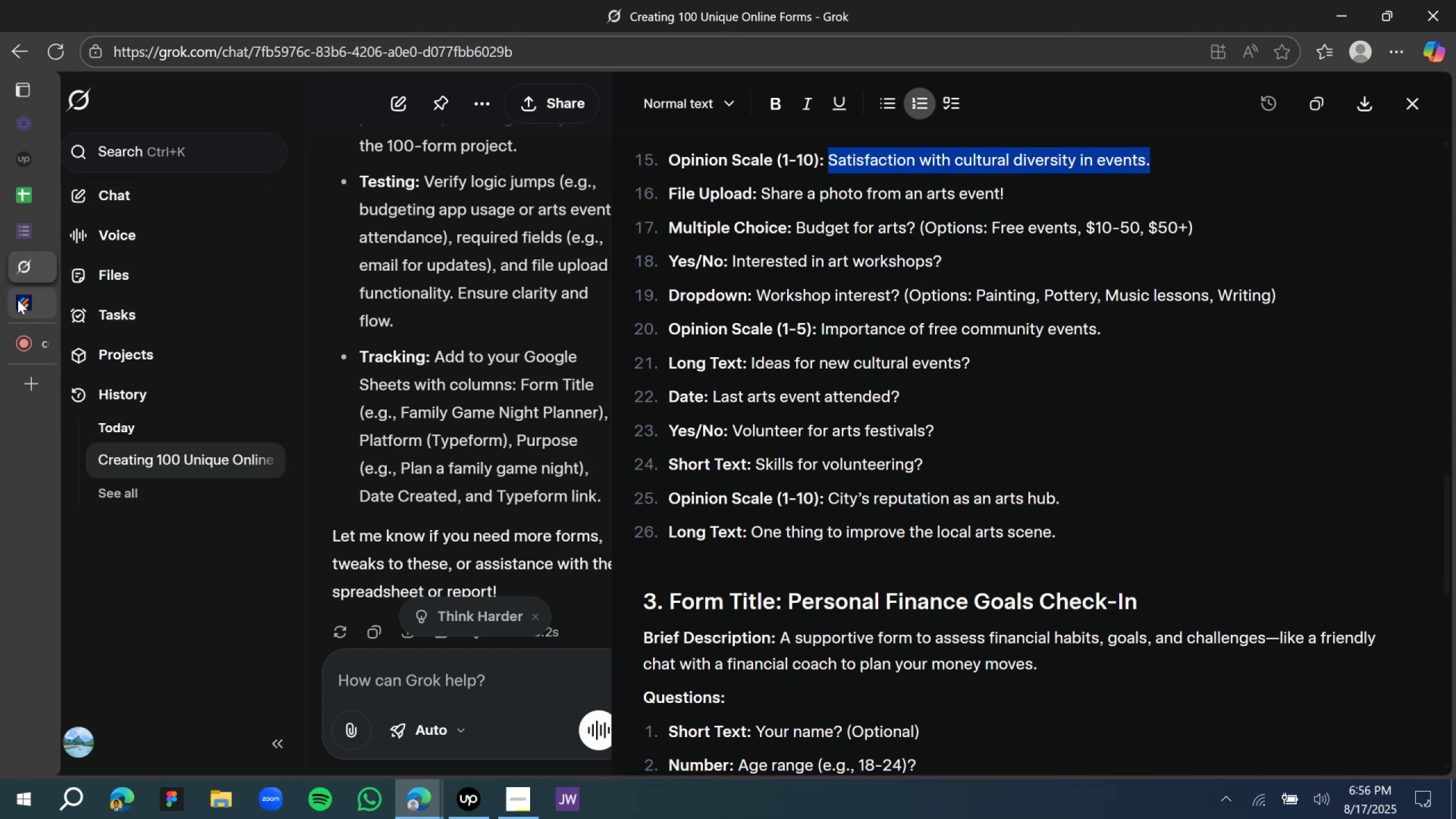 
left_click([18, 300])
 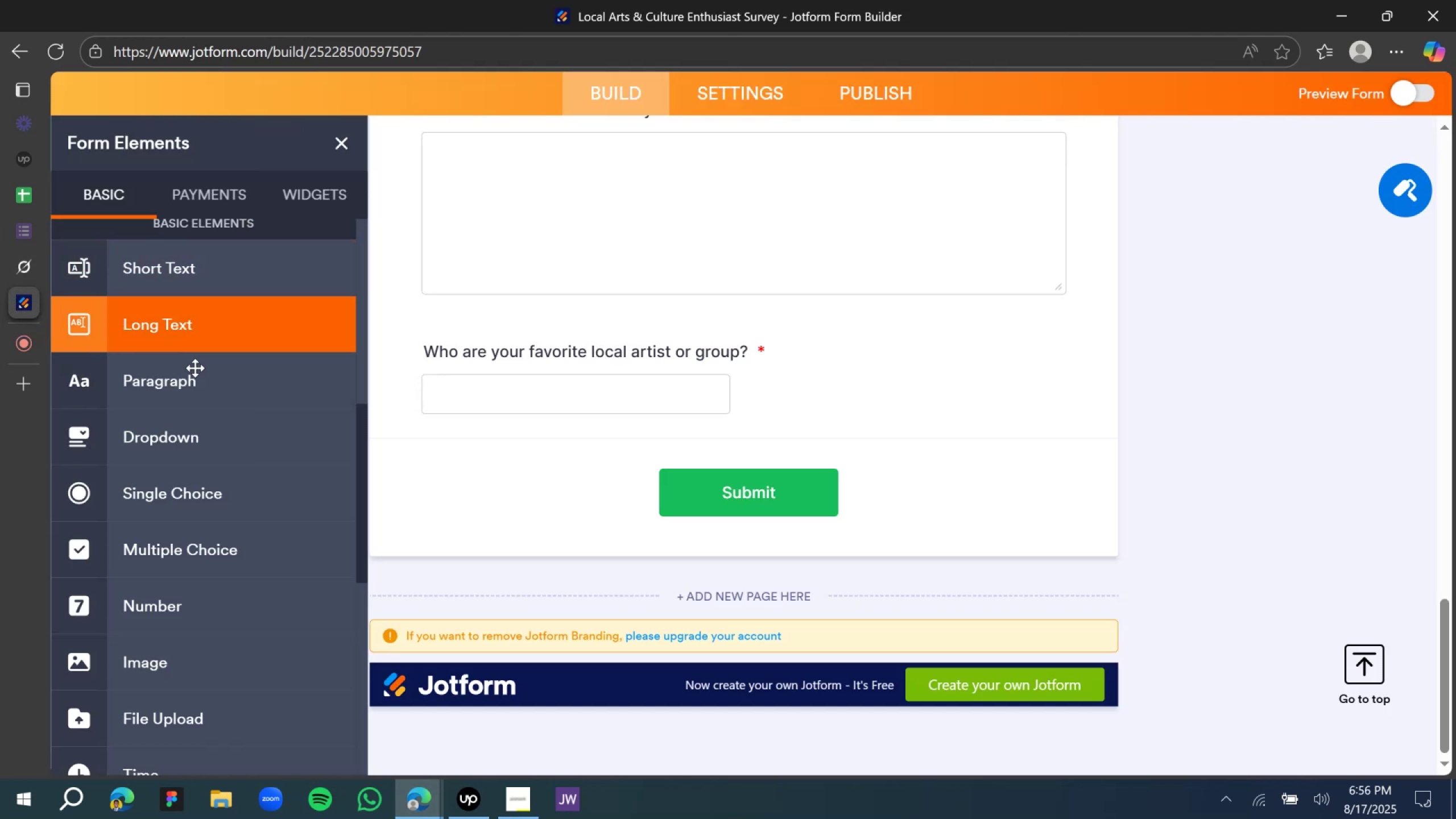 
scroll: coordinate [186, 635], scroll_direction: down, amount: 6.0
 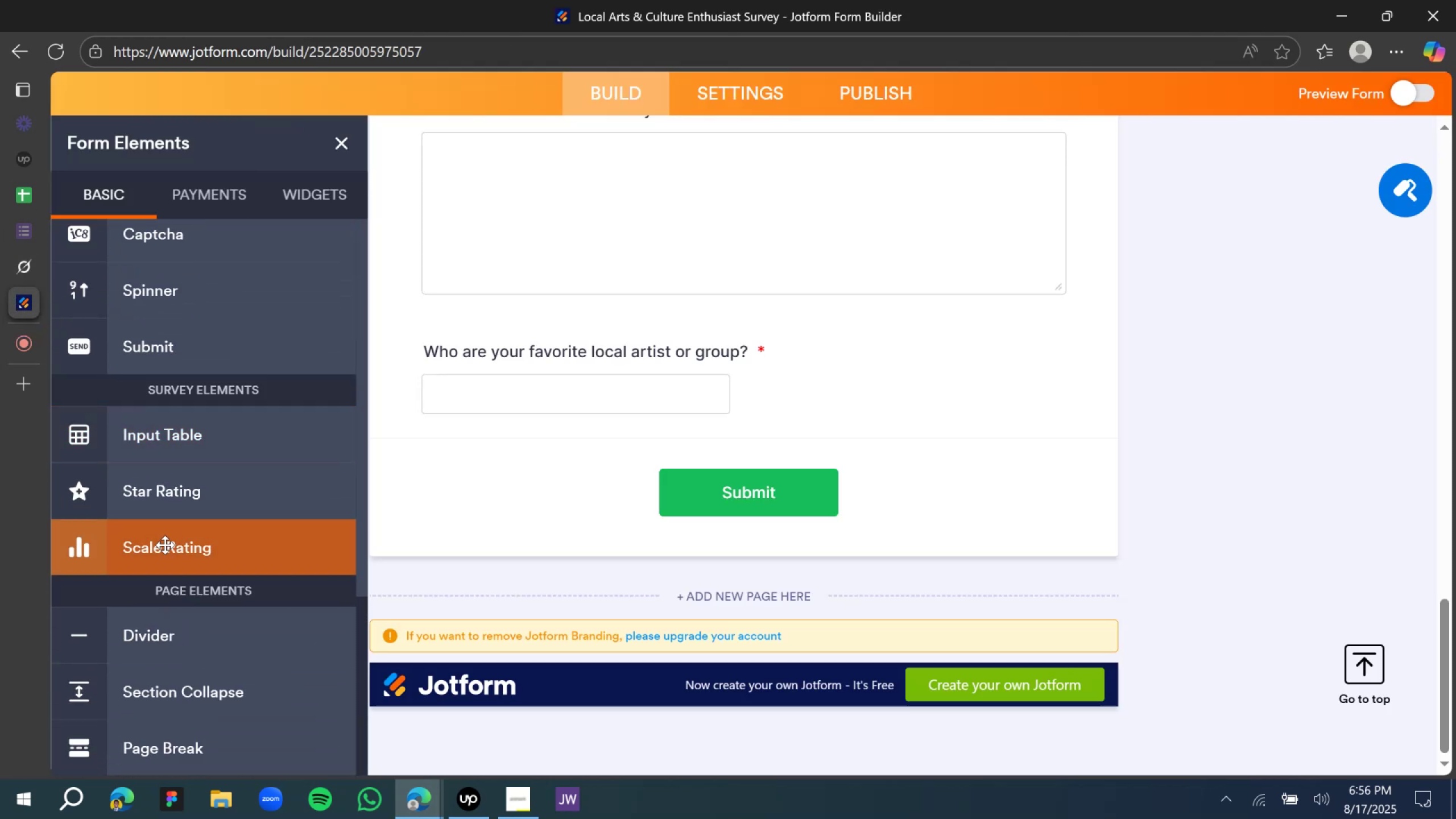 
left_click_drag(start_coordinate=[165, 545], to_coordinate=[622, 417])
 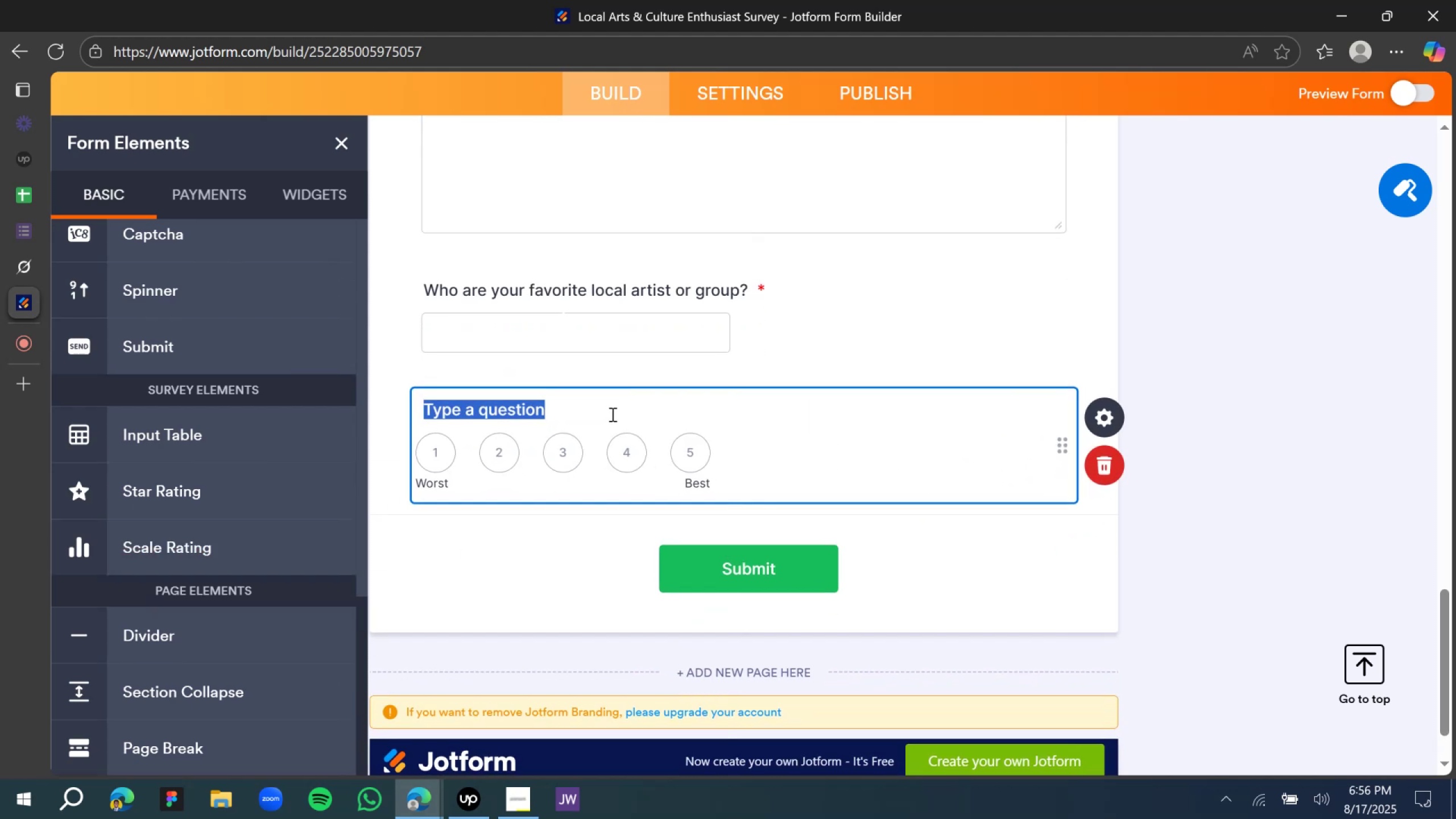 
key(Control+V)
 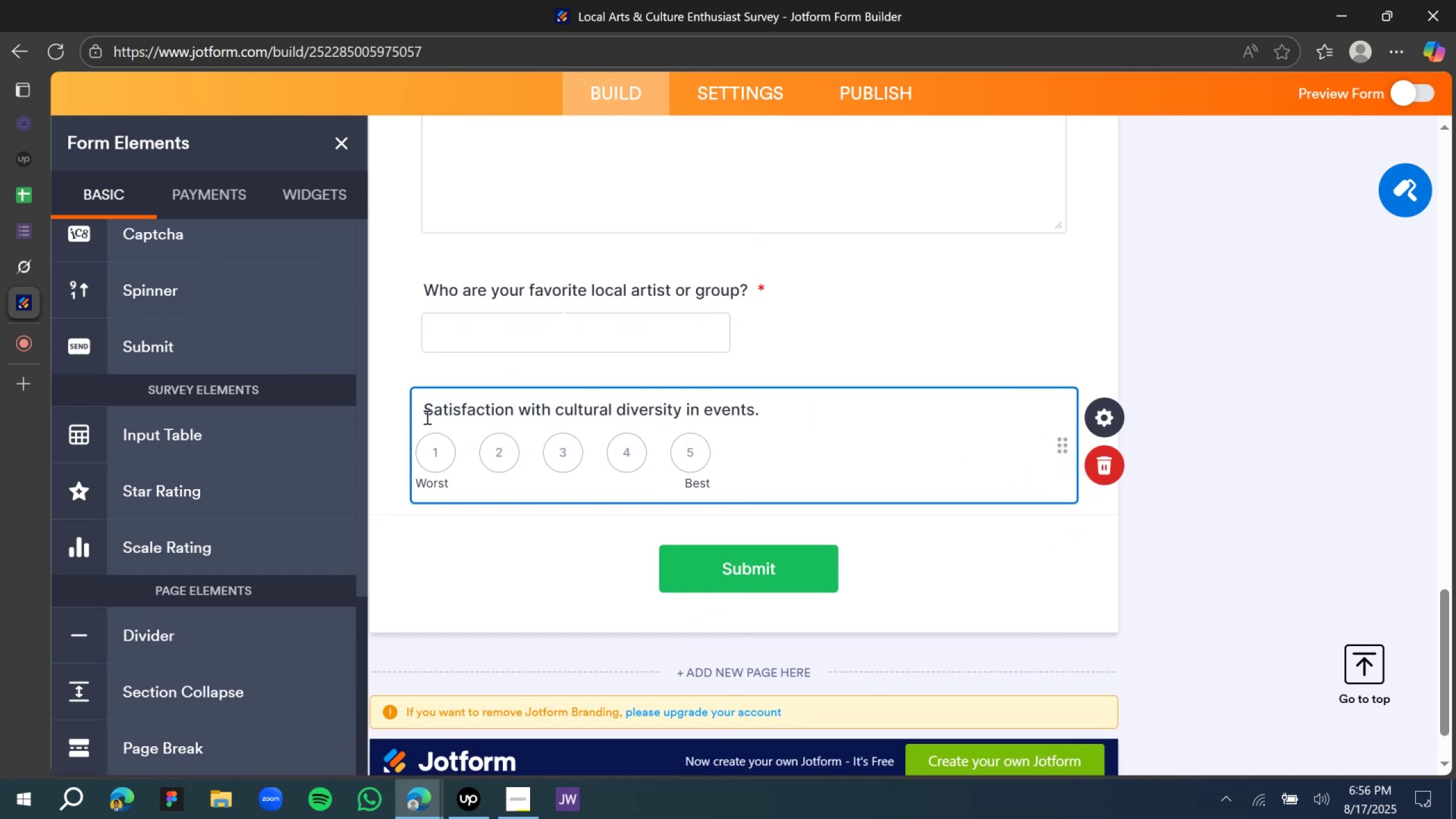 
left_click([428, 417])
 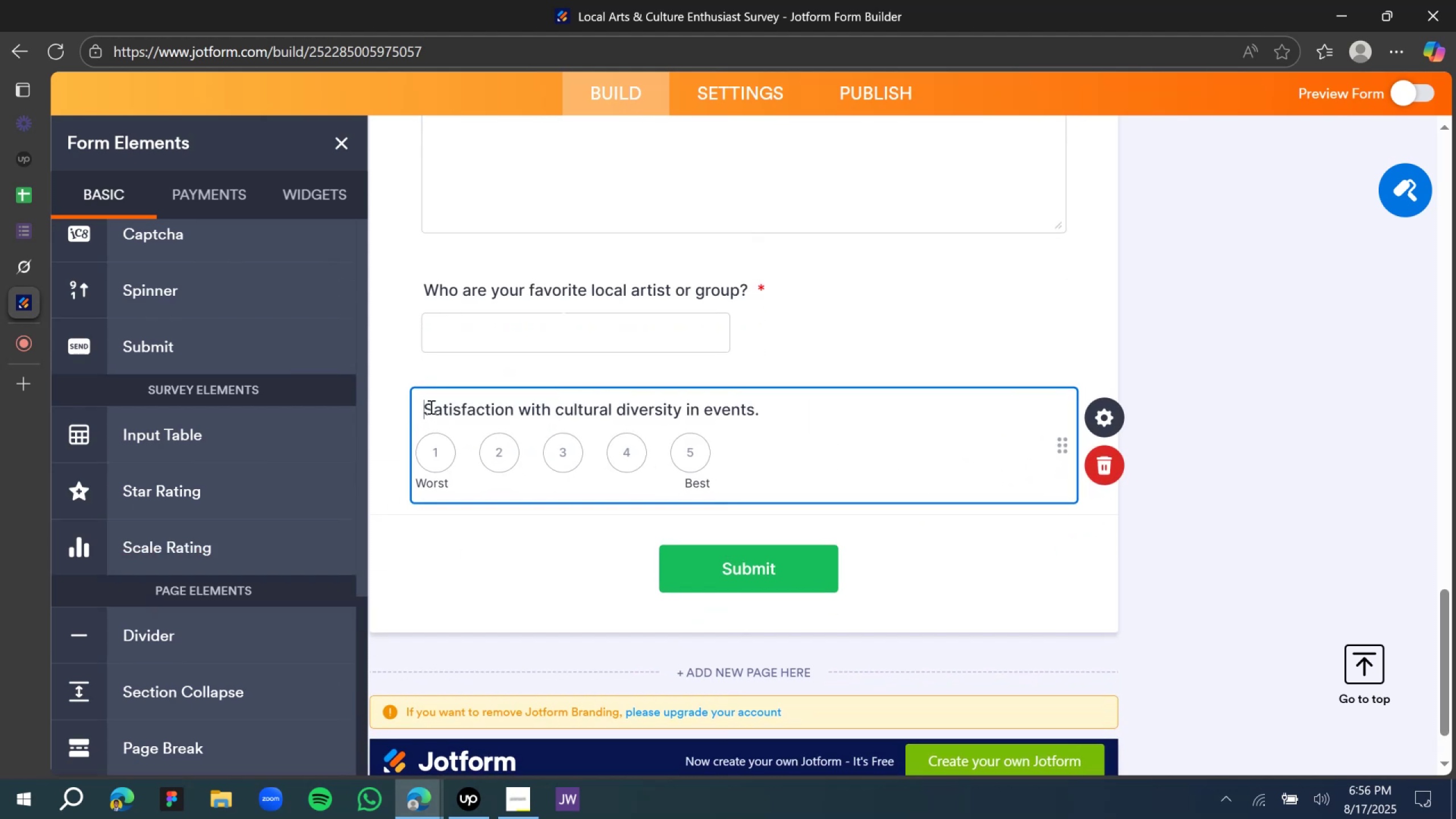 
type([Delete]Rate your s)
 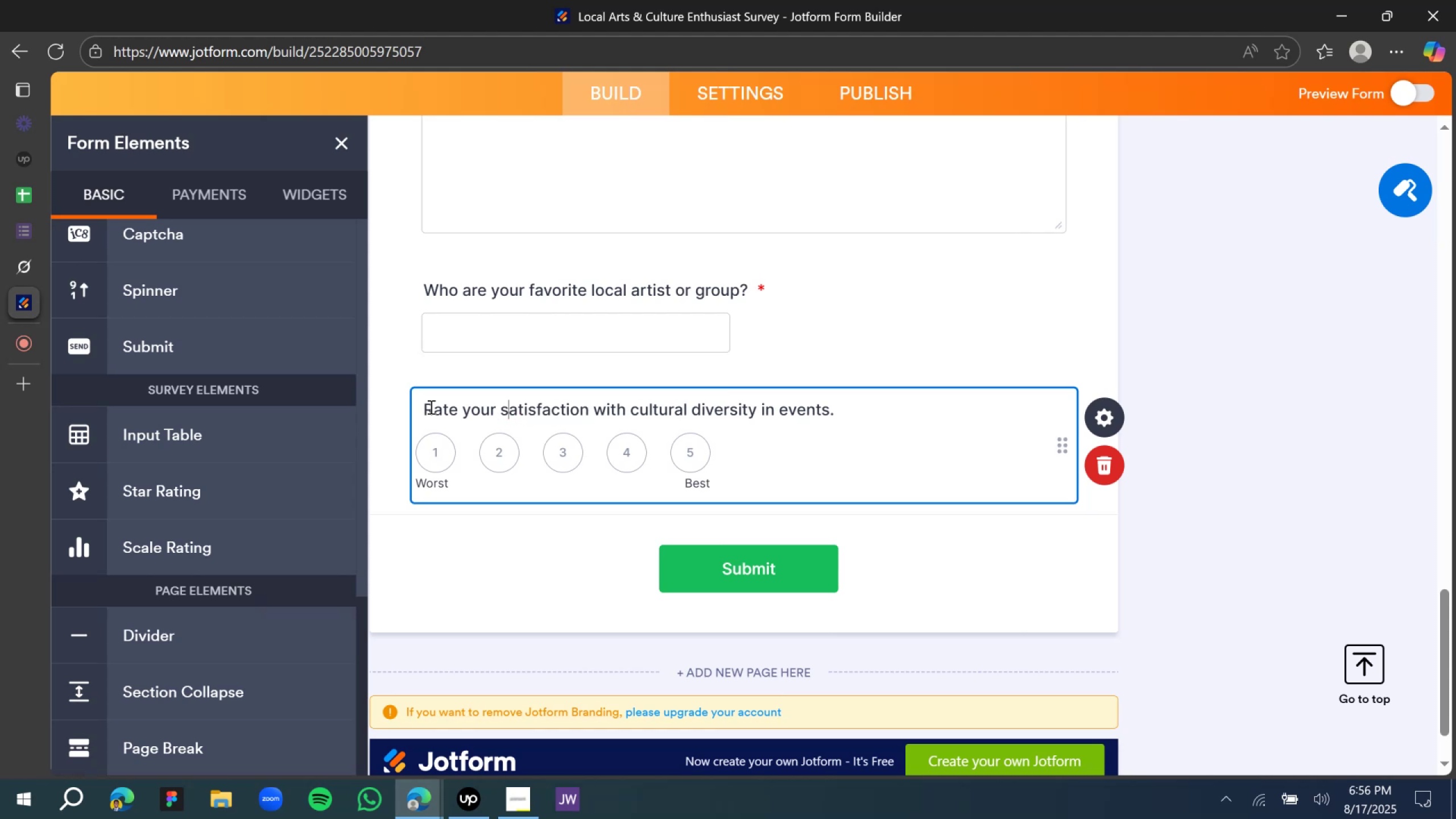 
wait(24.73)
 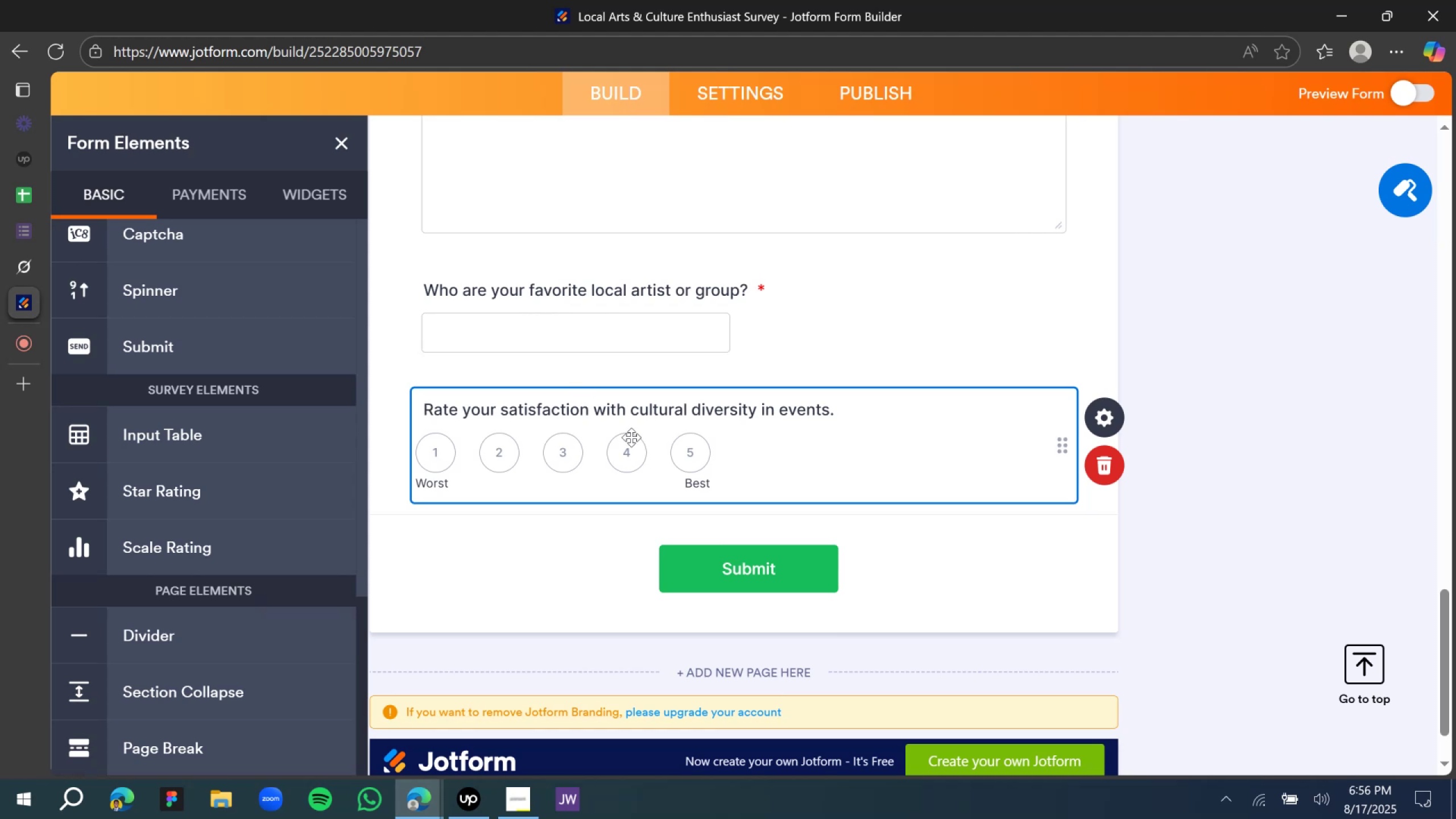 
key(Backspace)
 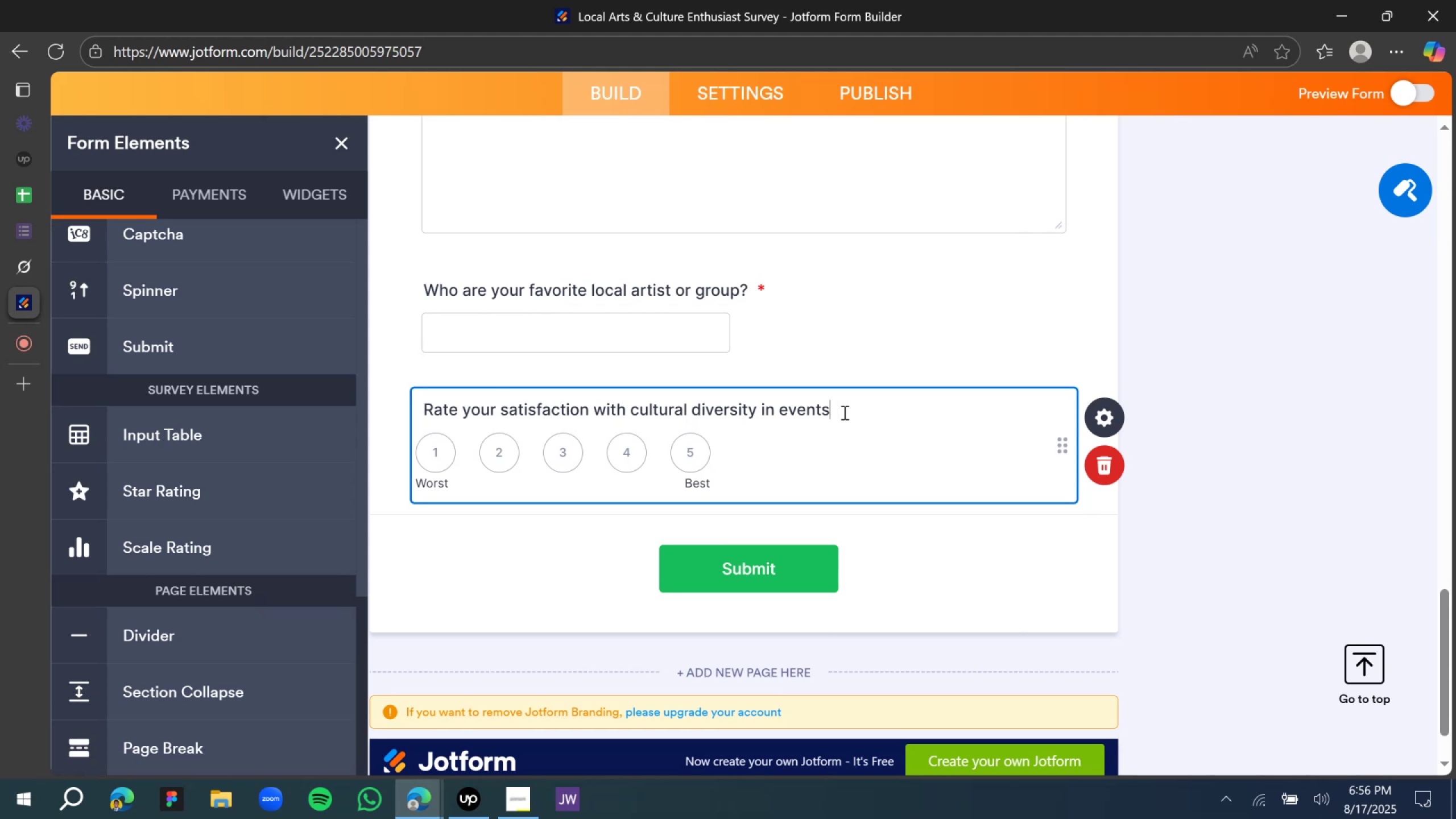 
key(Shift+Slash)
 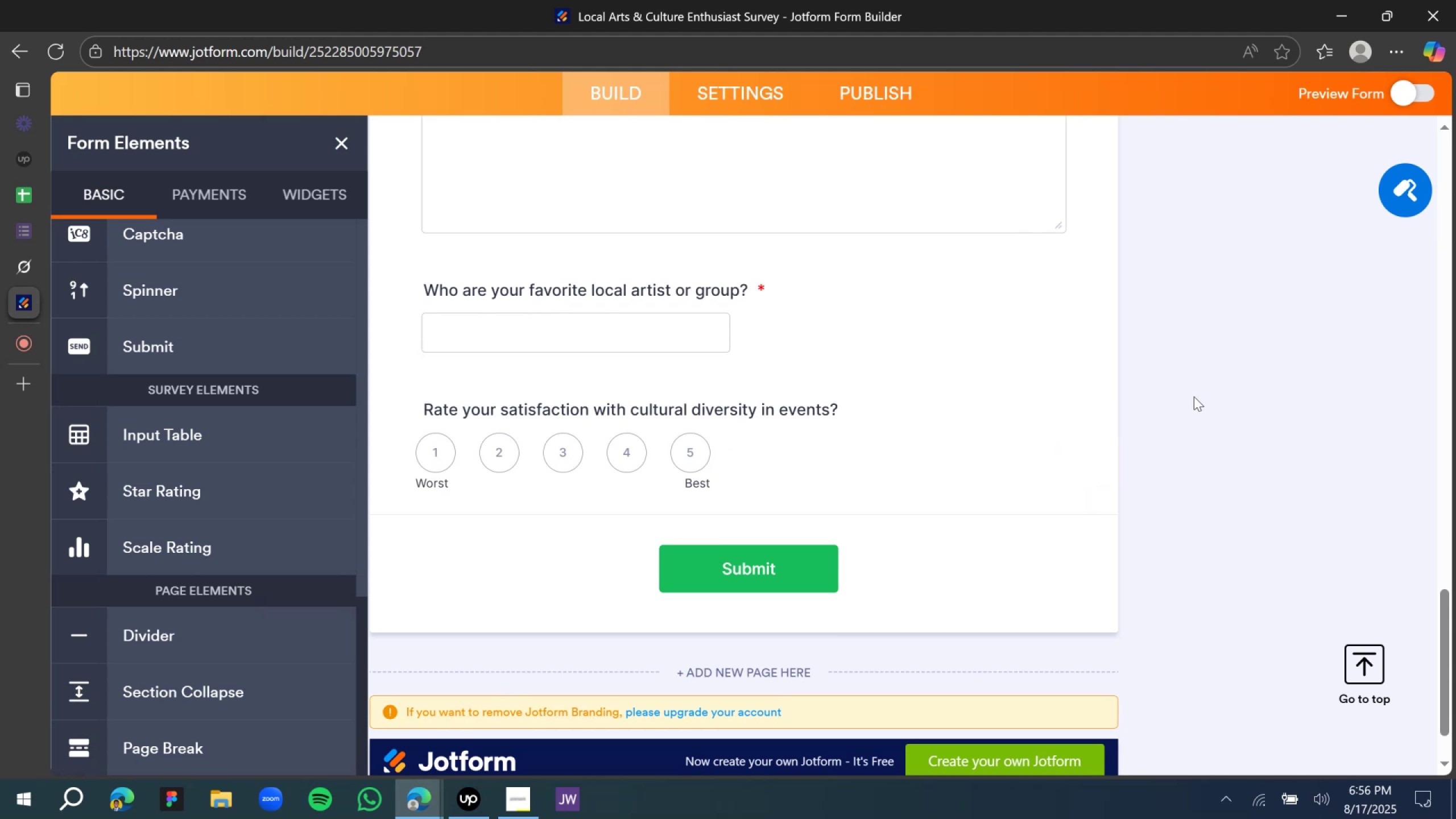 
wait(15.47)
 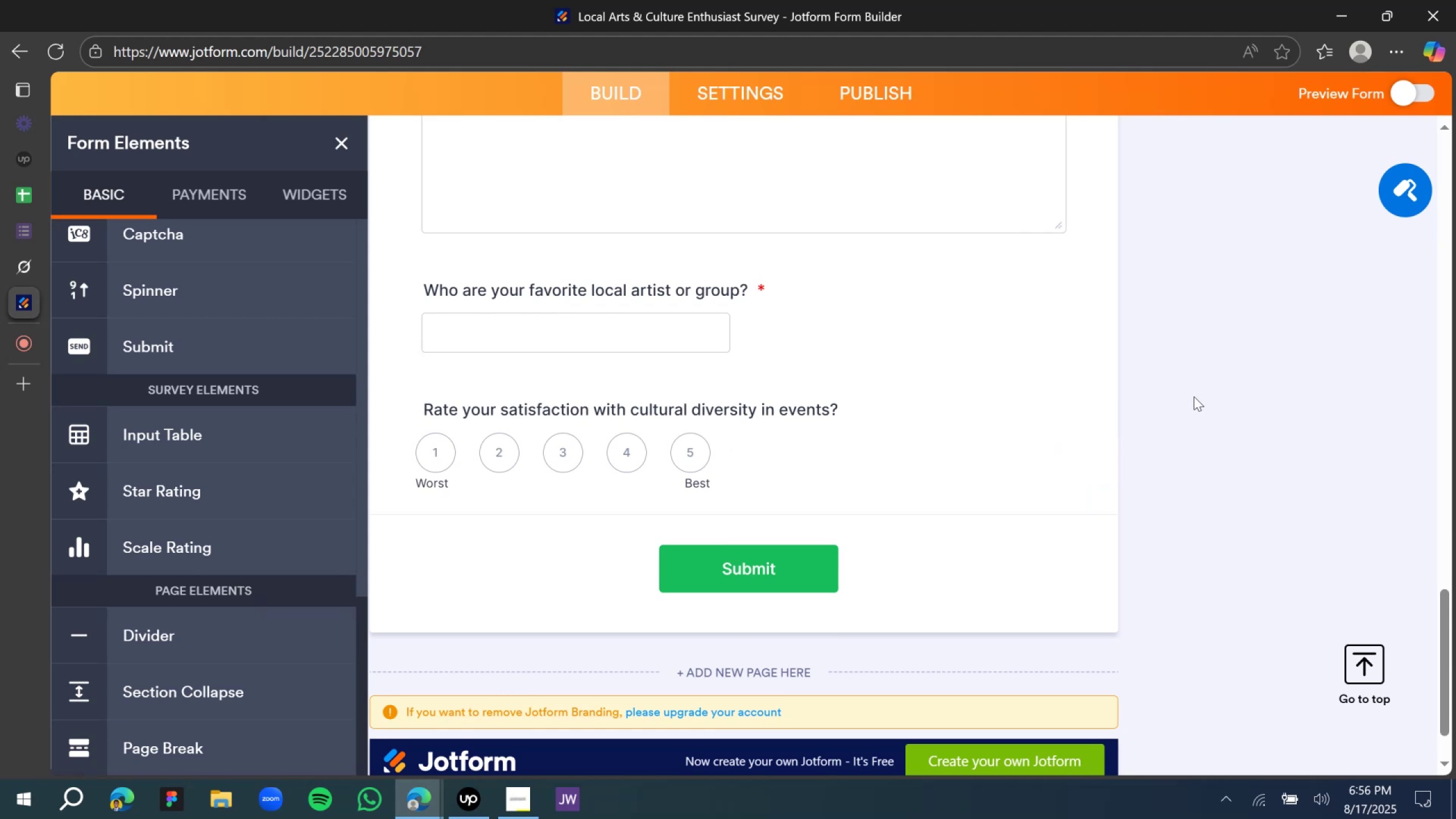 
mouse_move([0, 341])
 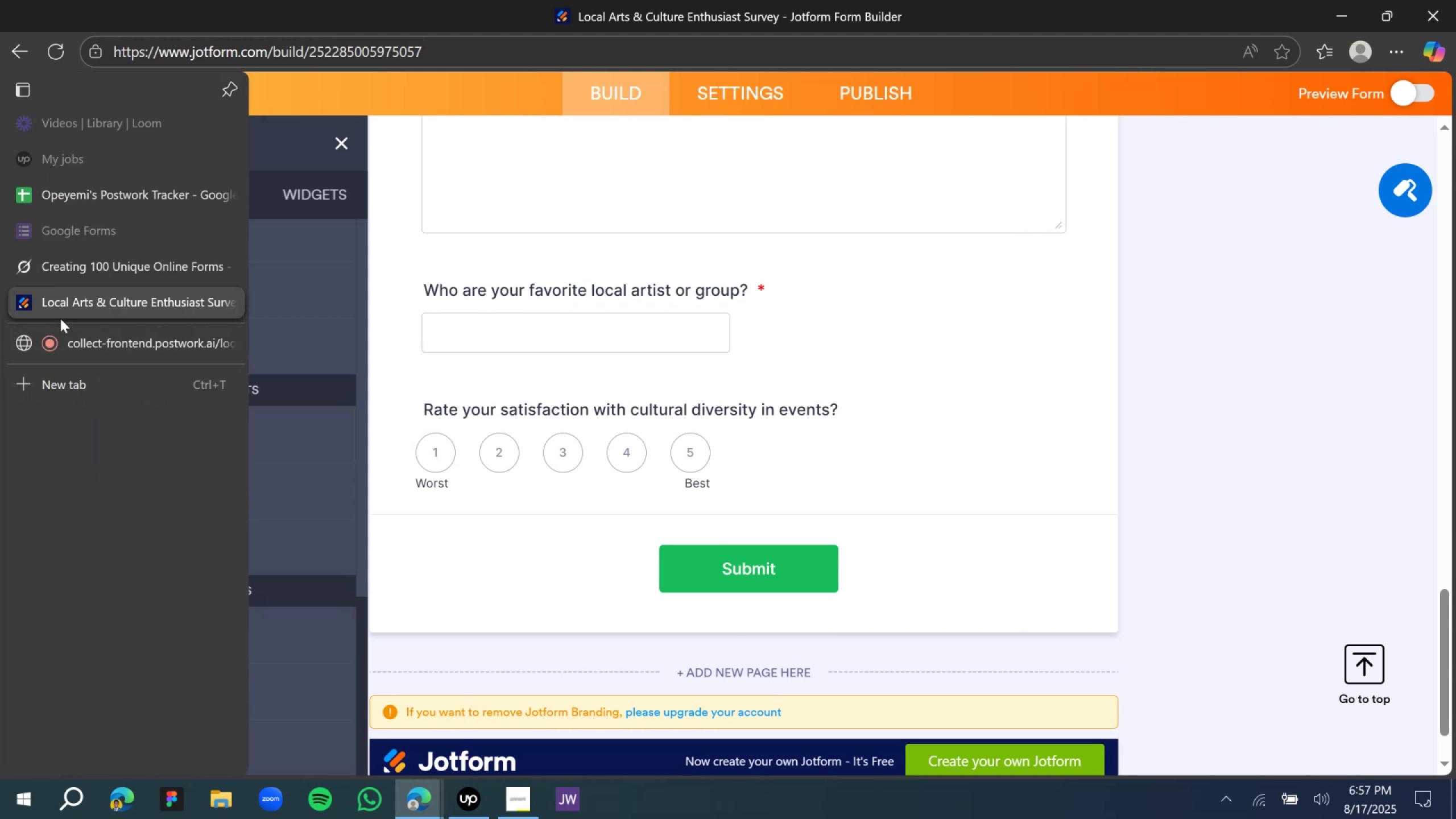 
left_click([72, 275])
 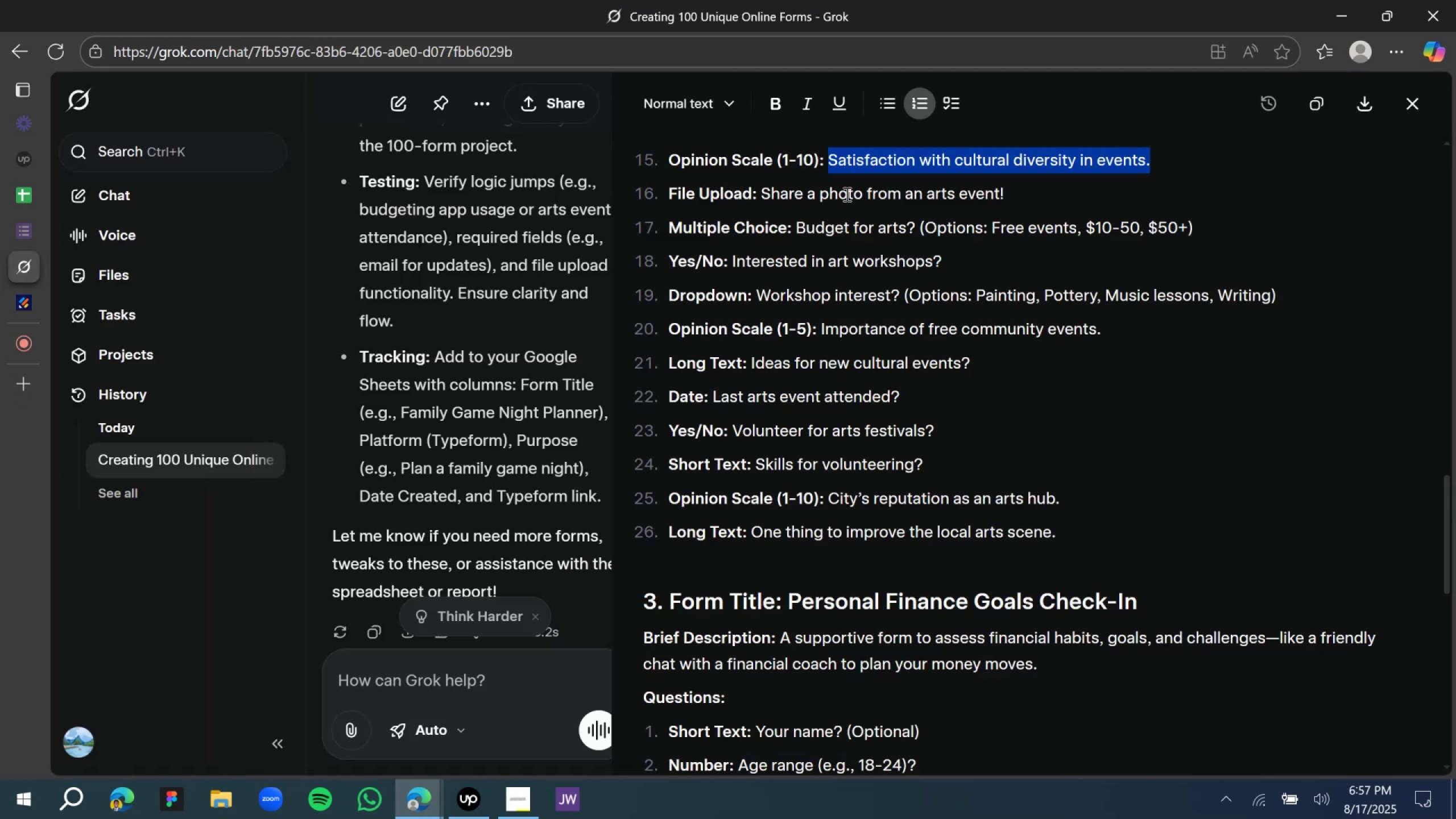 
left_click([808, 187])
 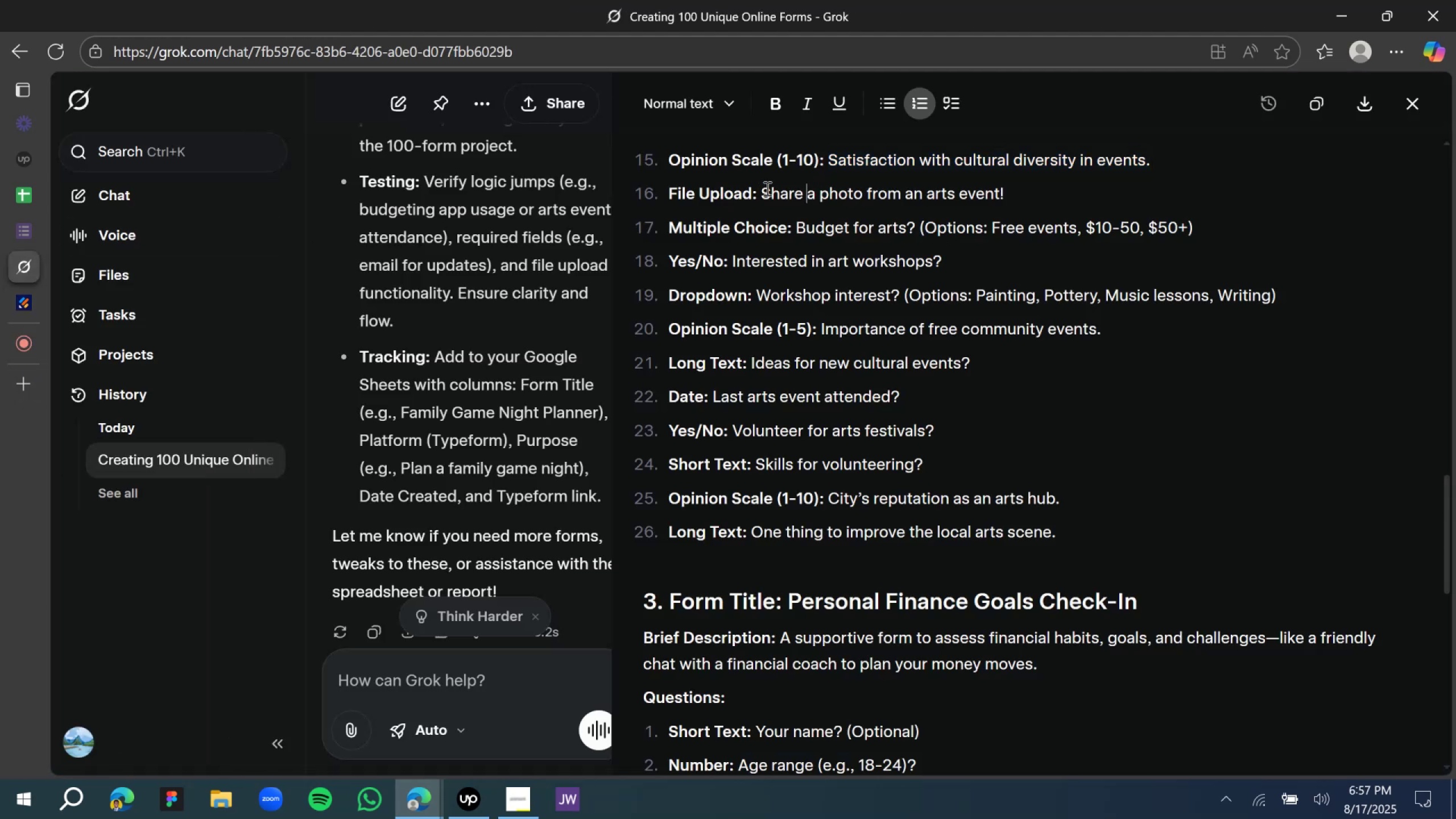 
left_click_drag(start_coordinate=[766, 188], to_coordinate=[838, 196])
 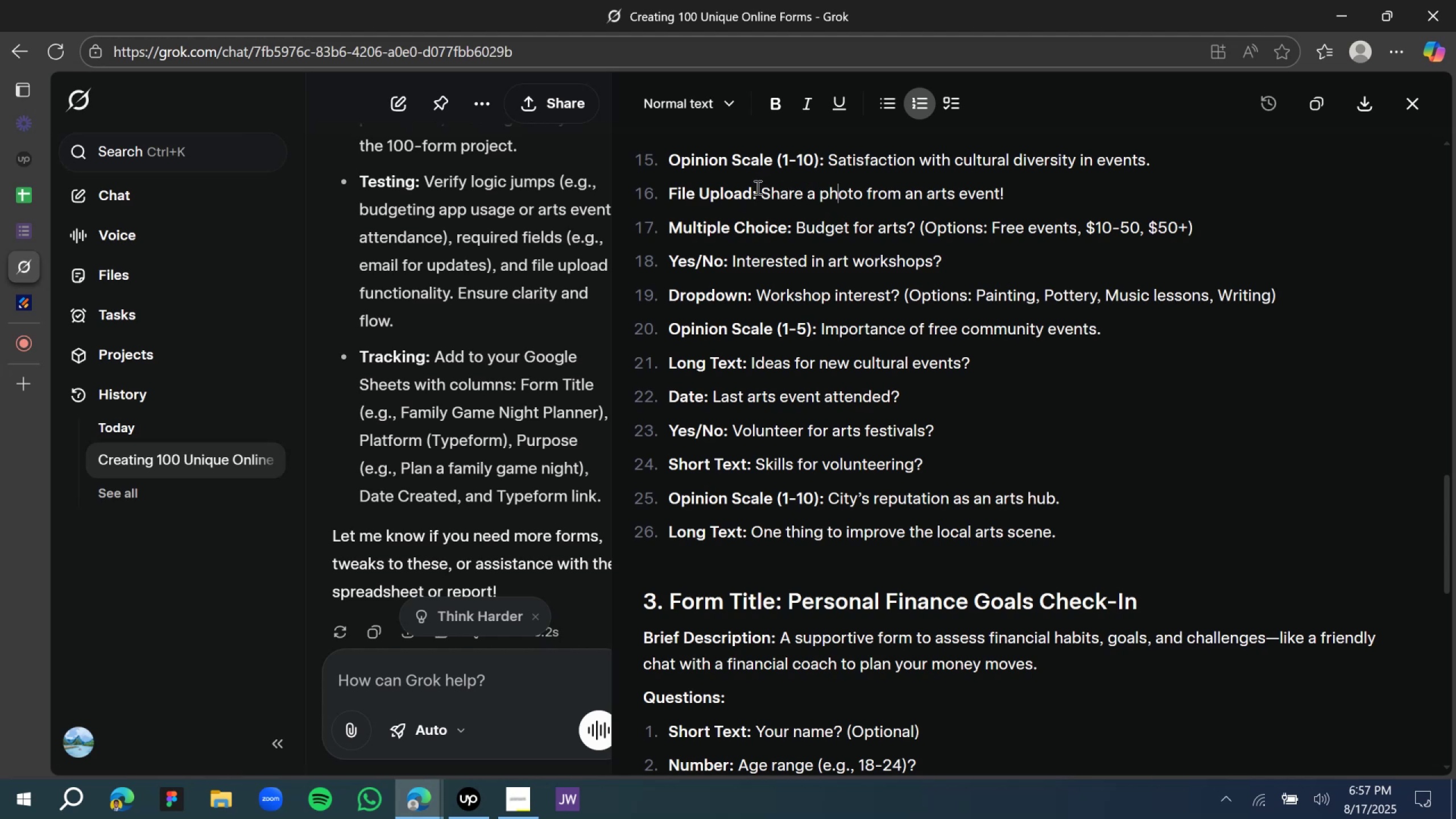 
left_click_drag(start_coordinate=[767, 195], to_coordinate=[775, 200])
 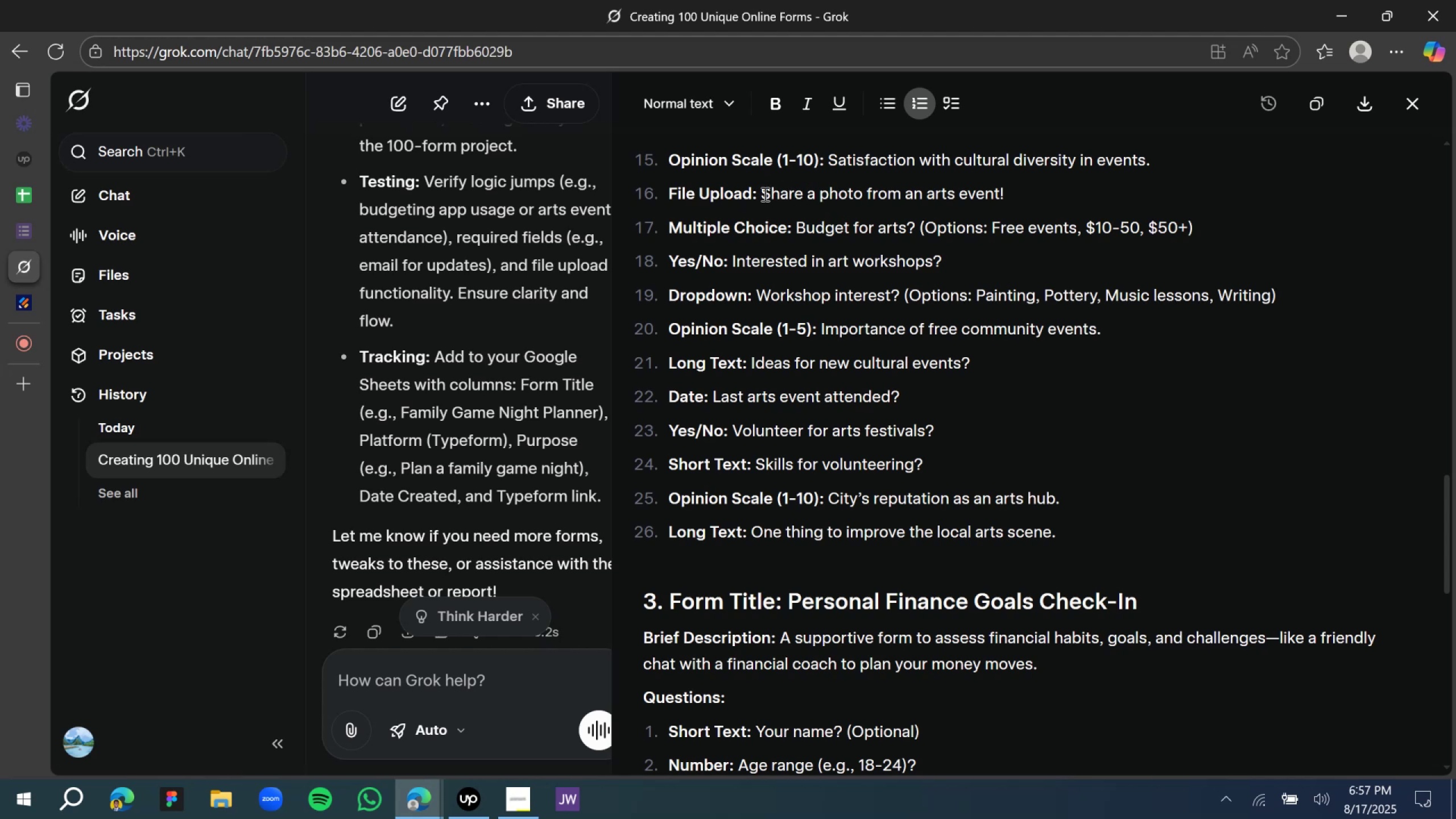 
left_click_drag(start_coordinate=[764, 194], to_coordinate=[1024, 216])
 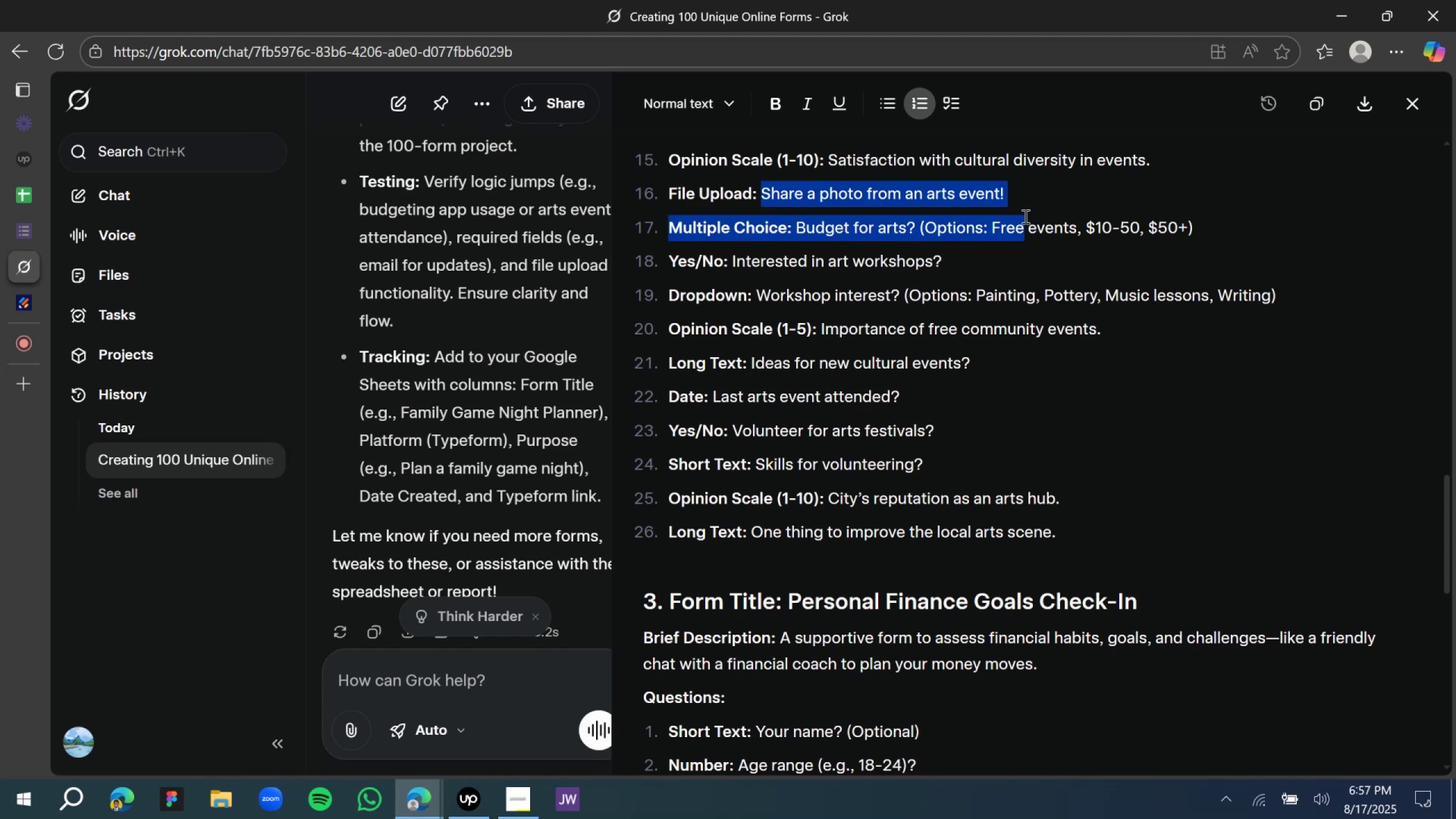 
key(Control+ControlLeft)
 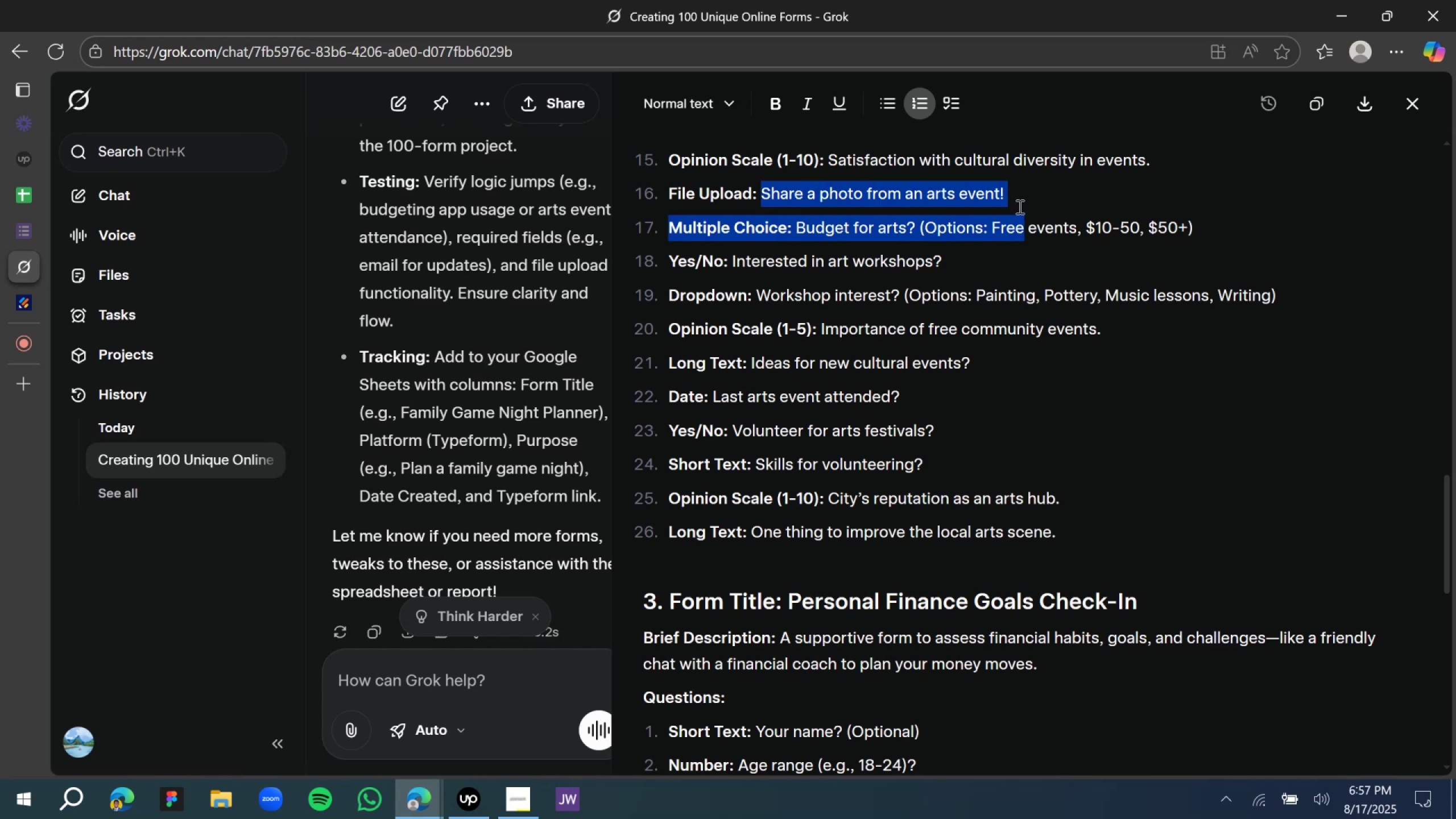 
left_click([1019, 206])
 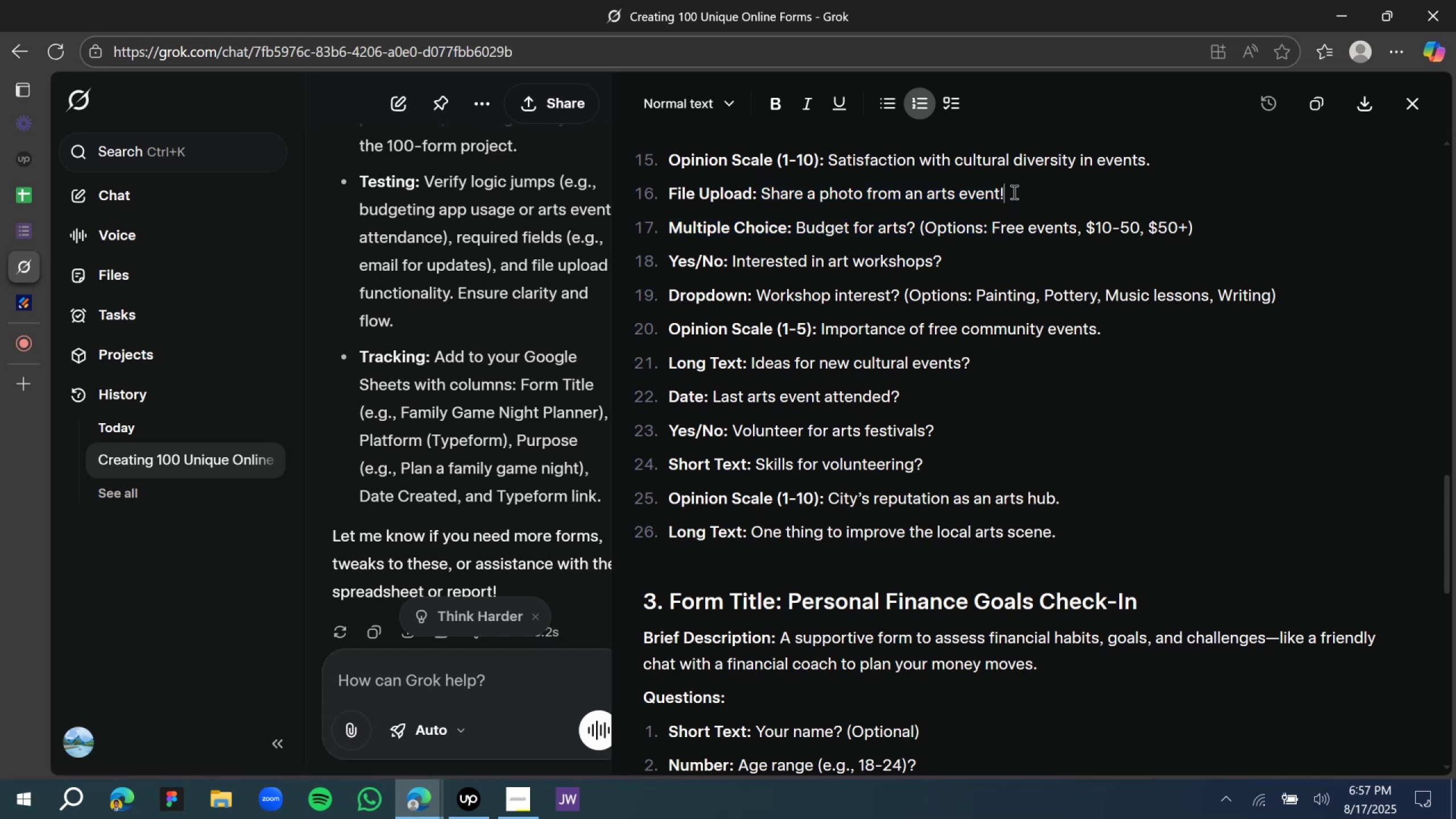 
left_click_drag(start_coordinate=[1013, 189], to_coordinate=[765, 193])
 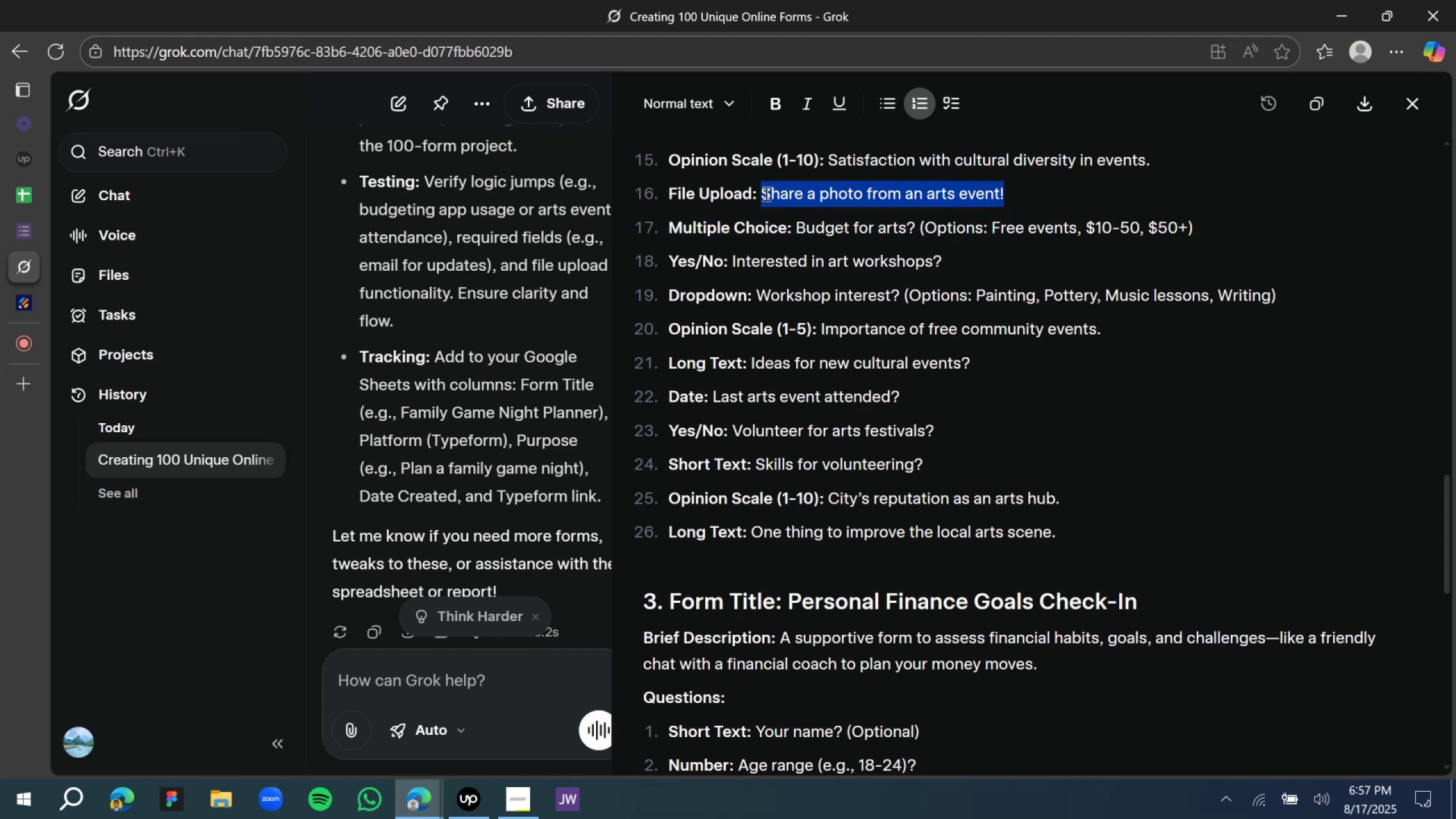 
key(Control+C)
 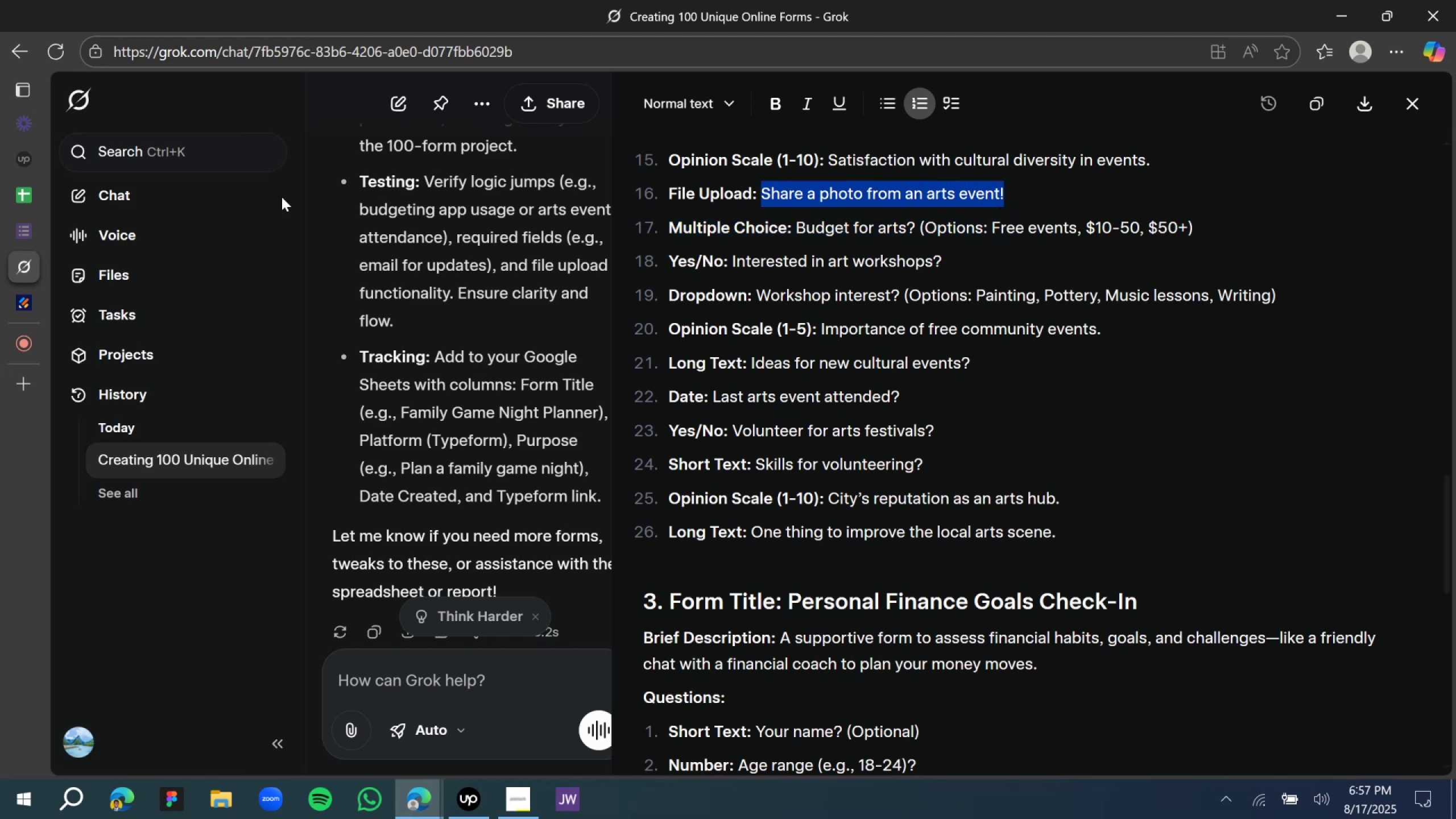 
key(Control+C)
 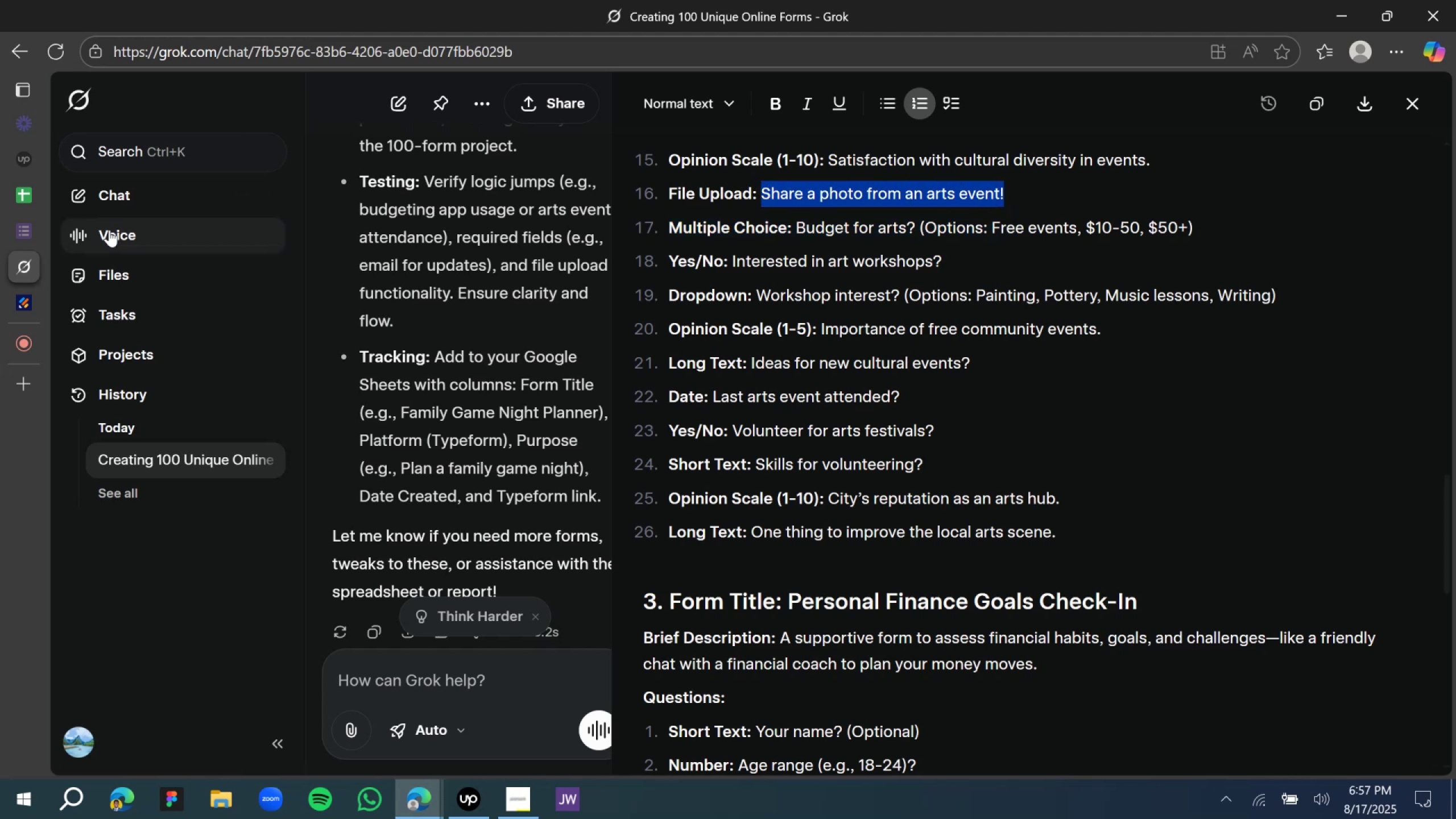 
key(Control+C)
 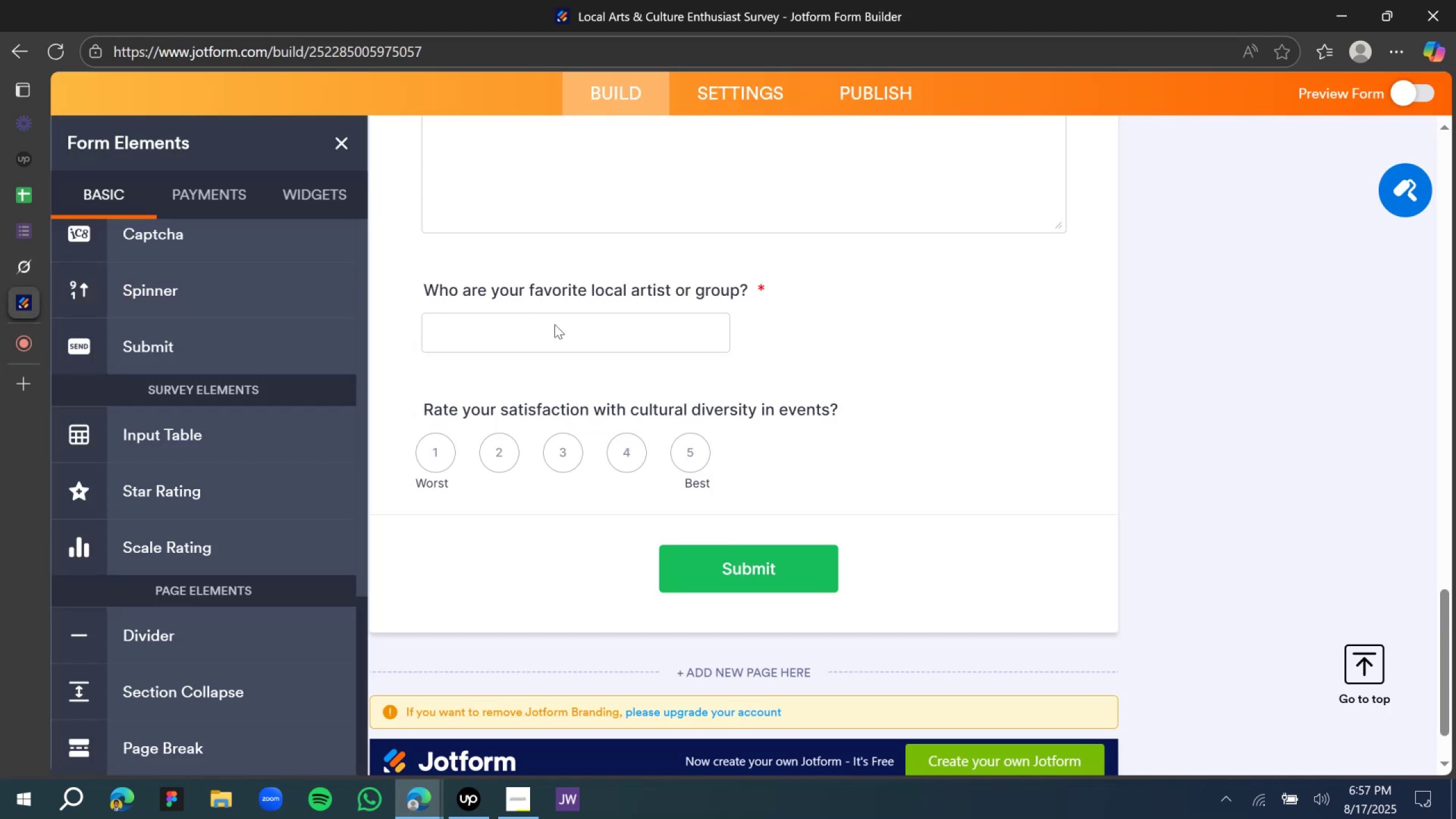 
scroll: coordinate [257, 510], scroll_direction: down, amount: 3.0
 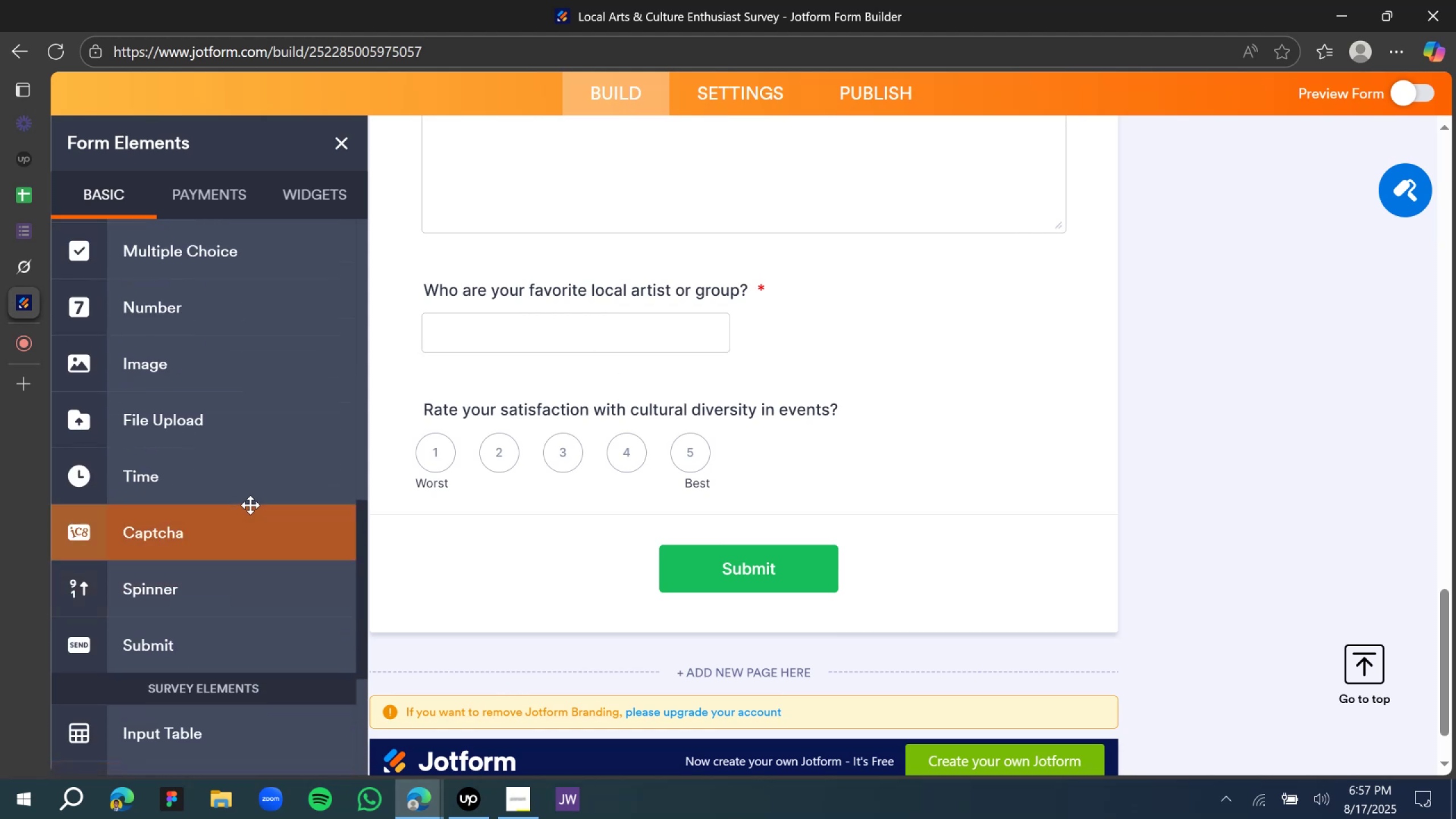 
scroll: coordinate [250, 505], scroll_direction: up, amount: 1.0
 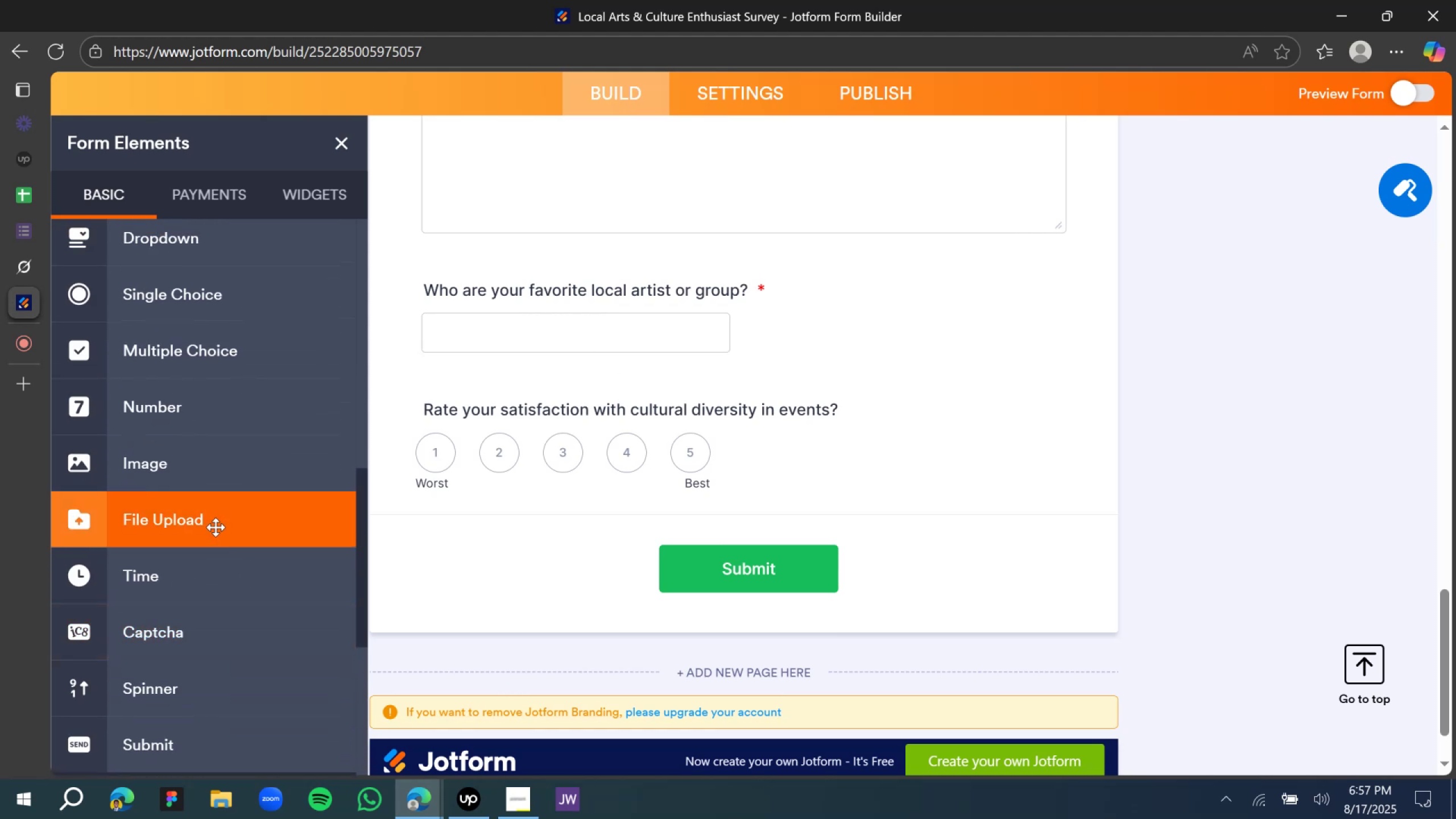 
left_click_drag(start_coordinate=[206, 519], to_coordinate=[576, 516])
 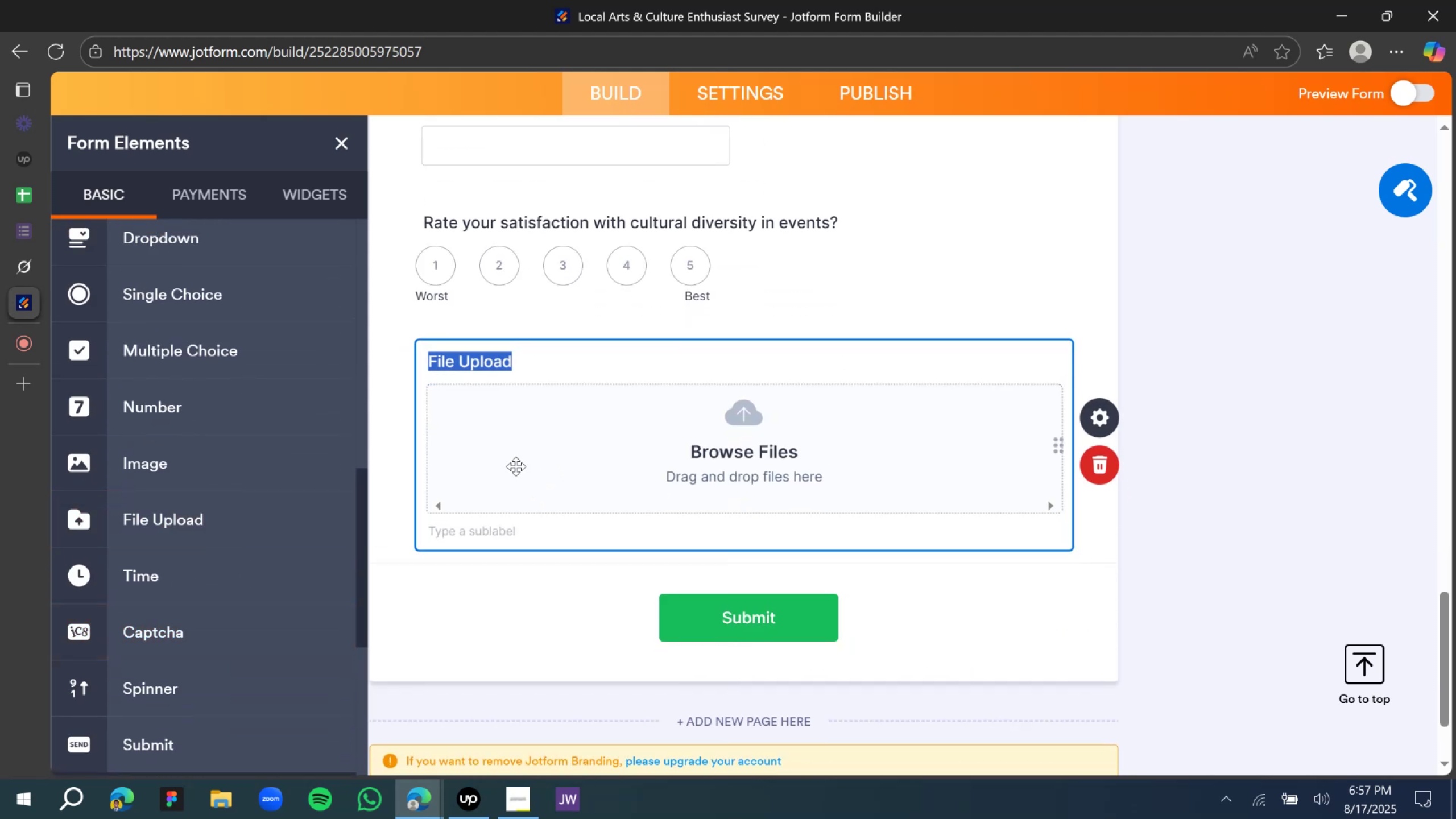 
key(Control+V)
 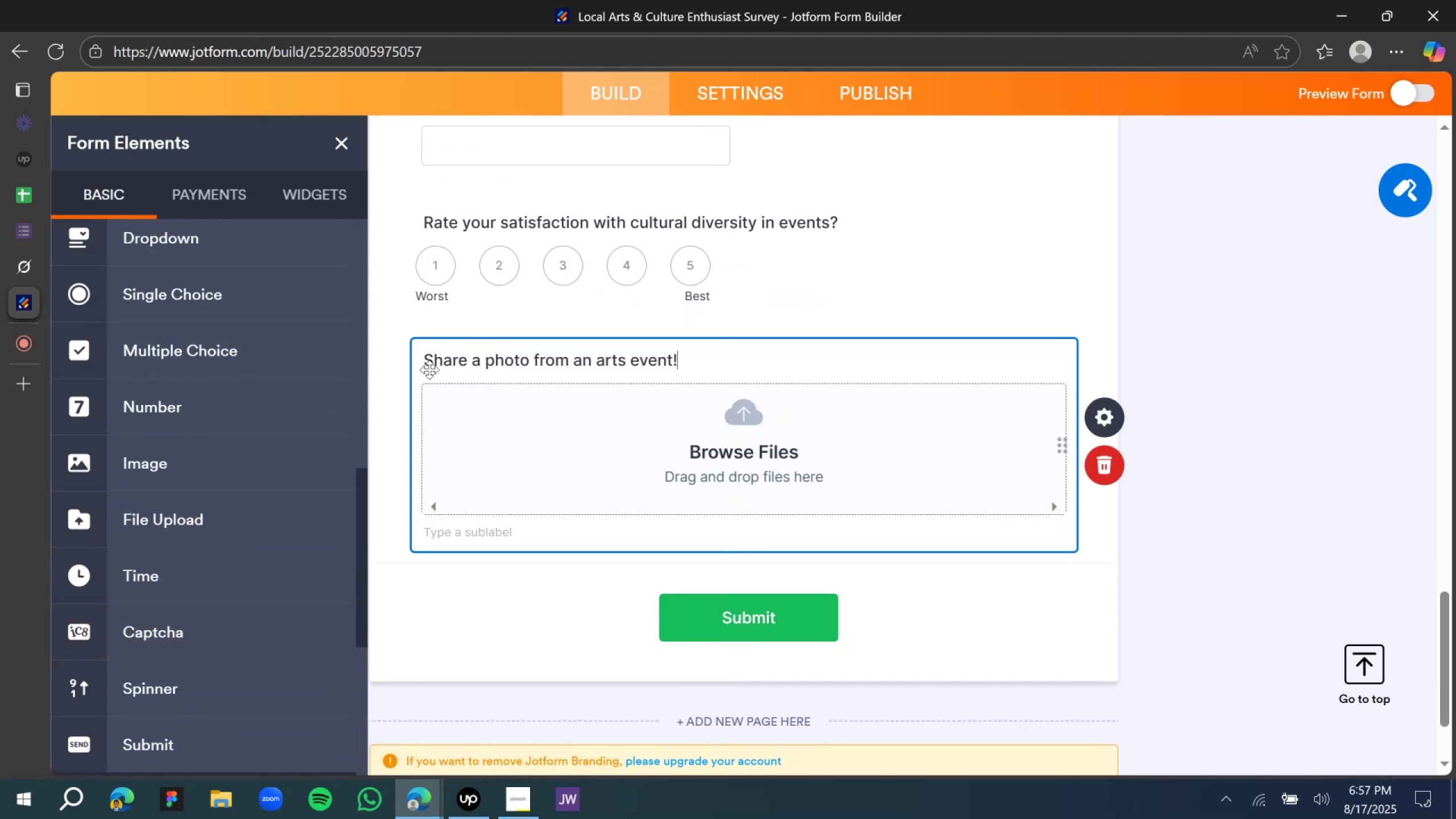 
left_click([433, 362])
 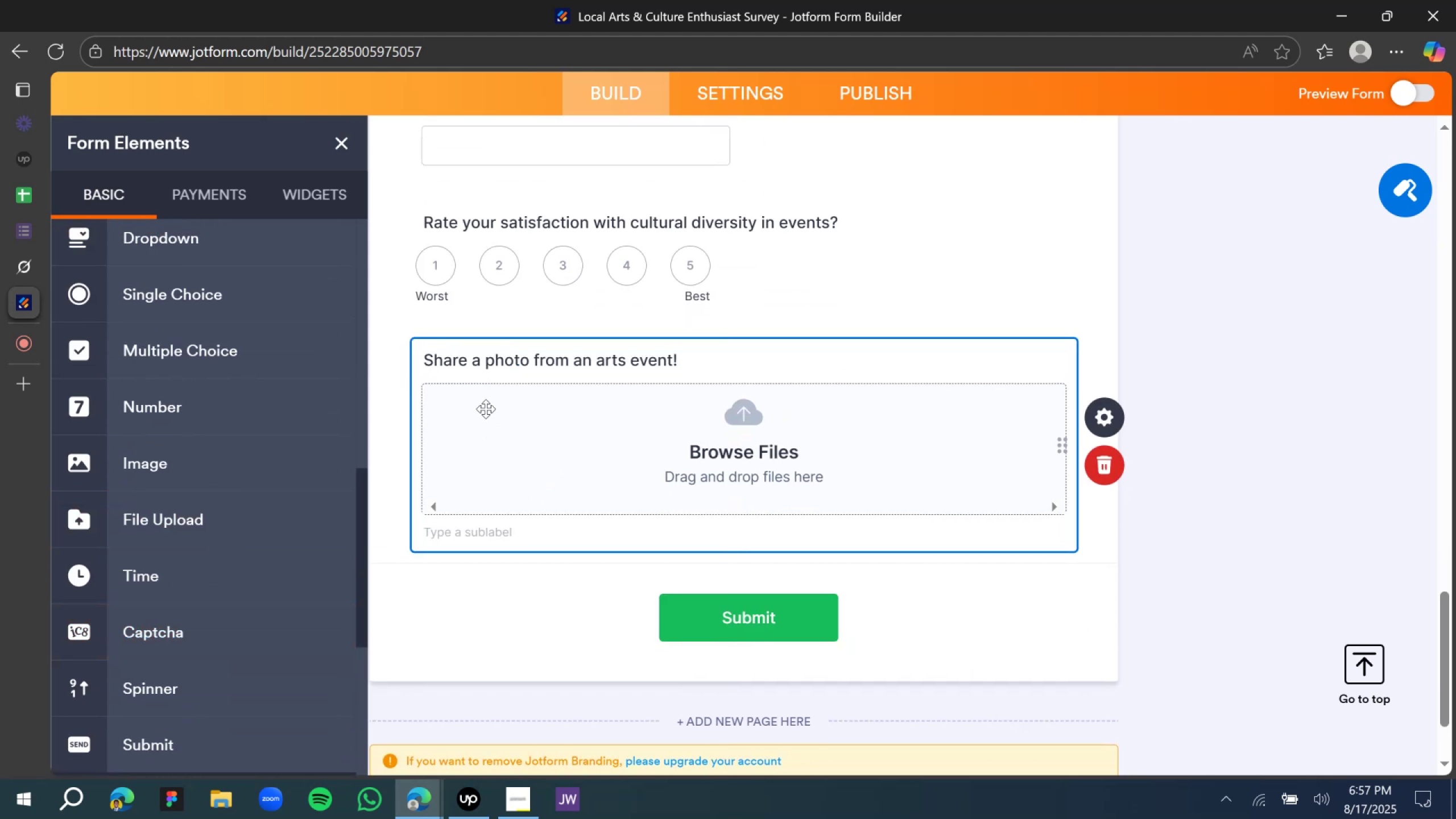 
key(Backspace)
type(Kindly s)
 